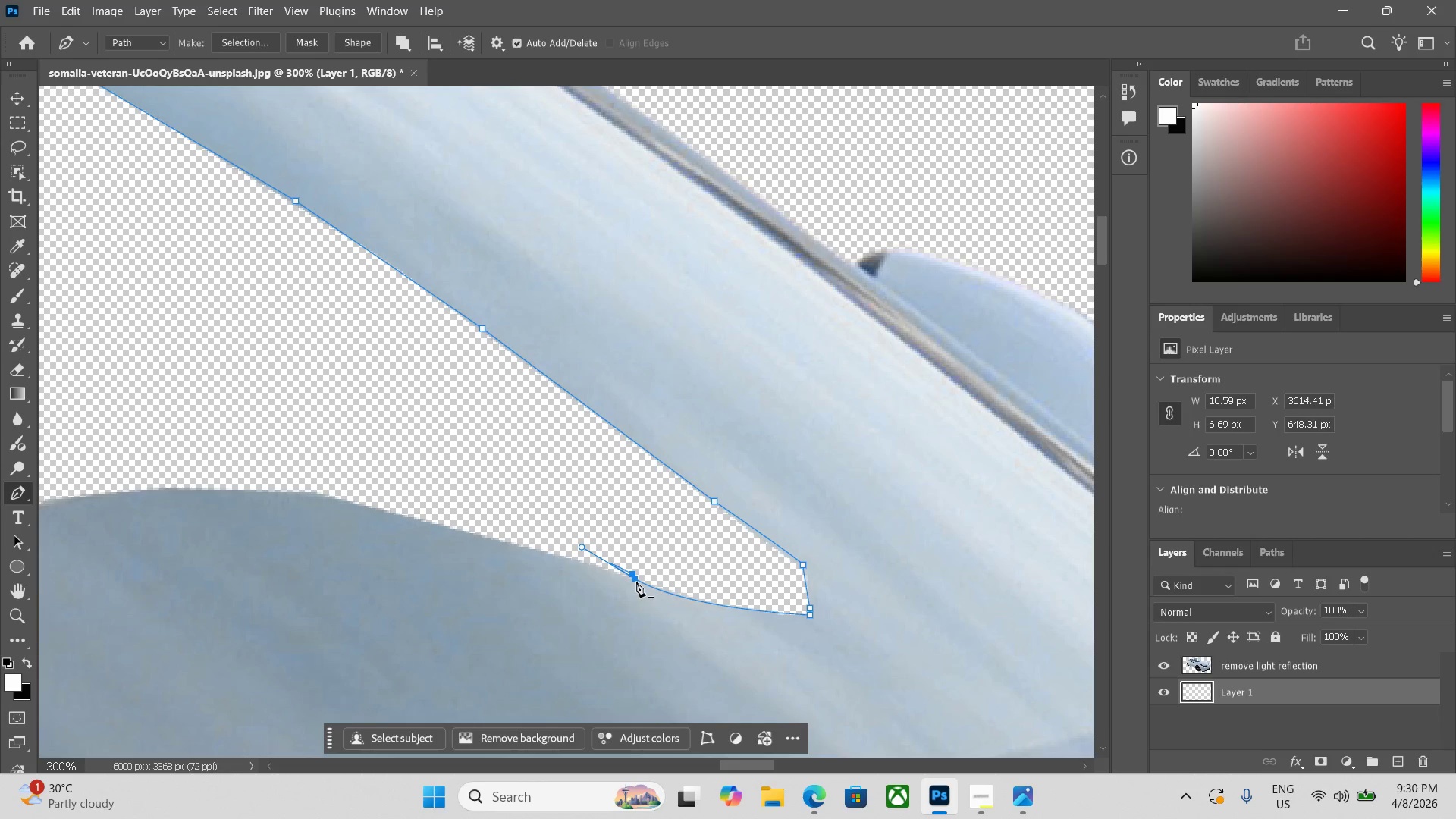 
key(Control+Z)
 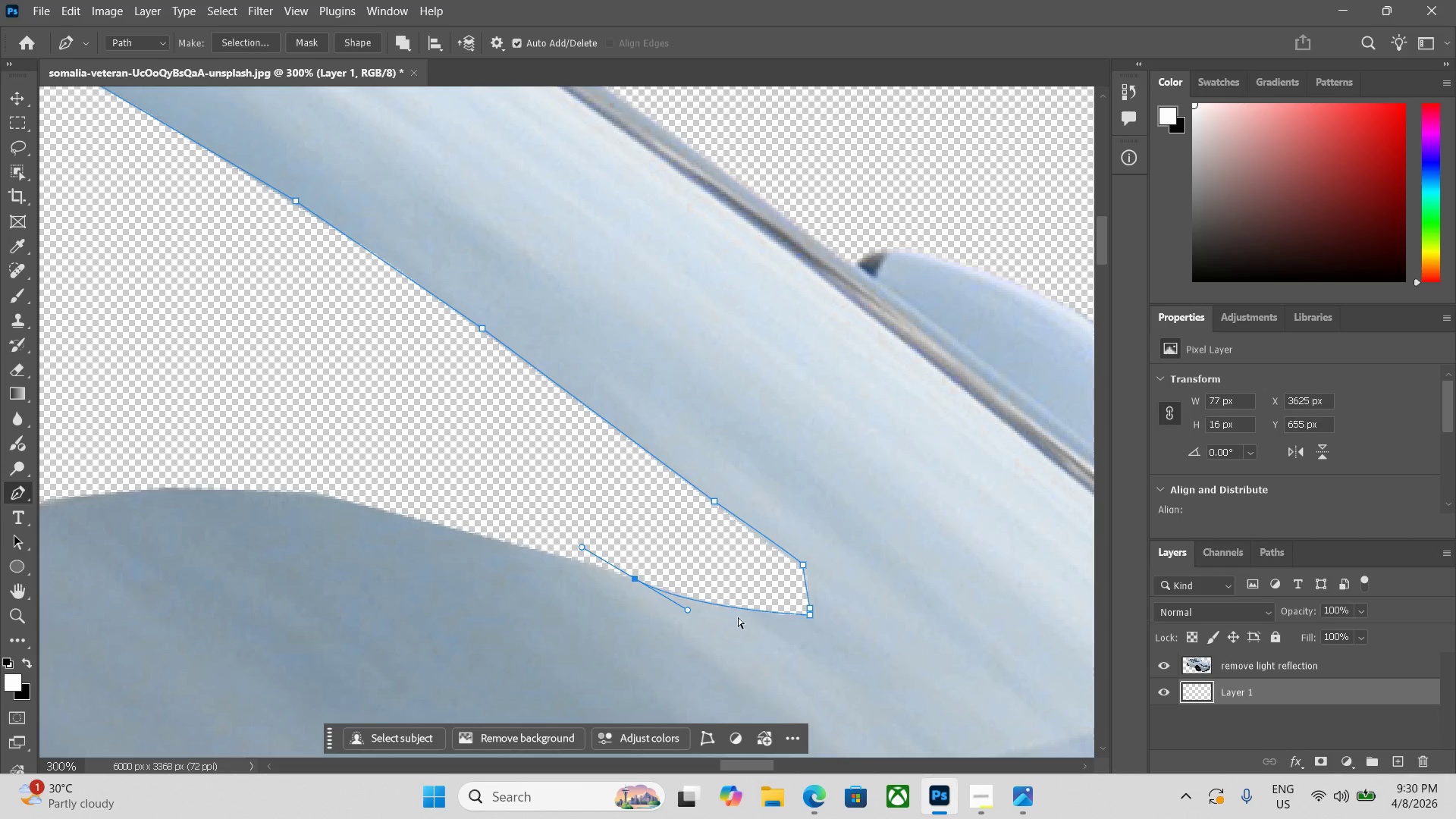 
key(Control+Z)
 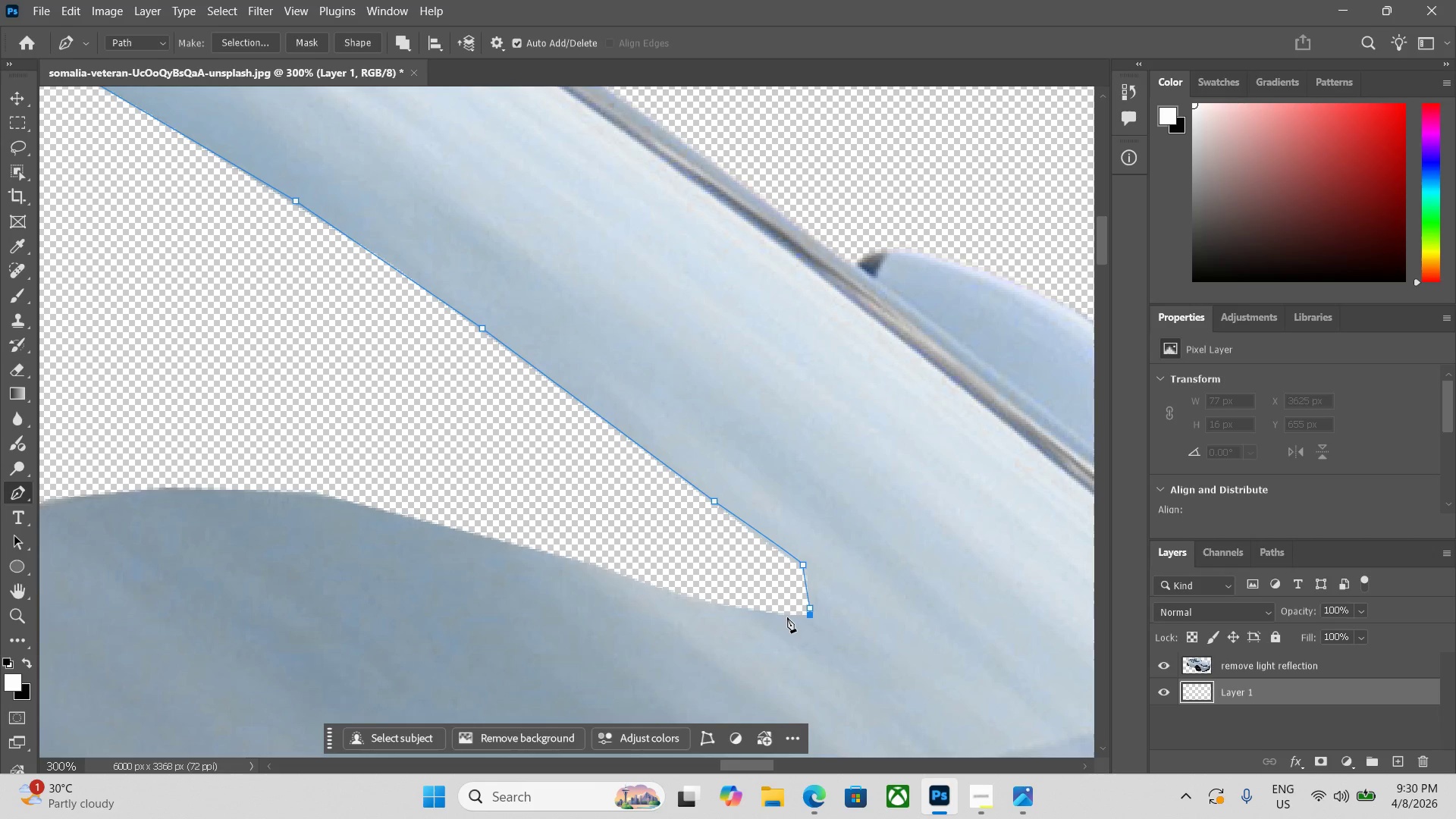 
left_click([784, 613])
 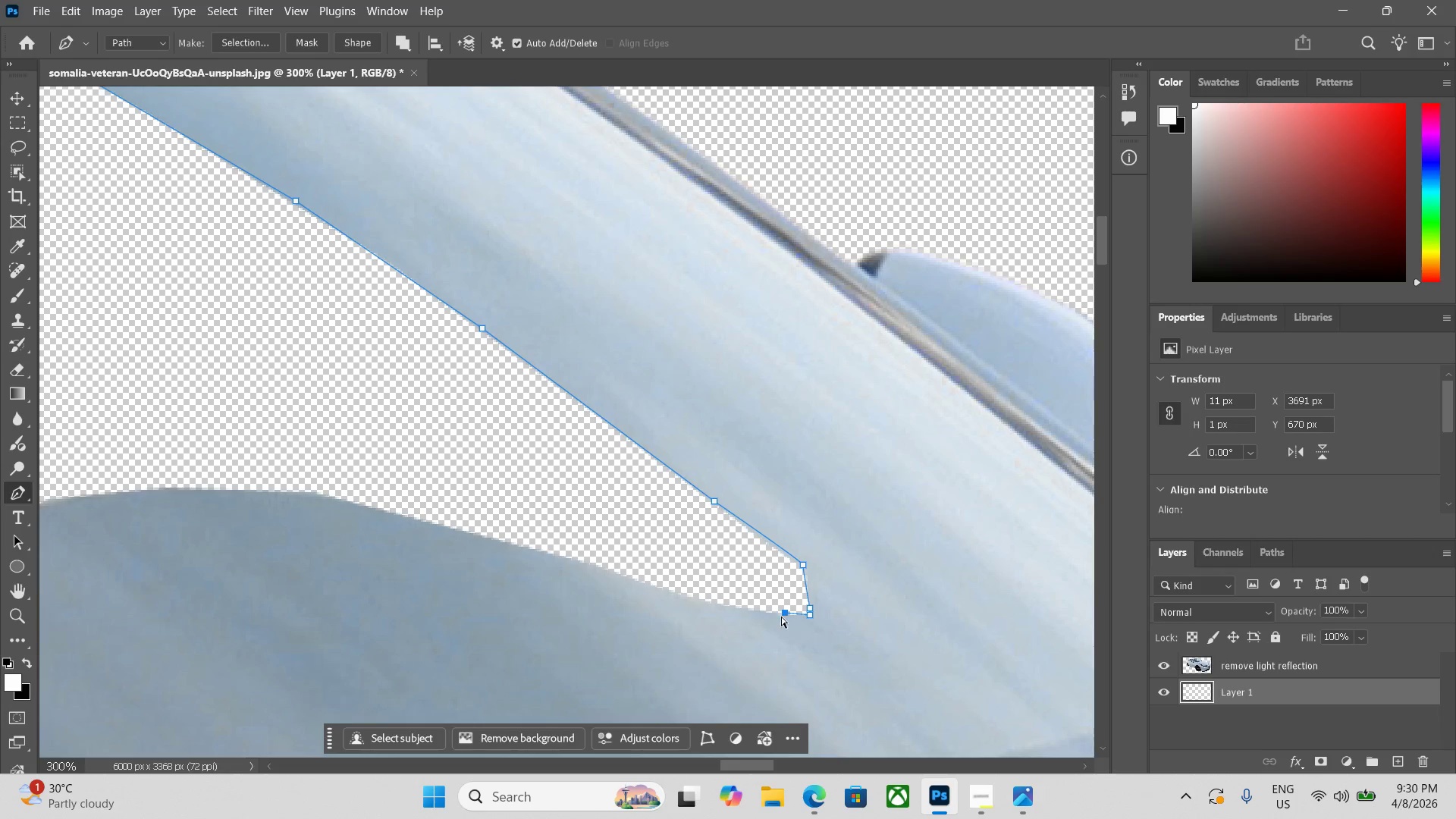 
key(Control+ControlLeft)
 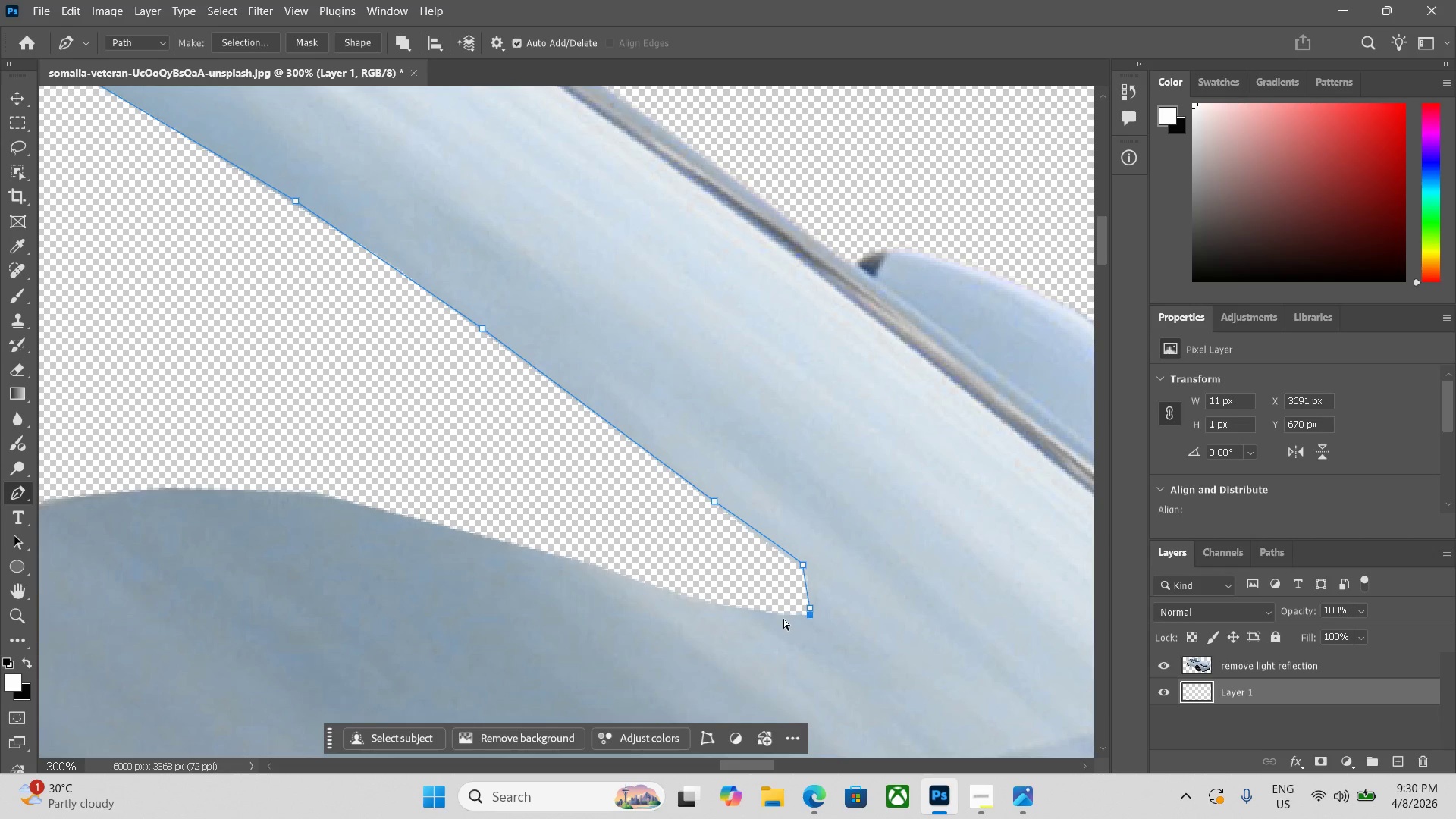 
key(Control+Z)
 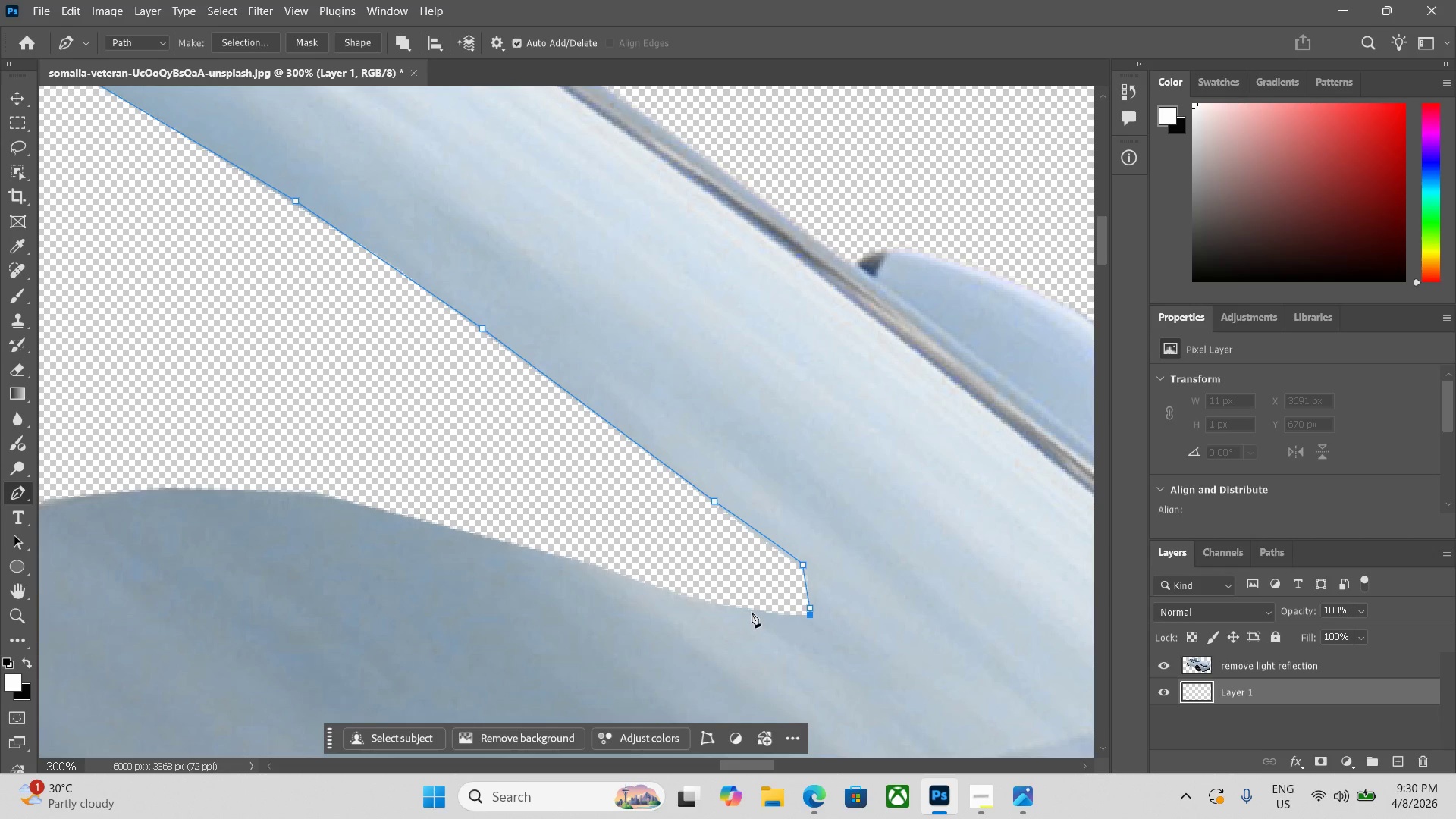 
wait(8.7)
 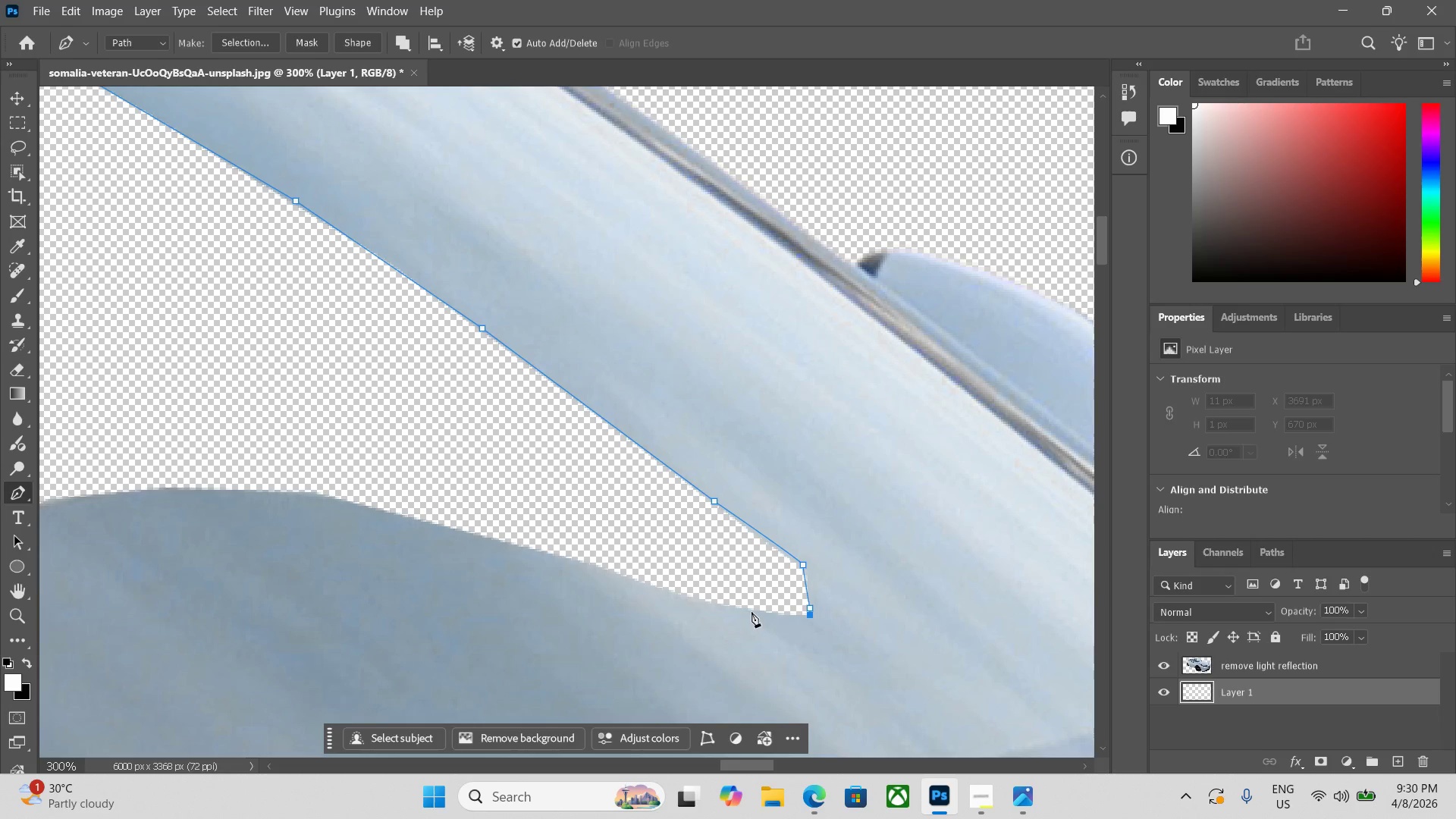 
left_click([362, 508])
 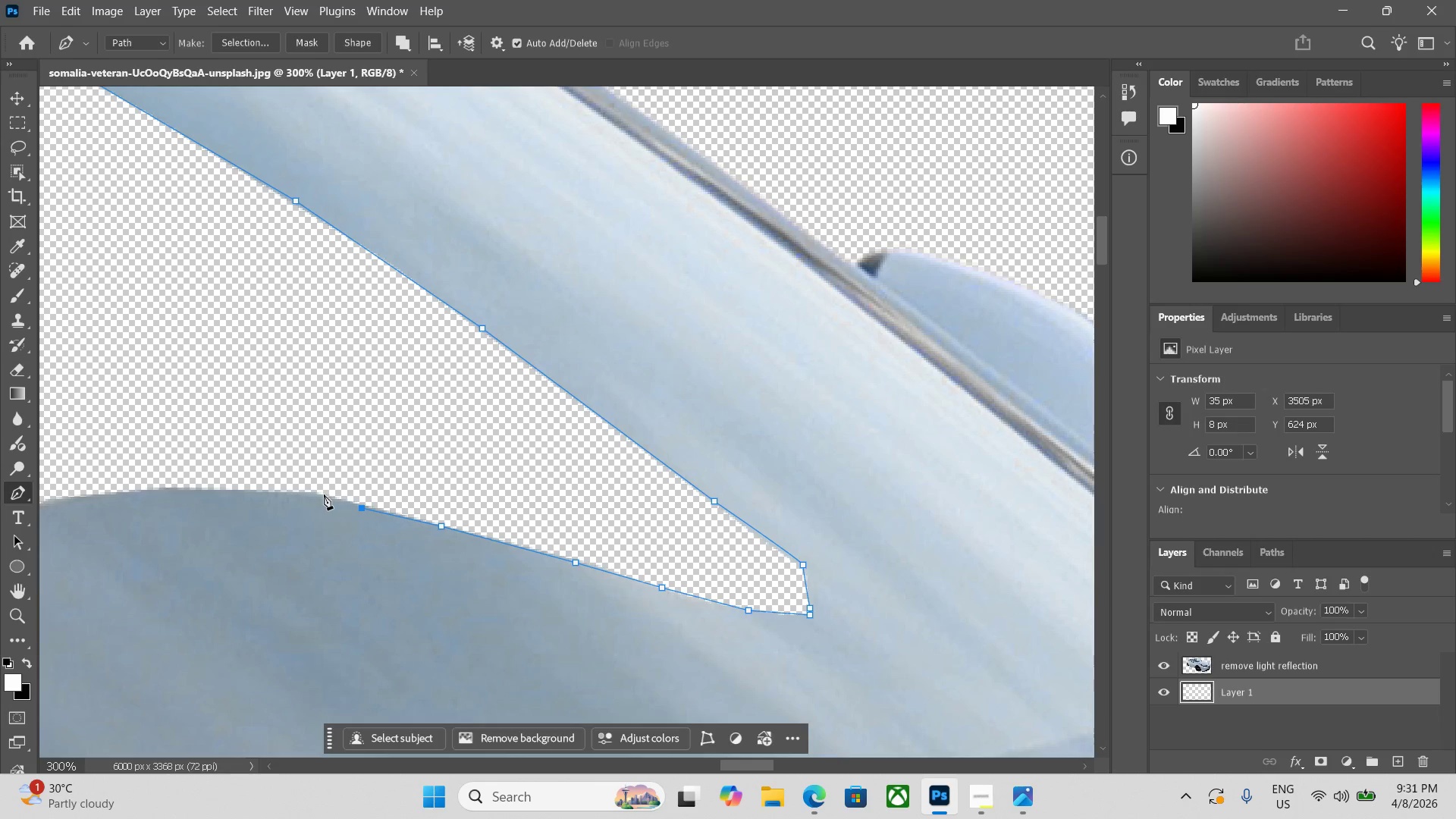 
left_click([324, 494])
 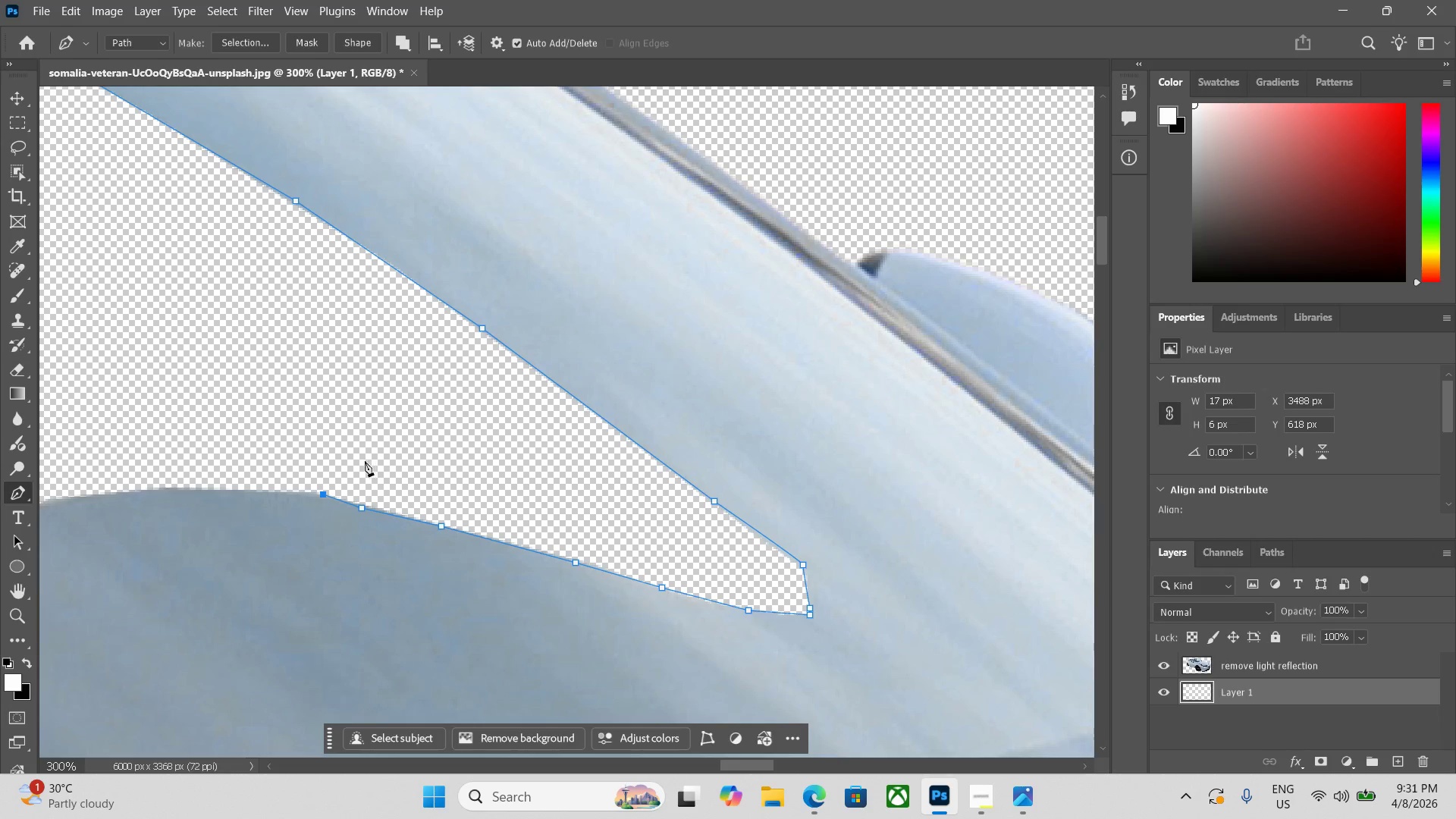 
hold_key(key=Space, duration=0.61)
 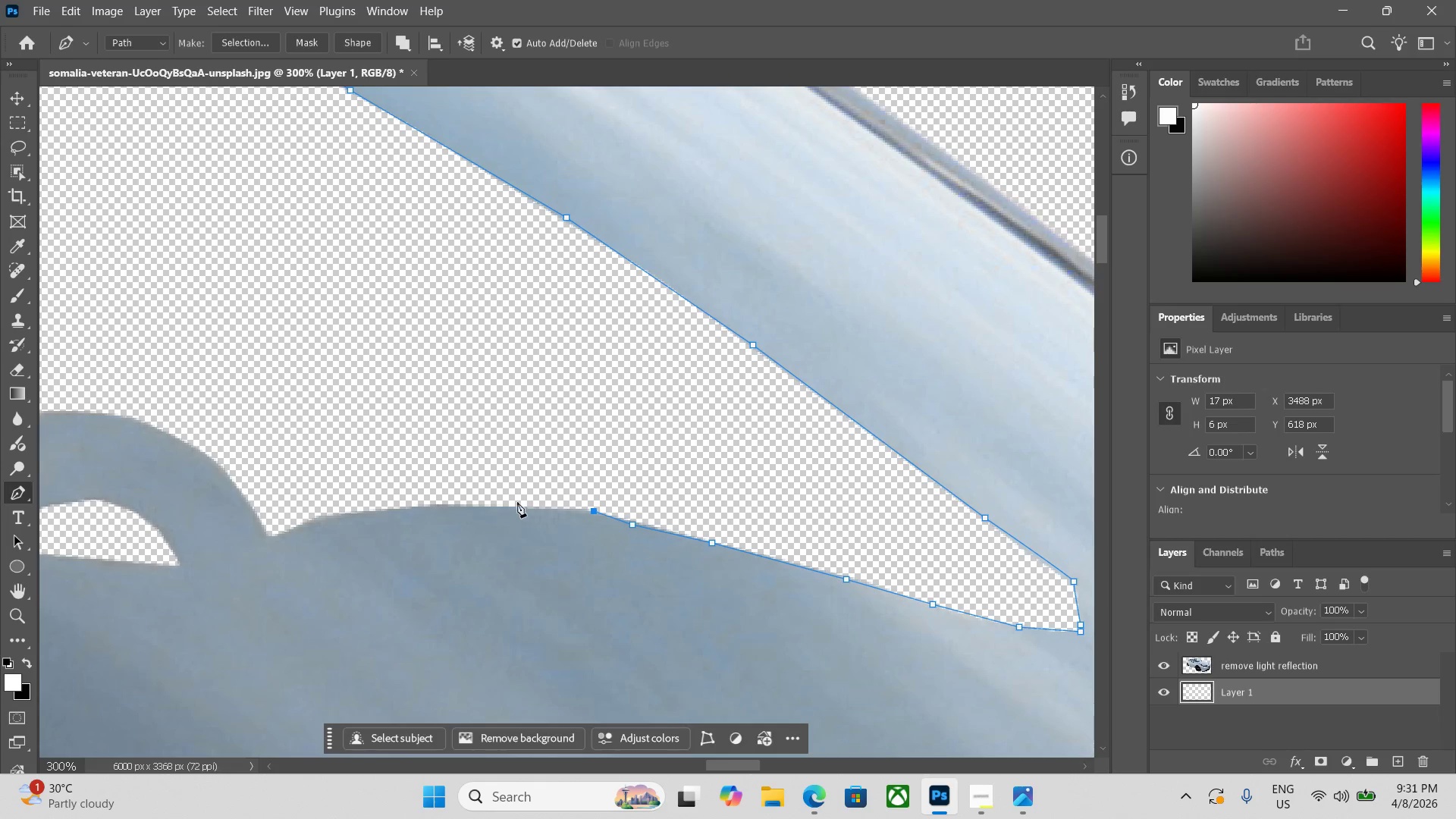 
left_click_drag(start_coordinate=[374, 450], to_coordinate=[630, 466])
 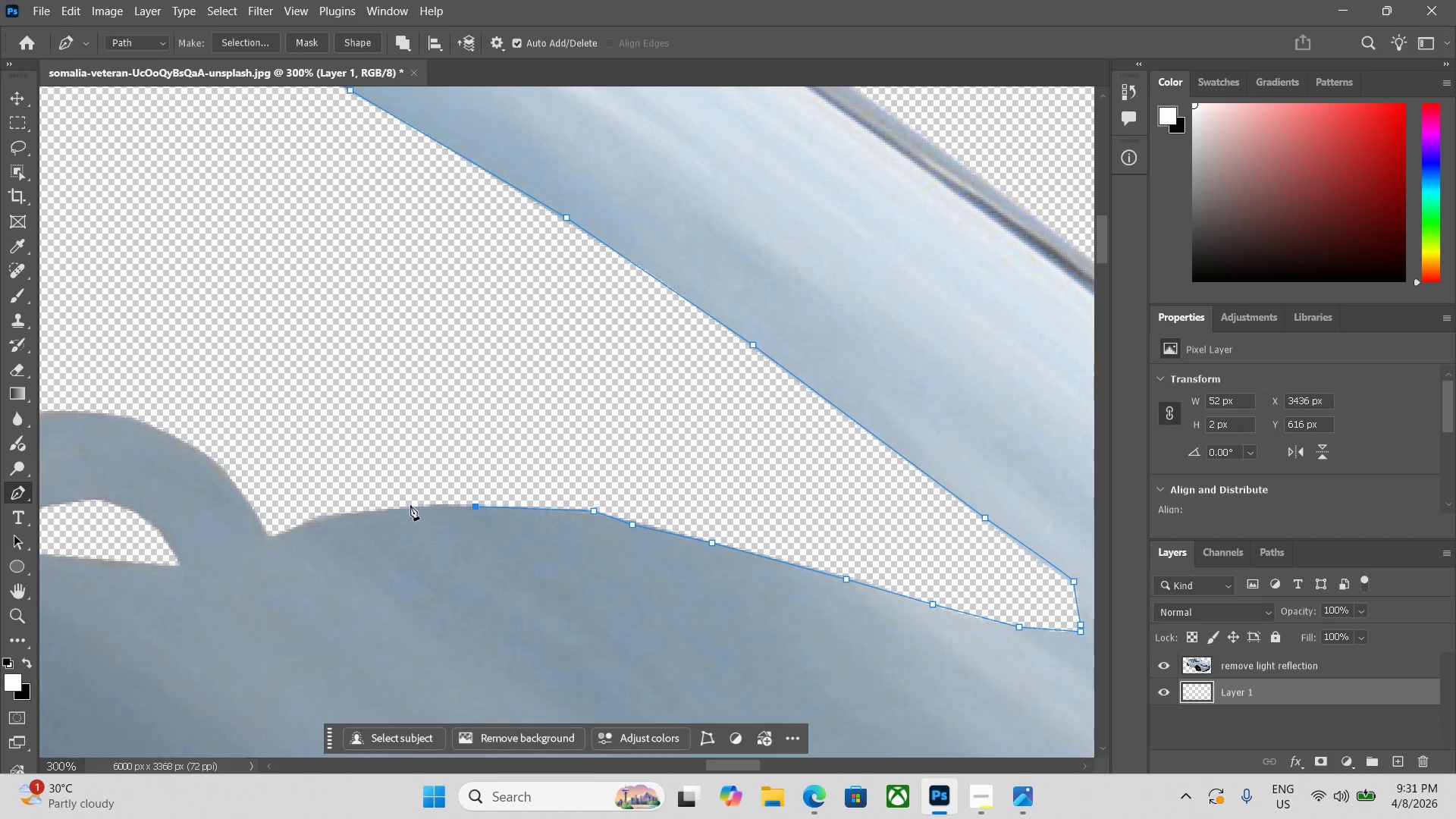 
left_click_drag(start_coordinate=[377, 507], to_coordinate=[372, 507])
 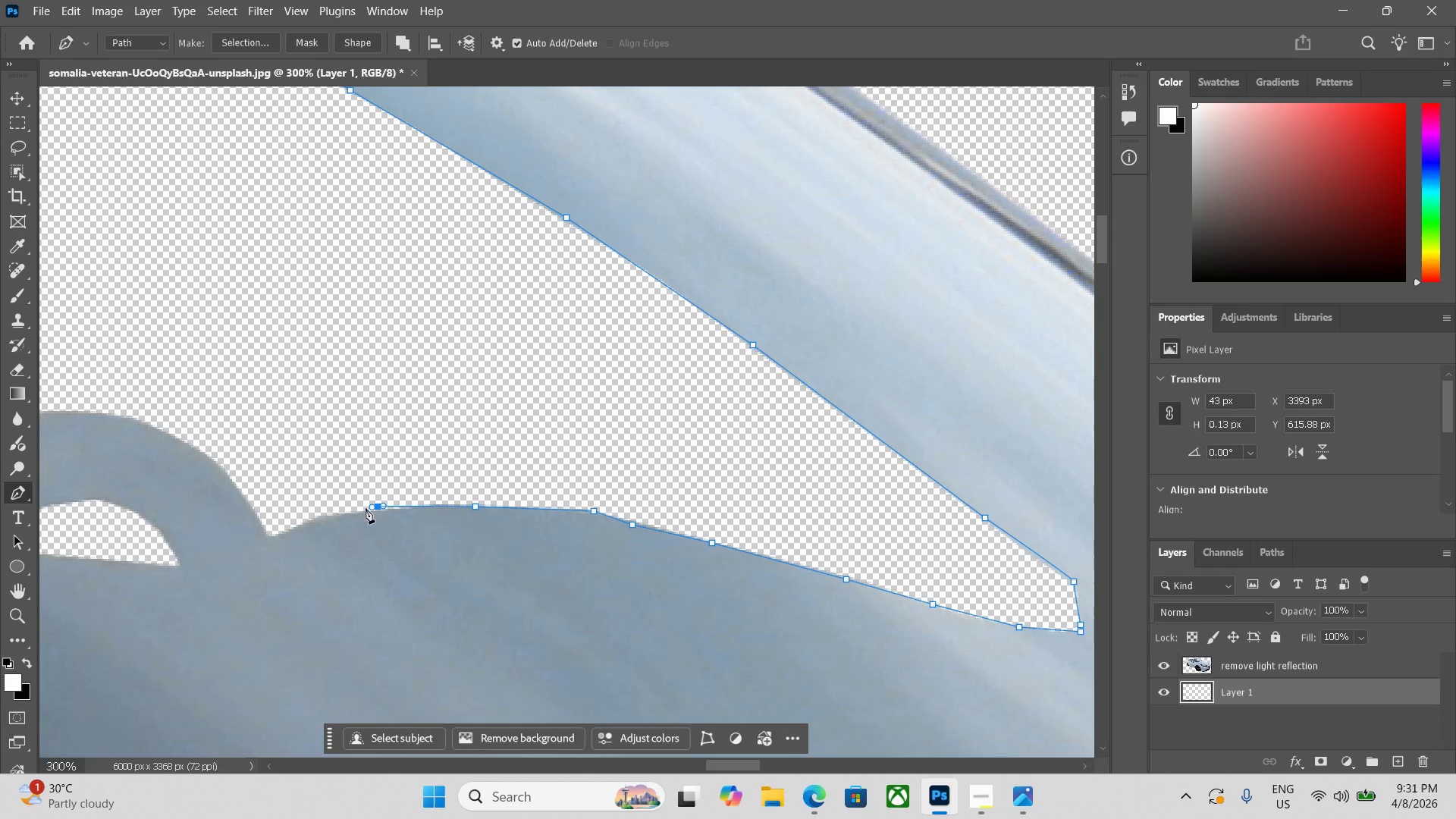 
key(Control+Z)
 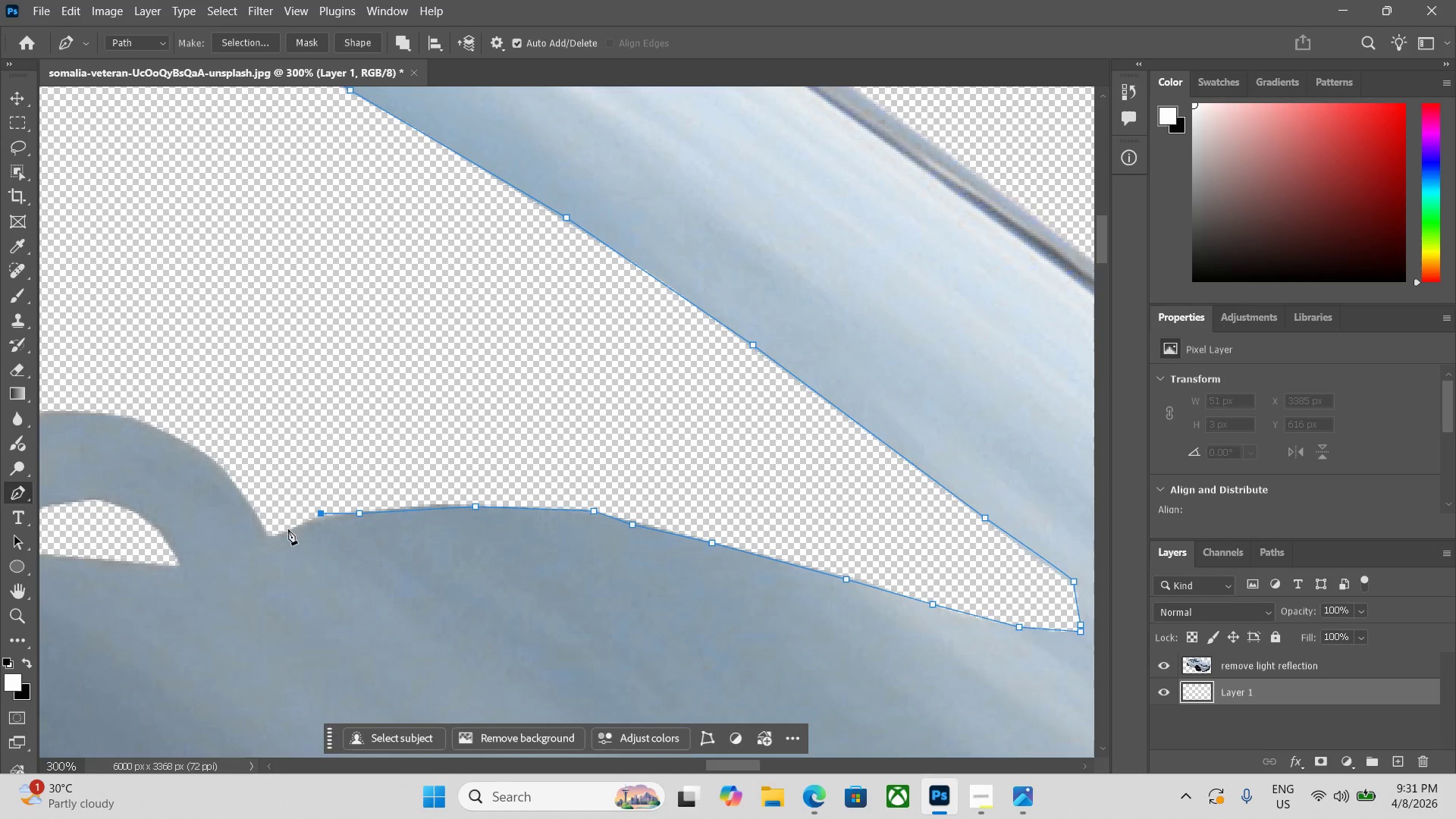 
left_click([277, 535])
 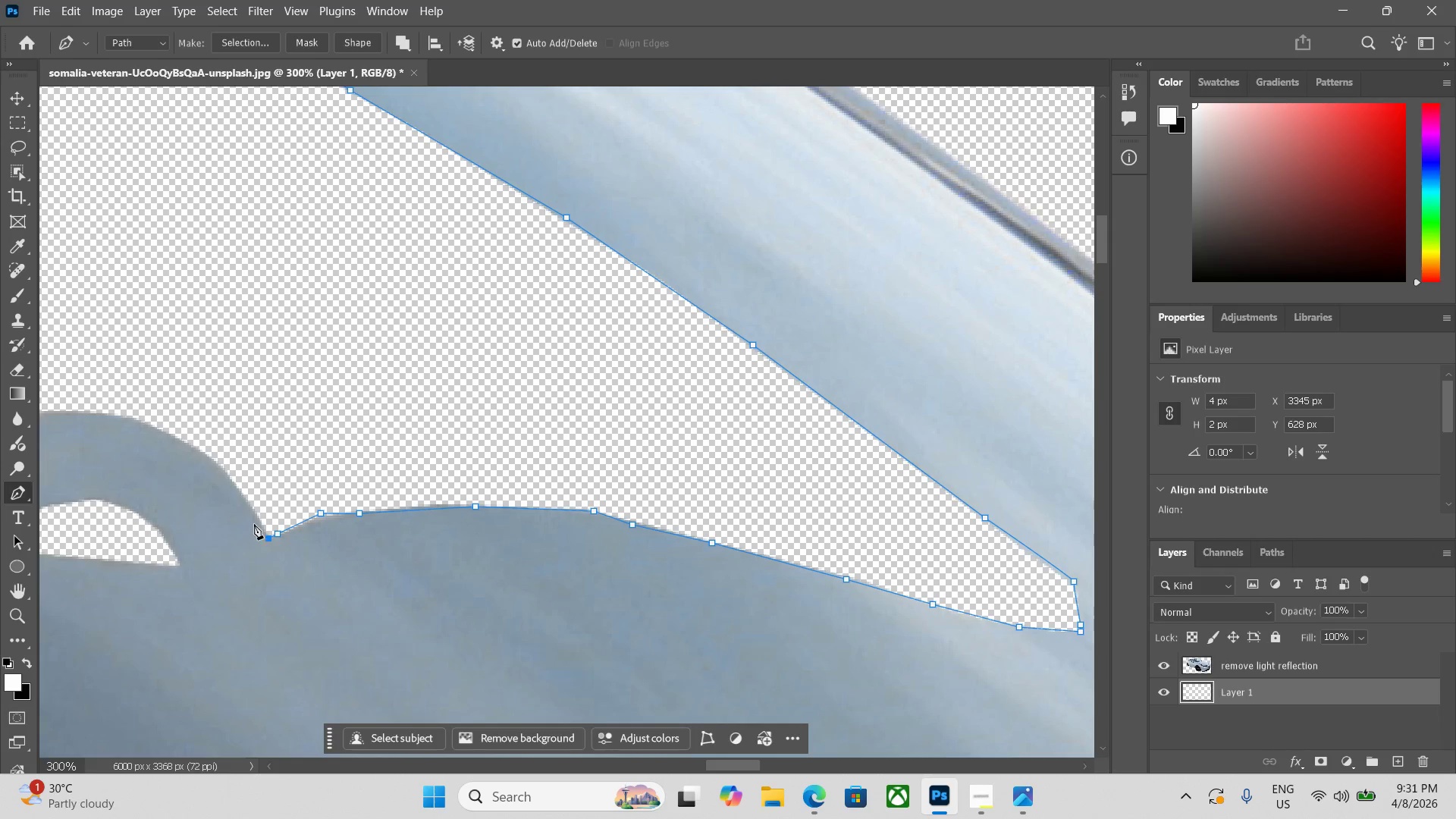 
left_click([259, 516])
 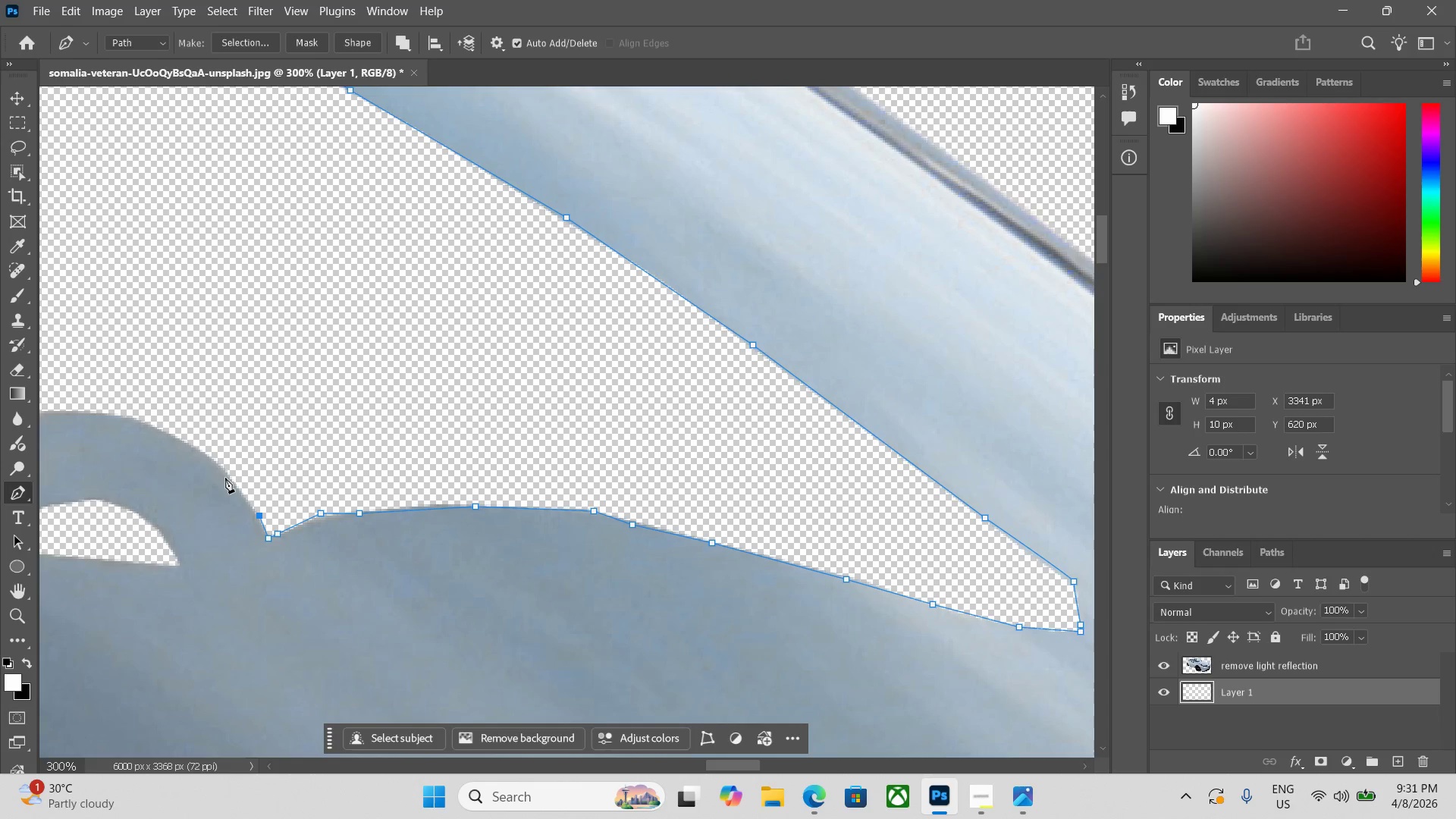 
hold_key(key=Space, duration=0.48)
 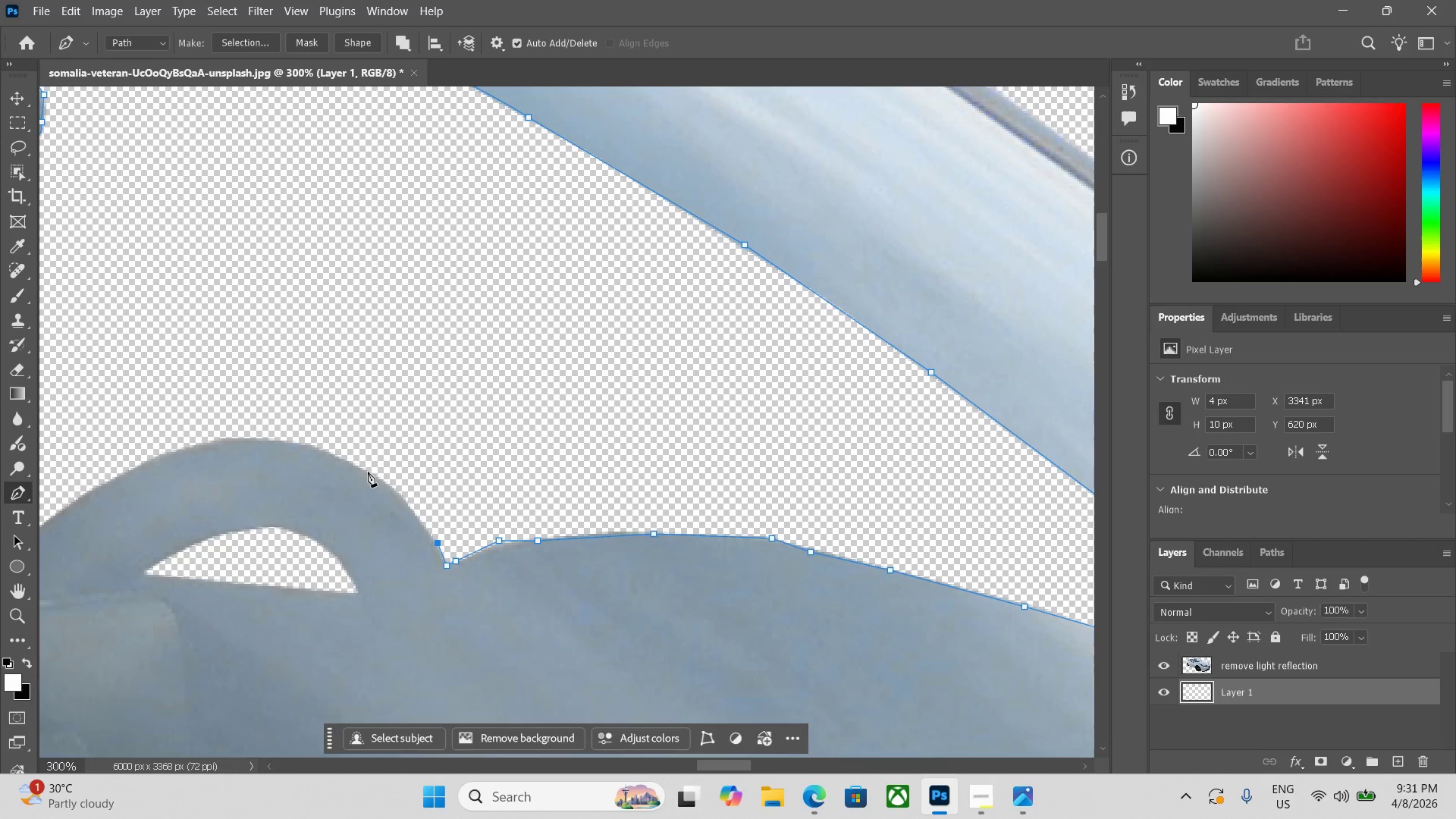 
left_click_drag(start_coordinate=[228, 475], to_coordinate=[406, 502])
 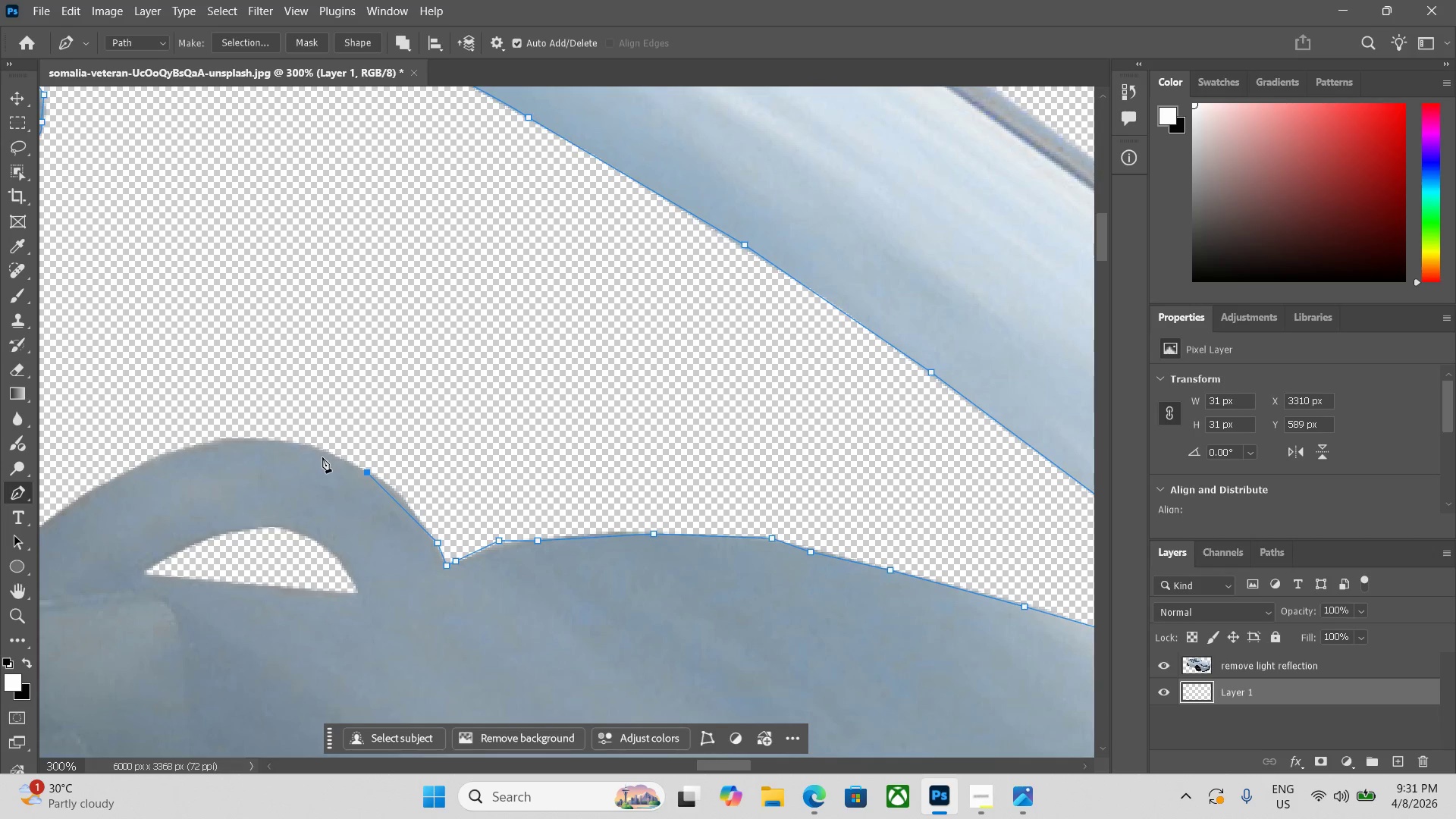 
key(Control+Z)
 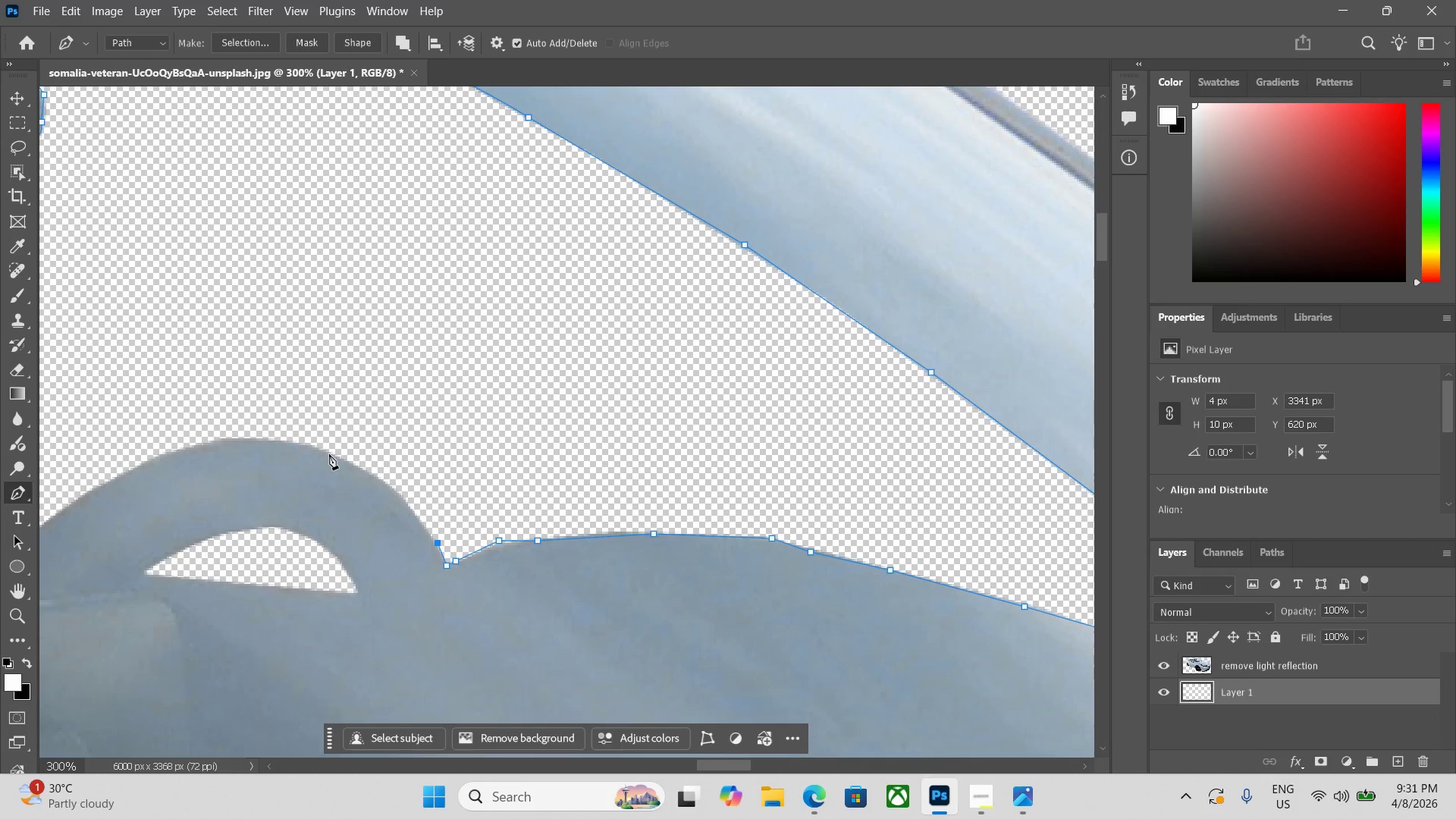 
left_click_drag(start_coordinate=[329, 454], to_coordinate=[262, 435])
 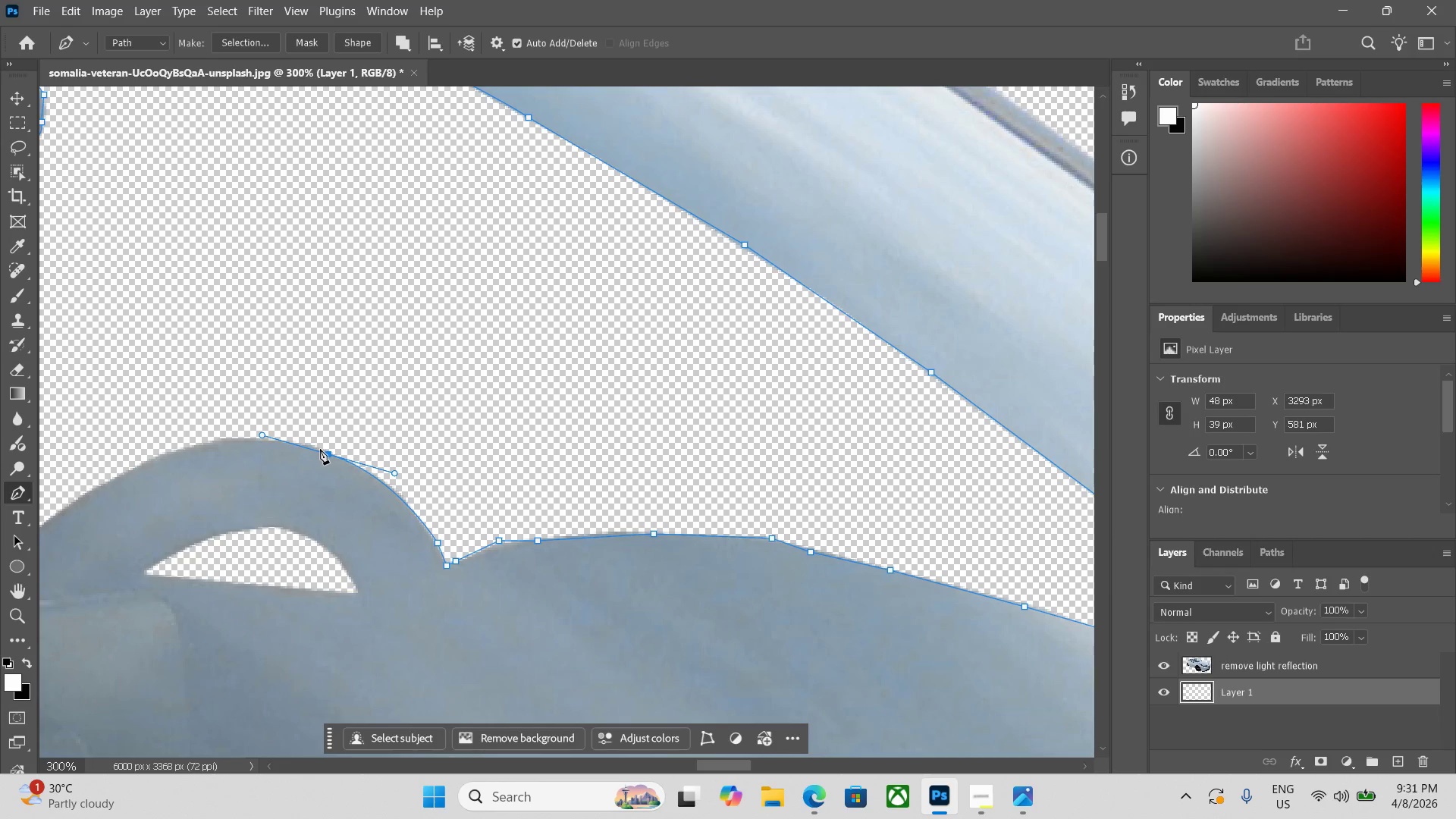 
key(Alt+AltLeft)
 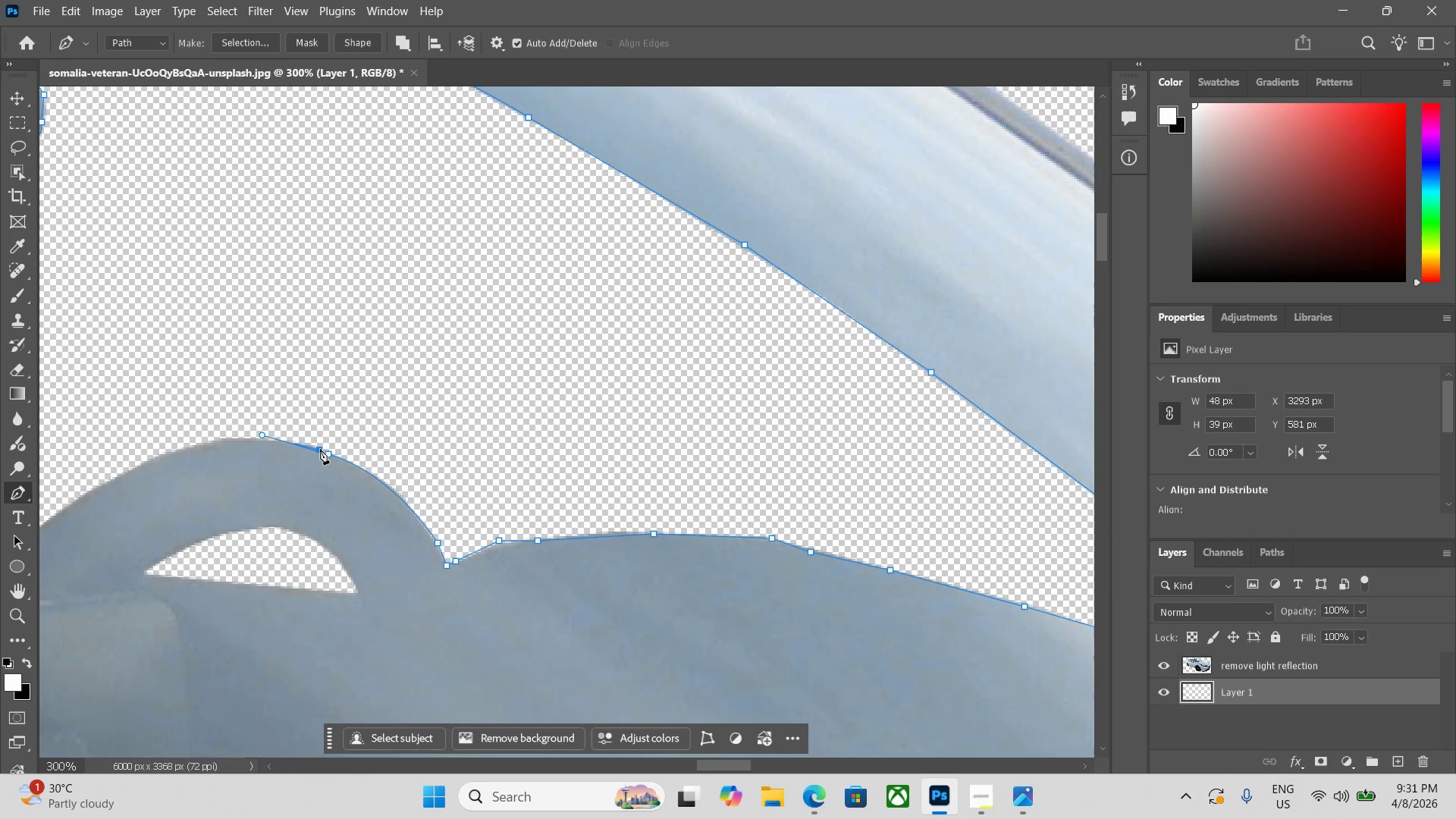 
left_click([320, 449])
 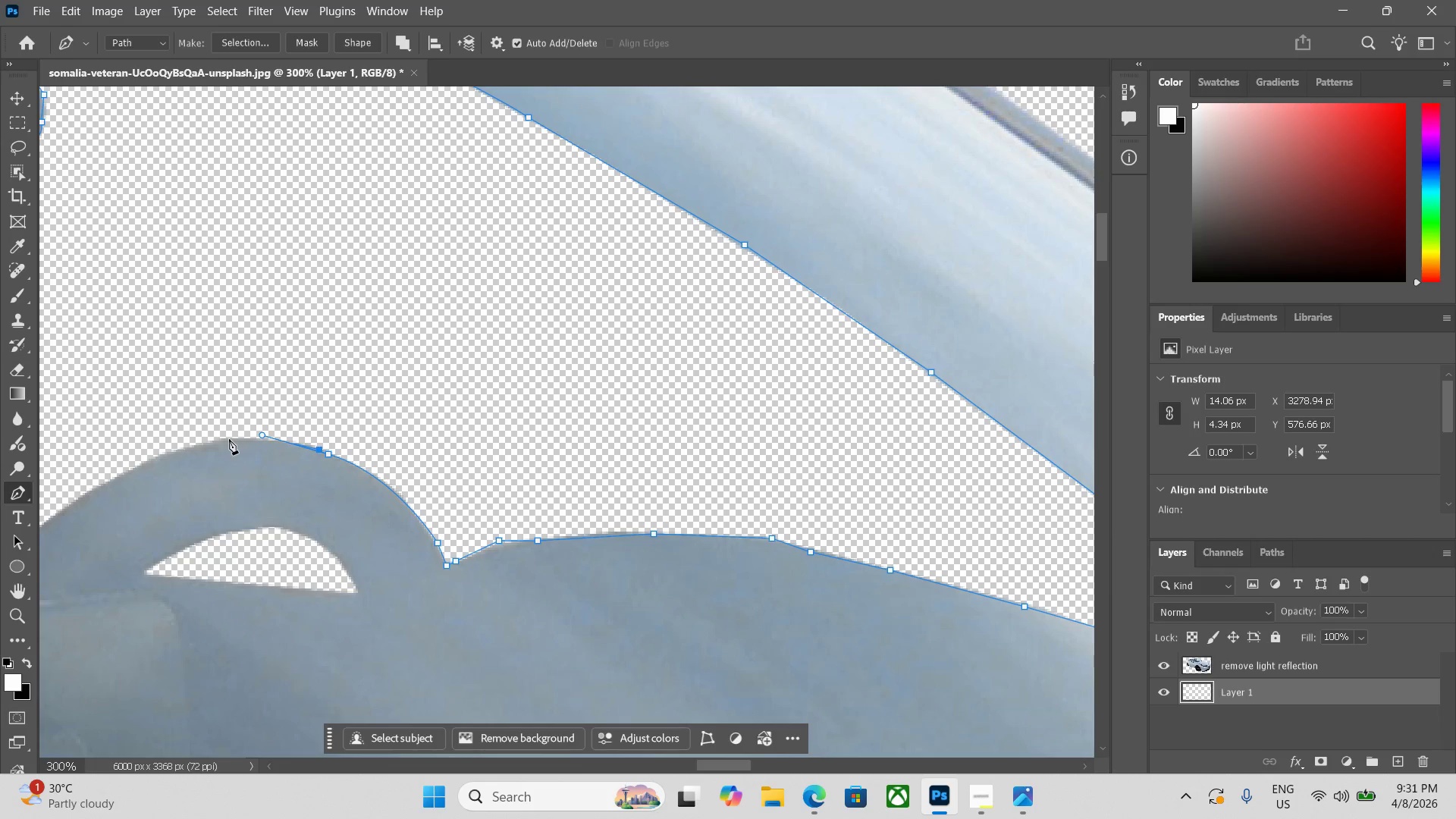 
left_click_drag(start_coordinate=[215, 439], to_coordinate=[184, 439])
 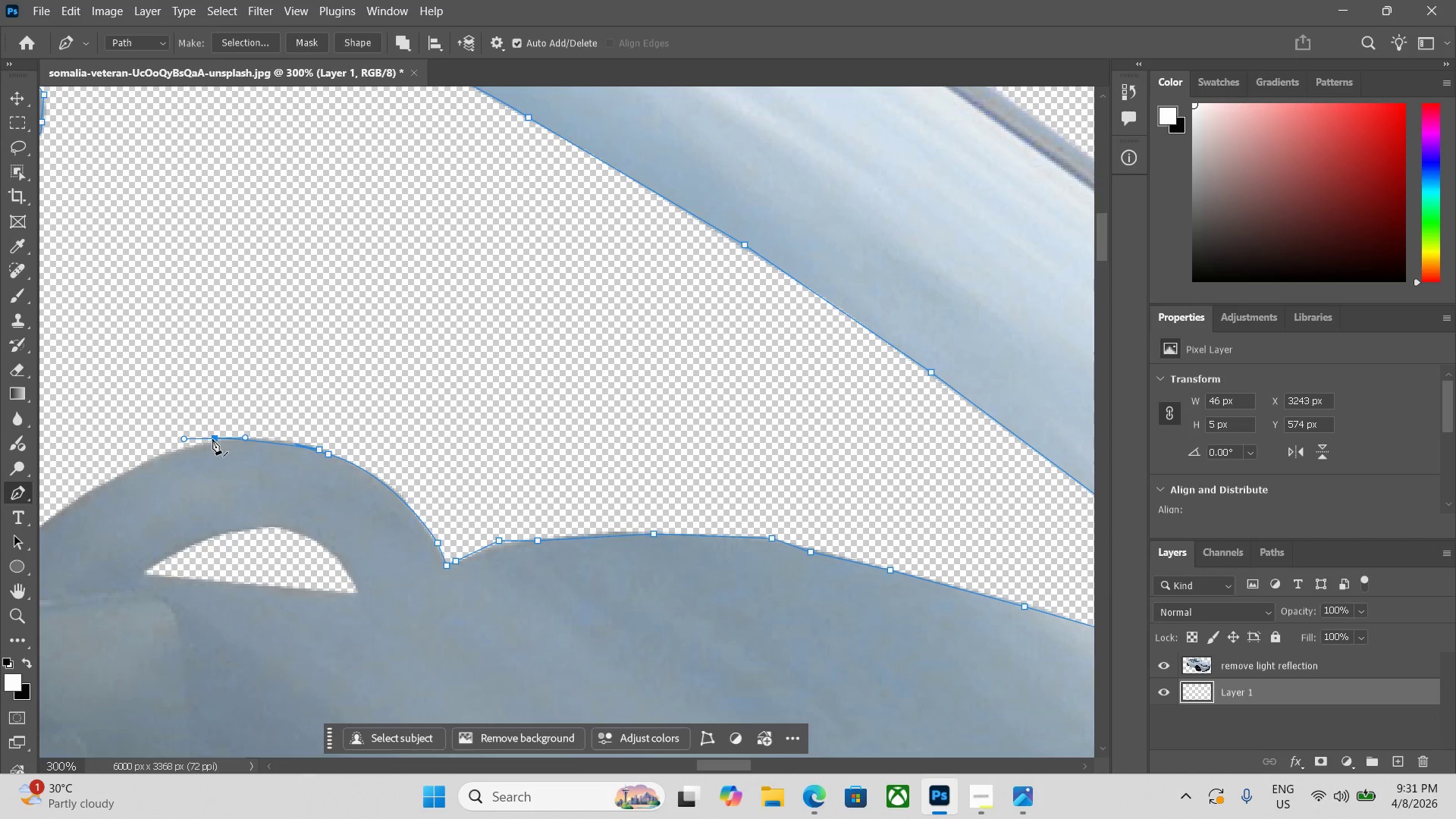 
key(Alt+AltLeft)
 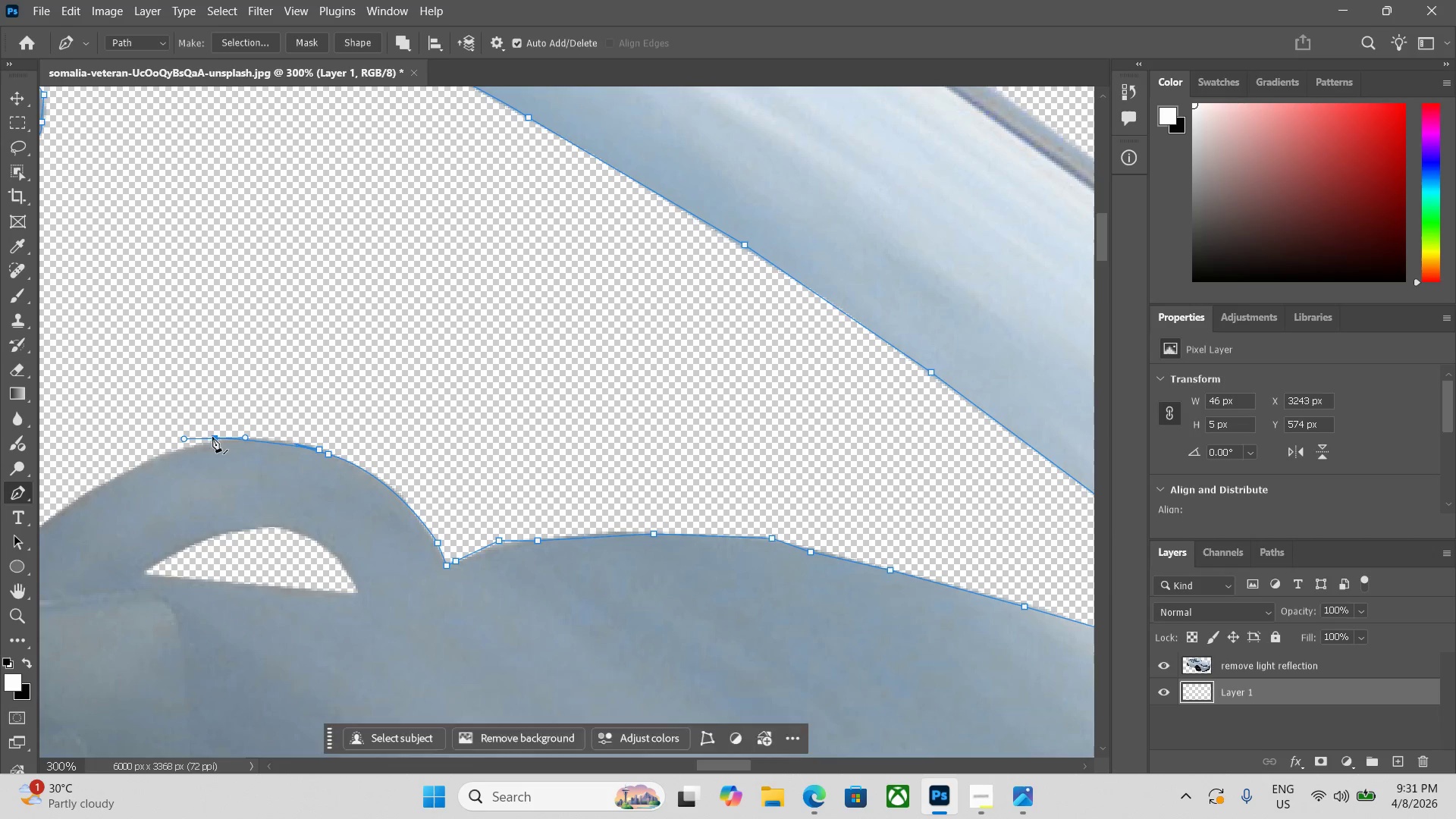 
left_click([212, 437])
 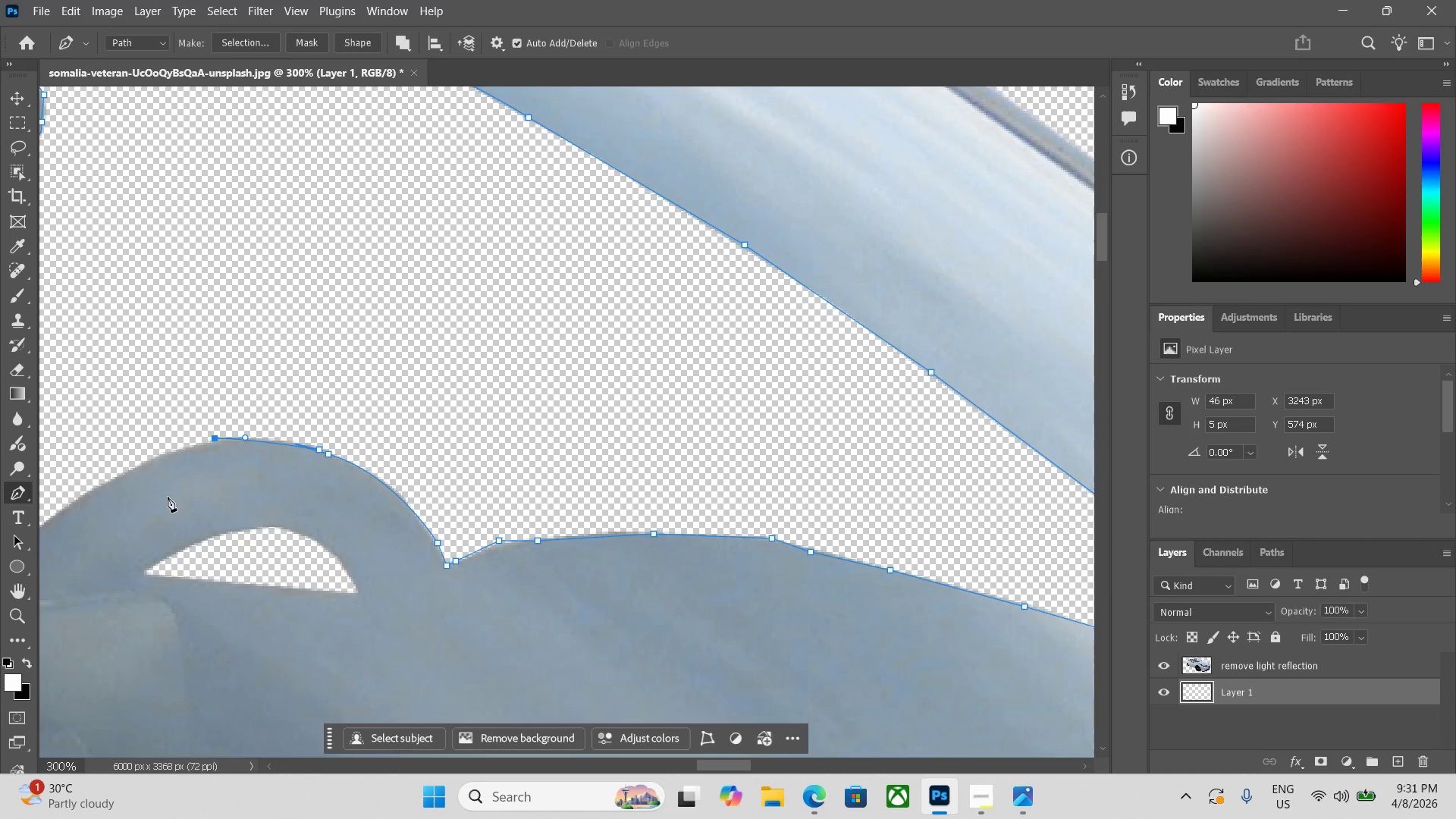 
hold_key(key=Space, duration=0.38)
 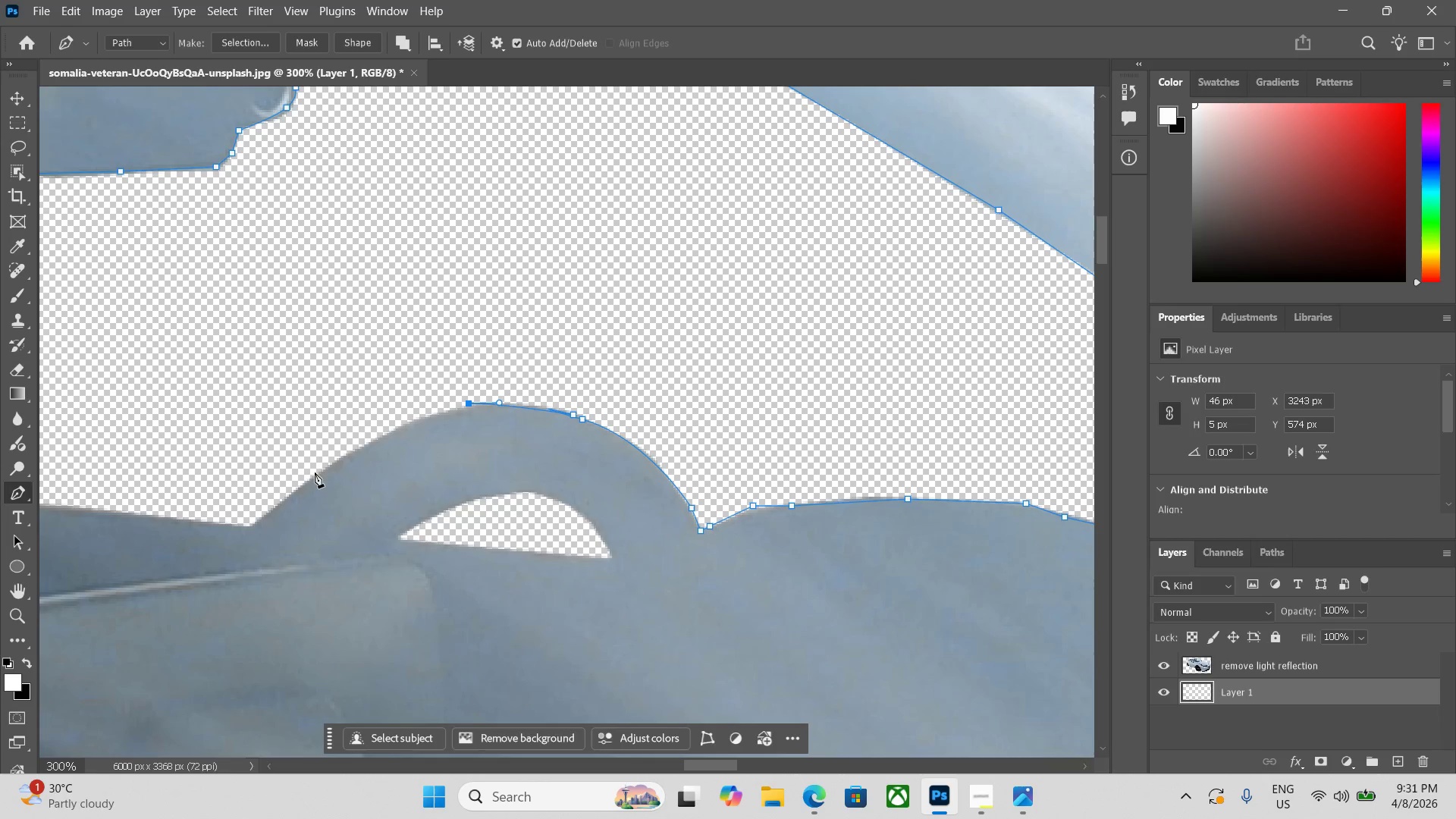 
left_click_drag(start_coordinate=[166, 510], to_coordinate=[342, 483])
 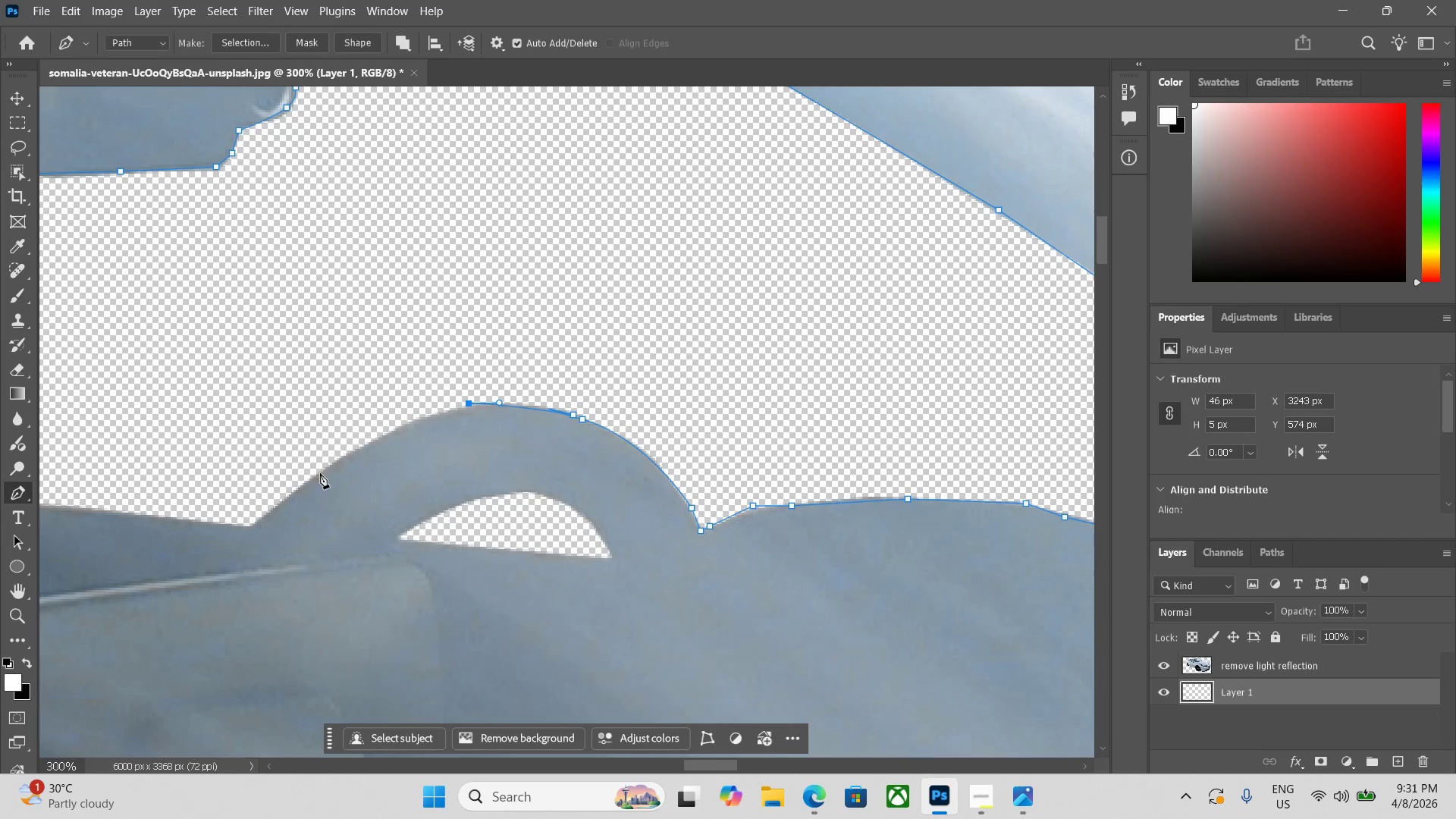 
left_click_drag(start_coordinate=[320, 473], to_coordinate=[245, 526])
 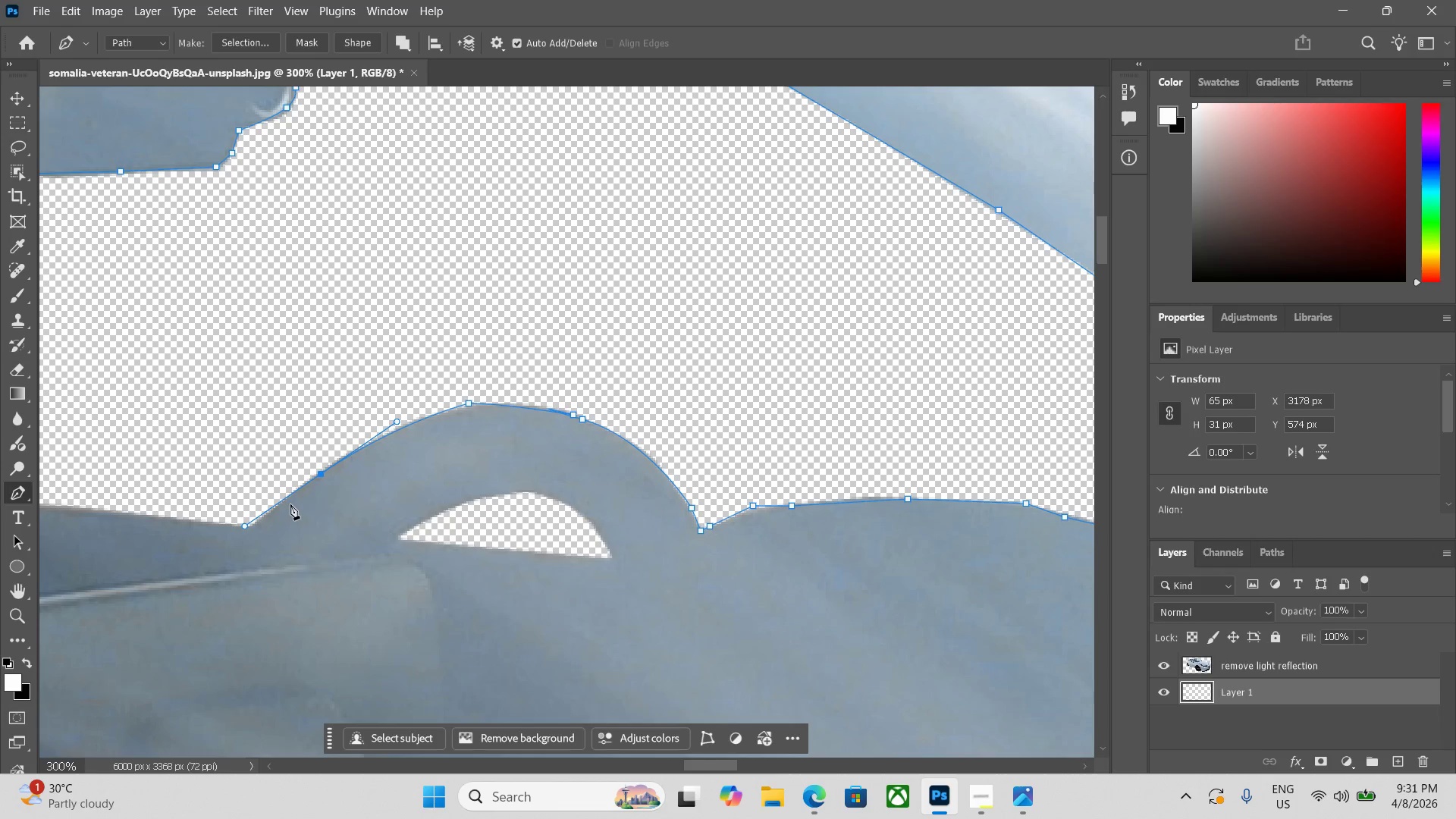 
hold_key(key=AltLeft, duration=0.81)
left_click([318, 474])
 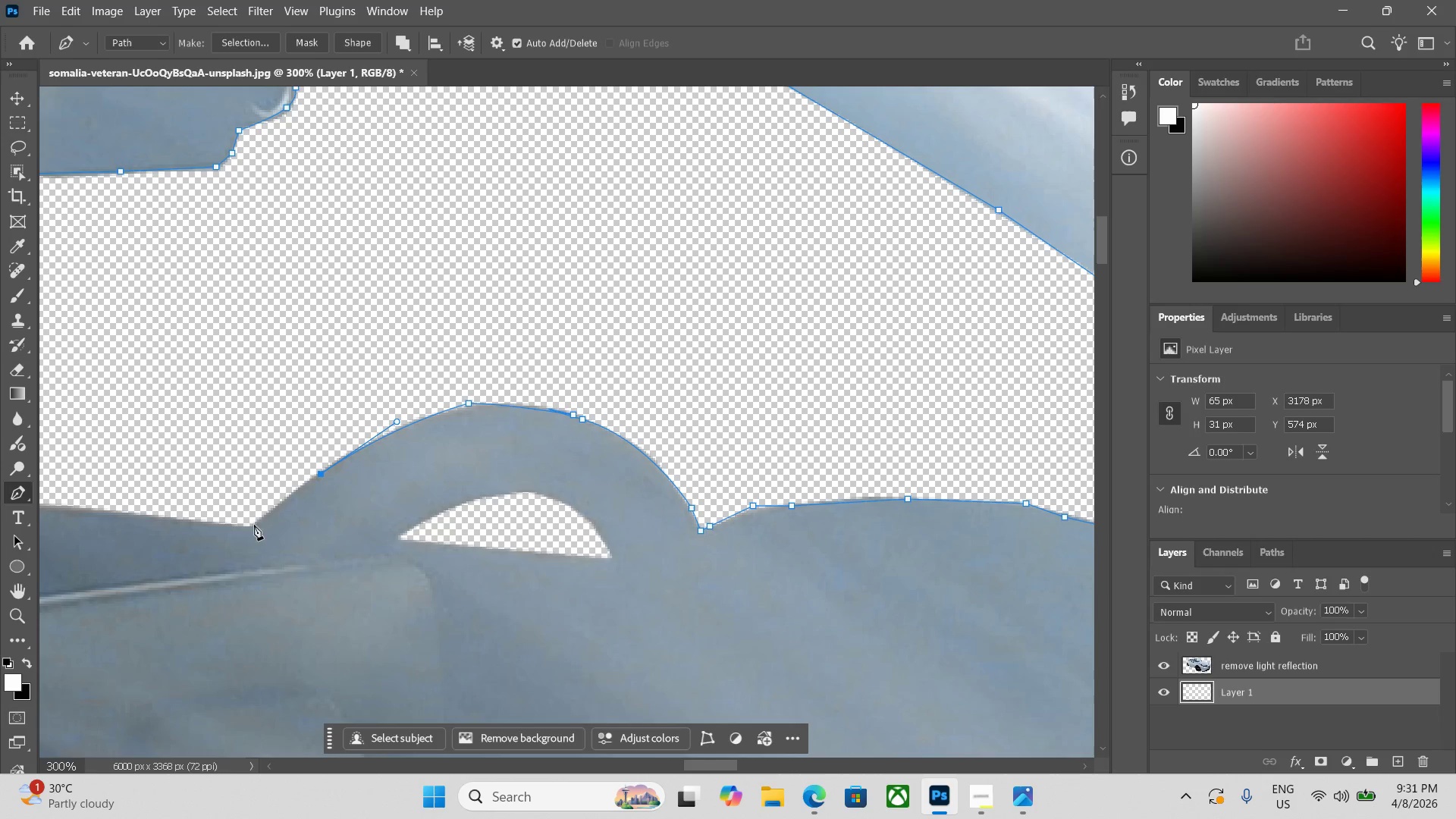 
left_click([252, 525])
 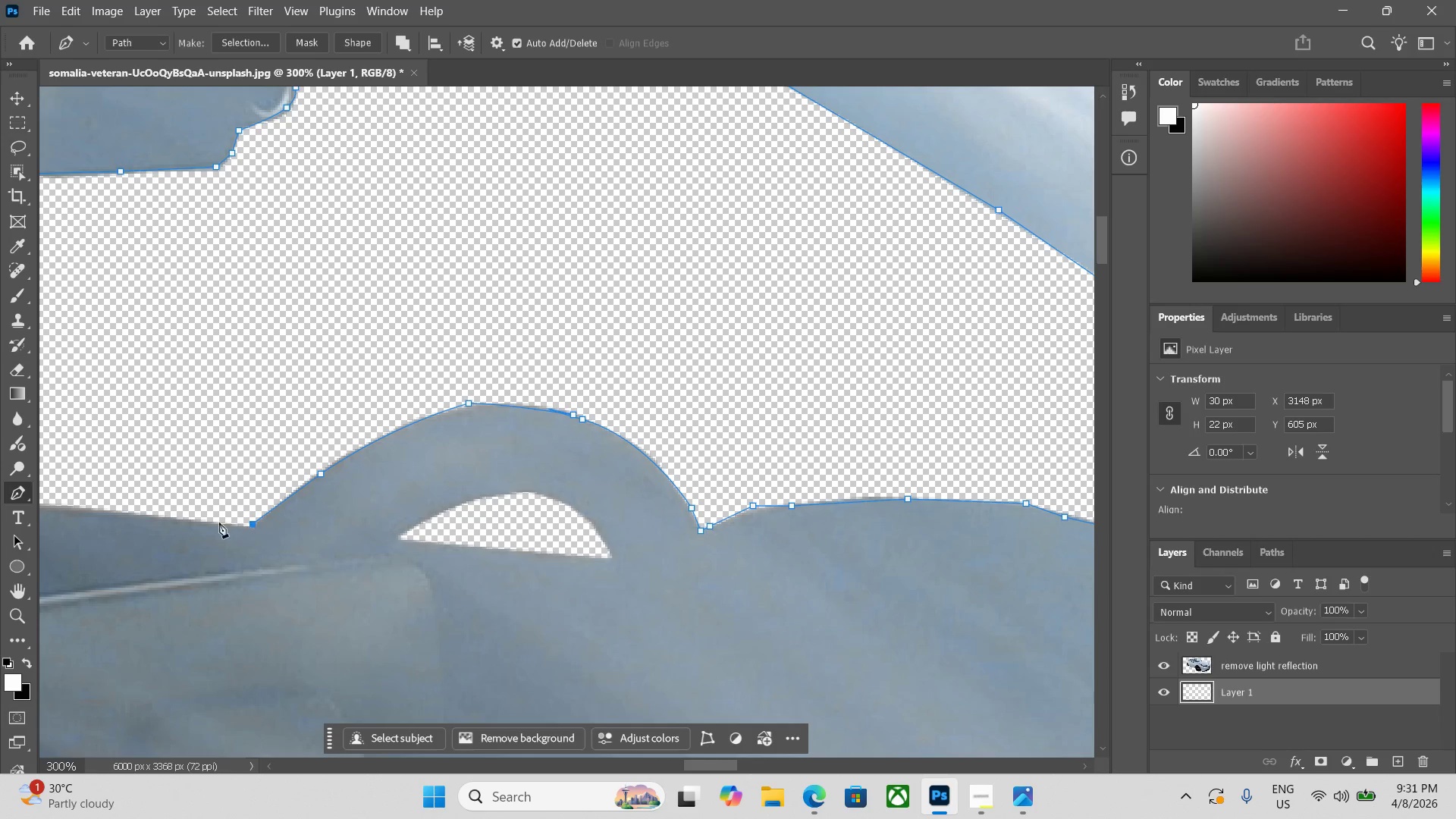 
hold_key(key=Space, duration=0.5)
 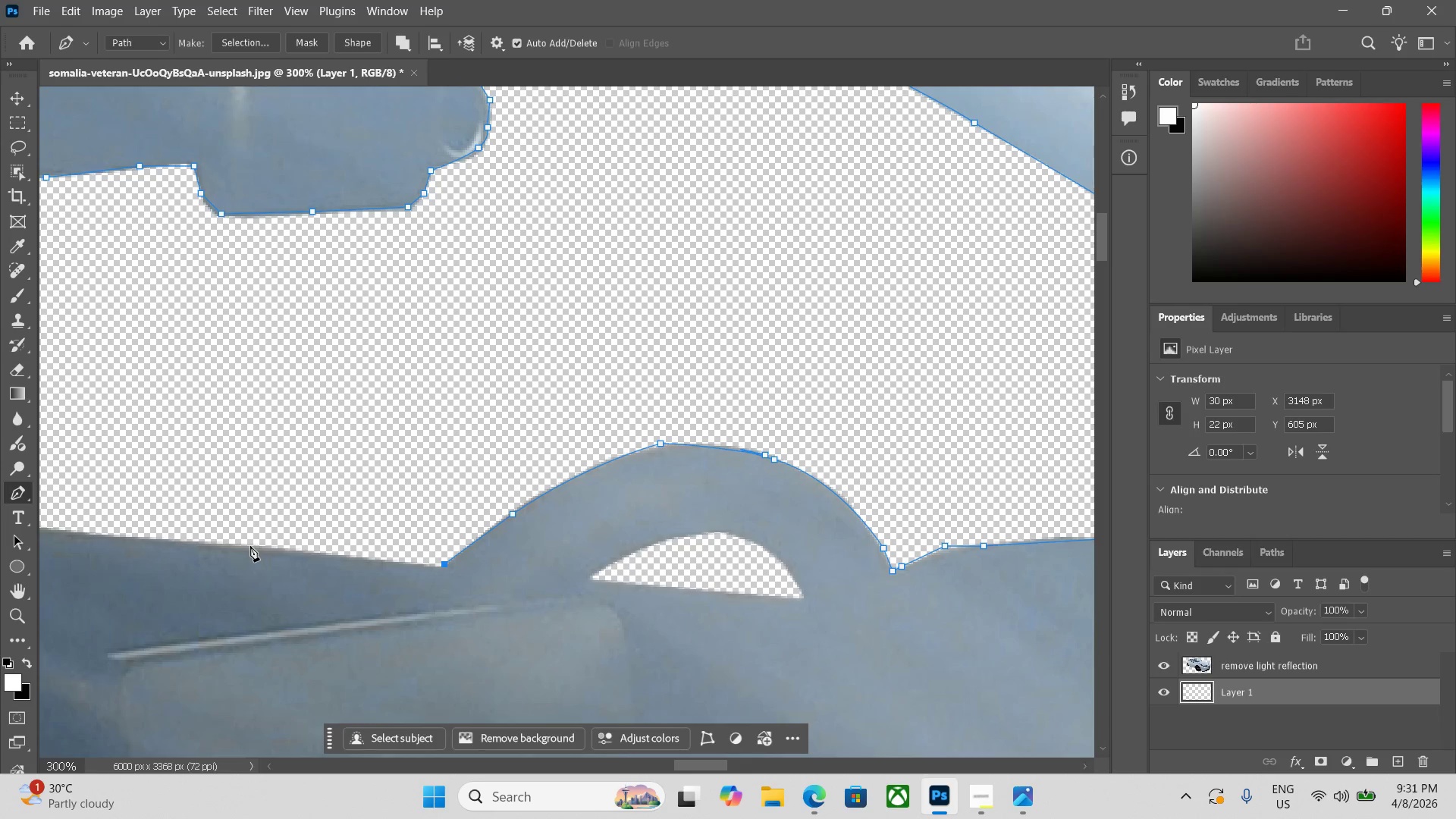 
left_click_drag(start_coordinate=[188, 528], to_coordinate=[356, 560])
 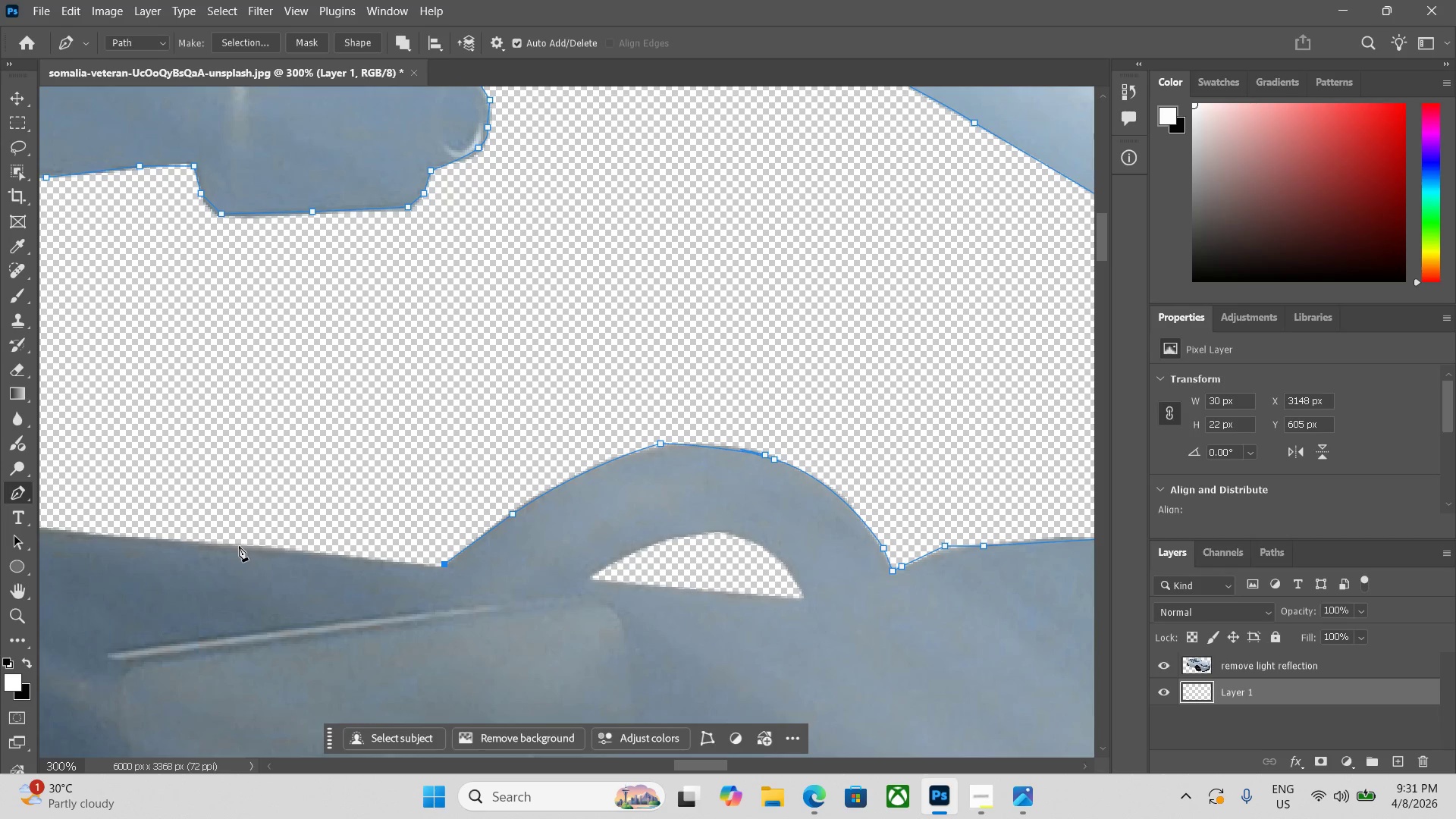 
left_click([232, 545])
 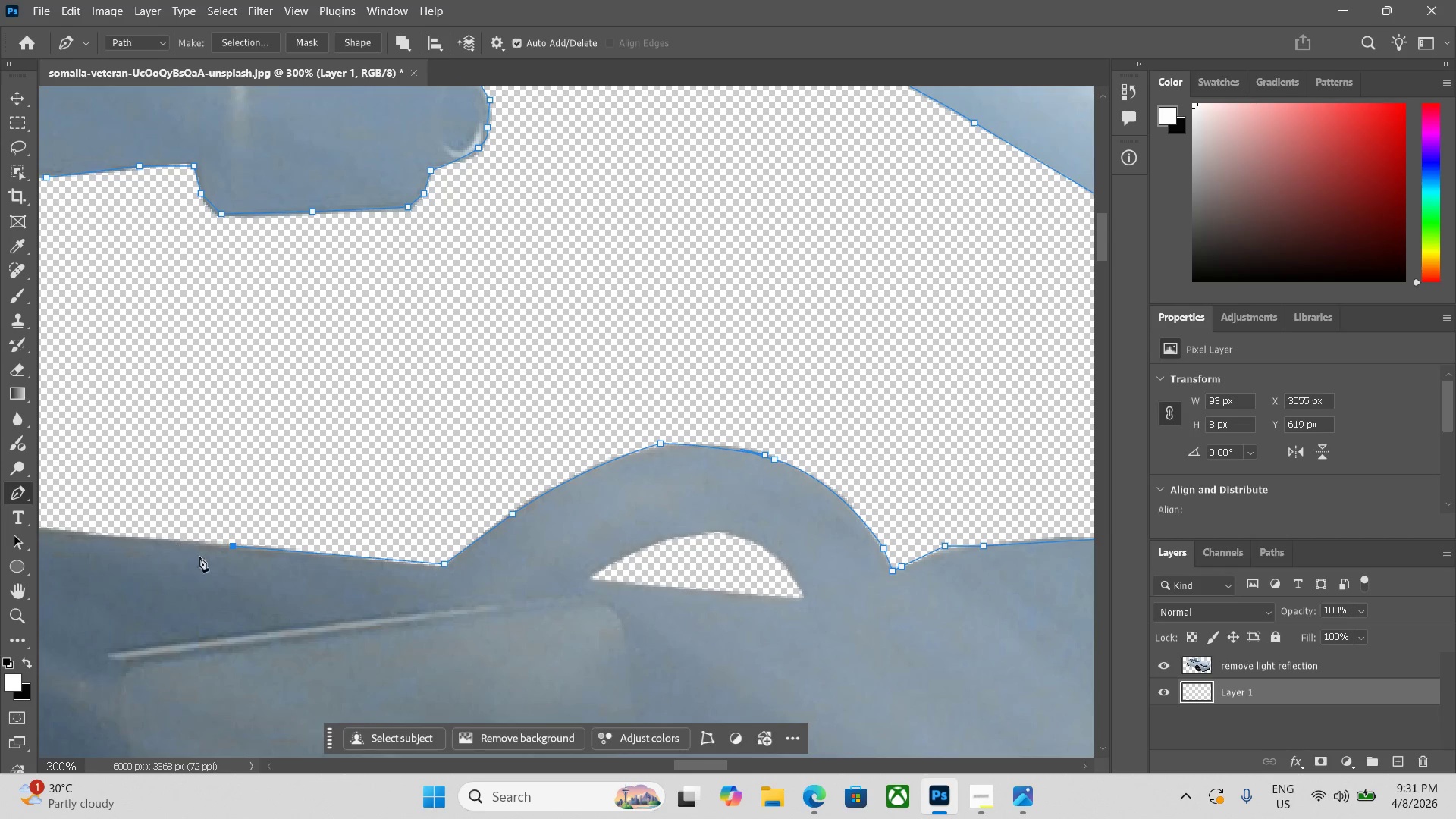 
key(Control+Z)
 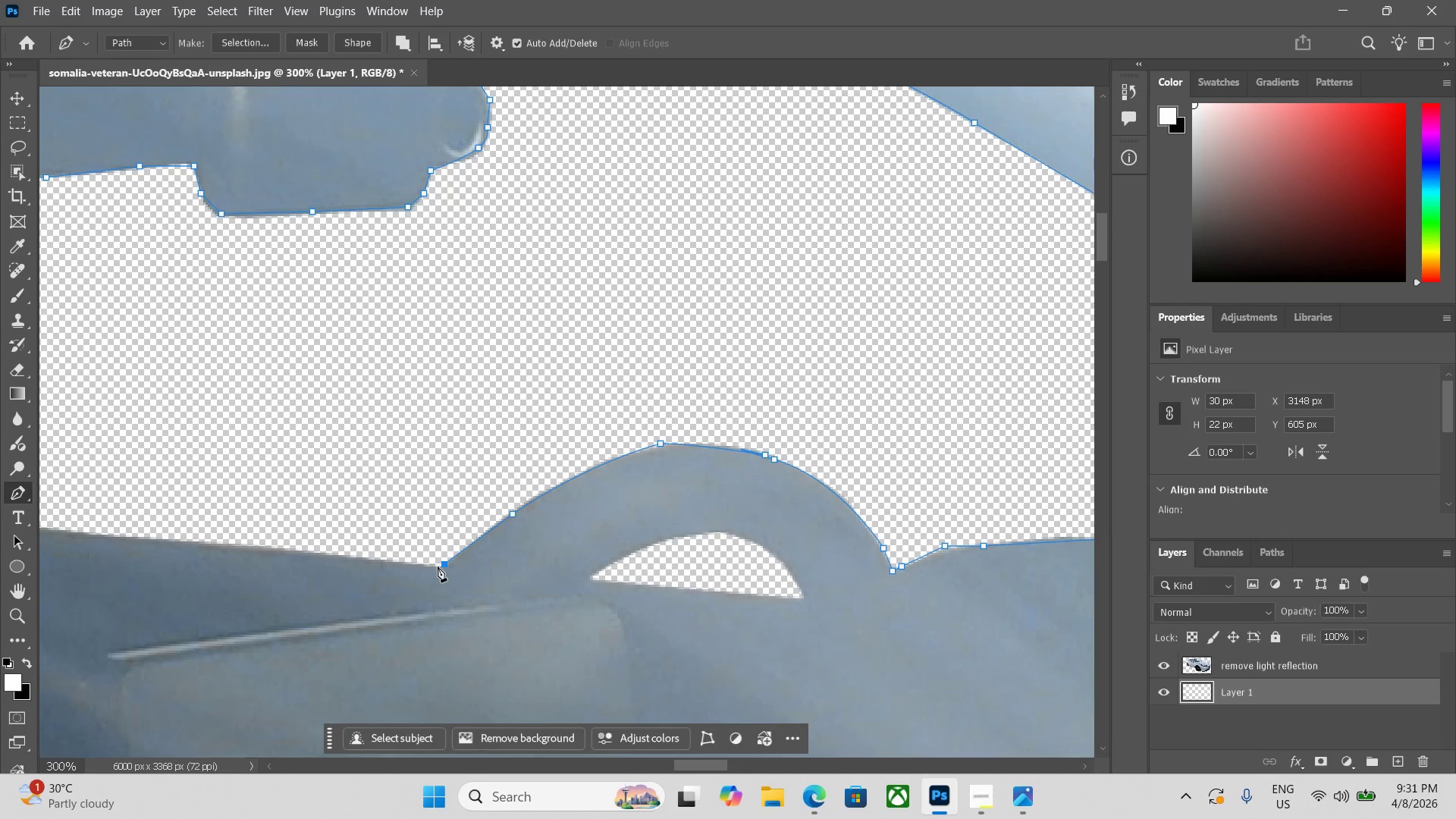 
left_click([438, 566])
 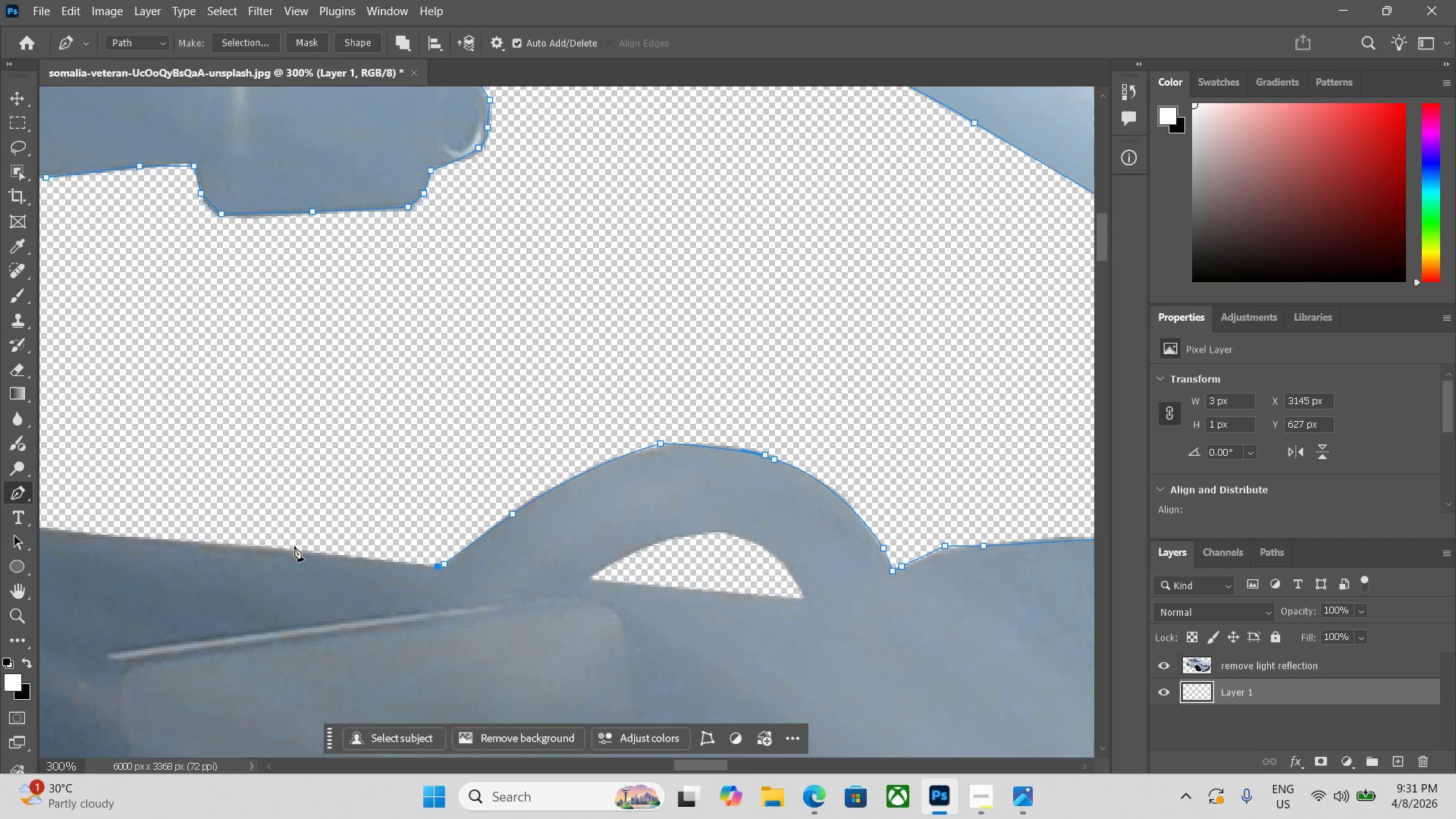 
left_click([281, 548])
 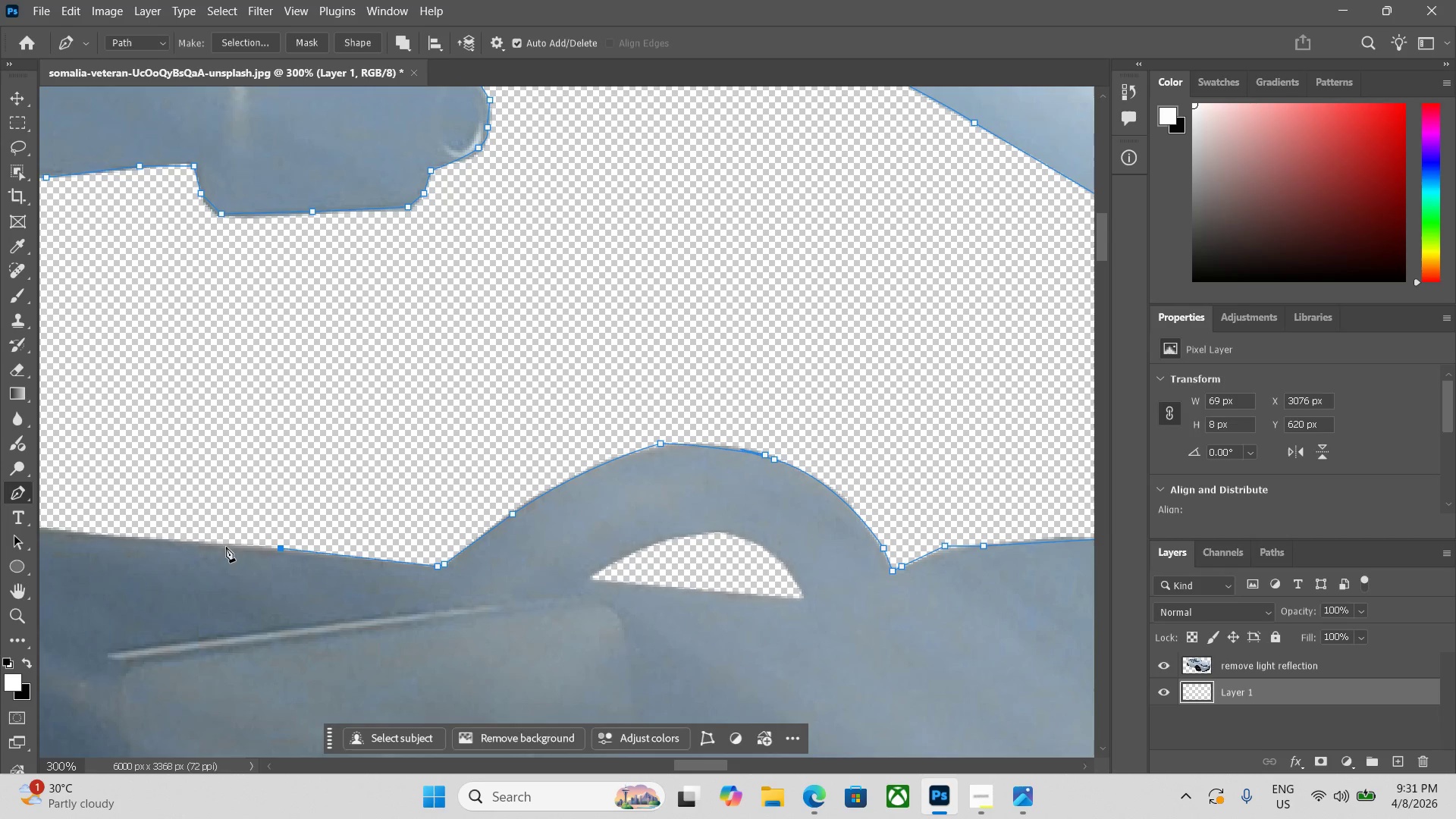 
hold_key(key=Space, duration=0.47)
 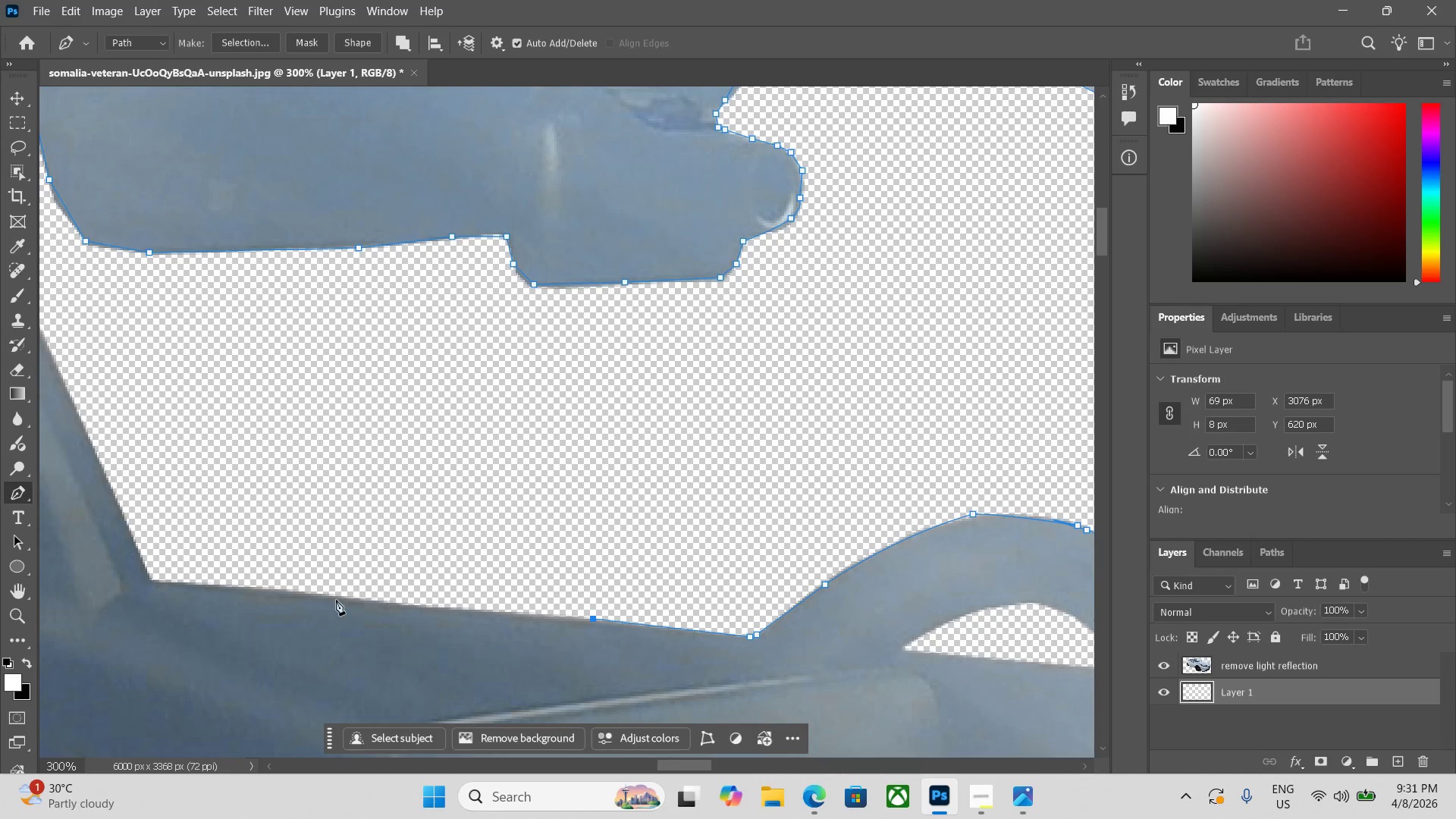 
left_click_drag(start_coordinate=[218, 546], to_coordinate=[531, 617])
 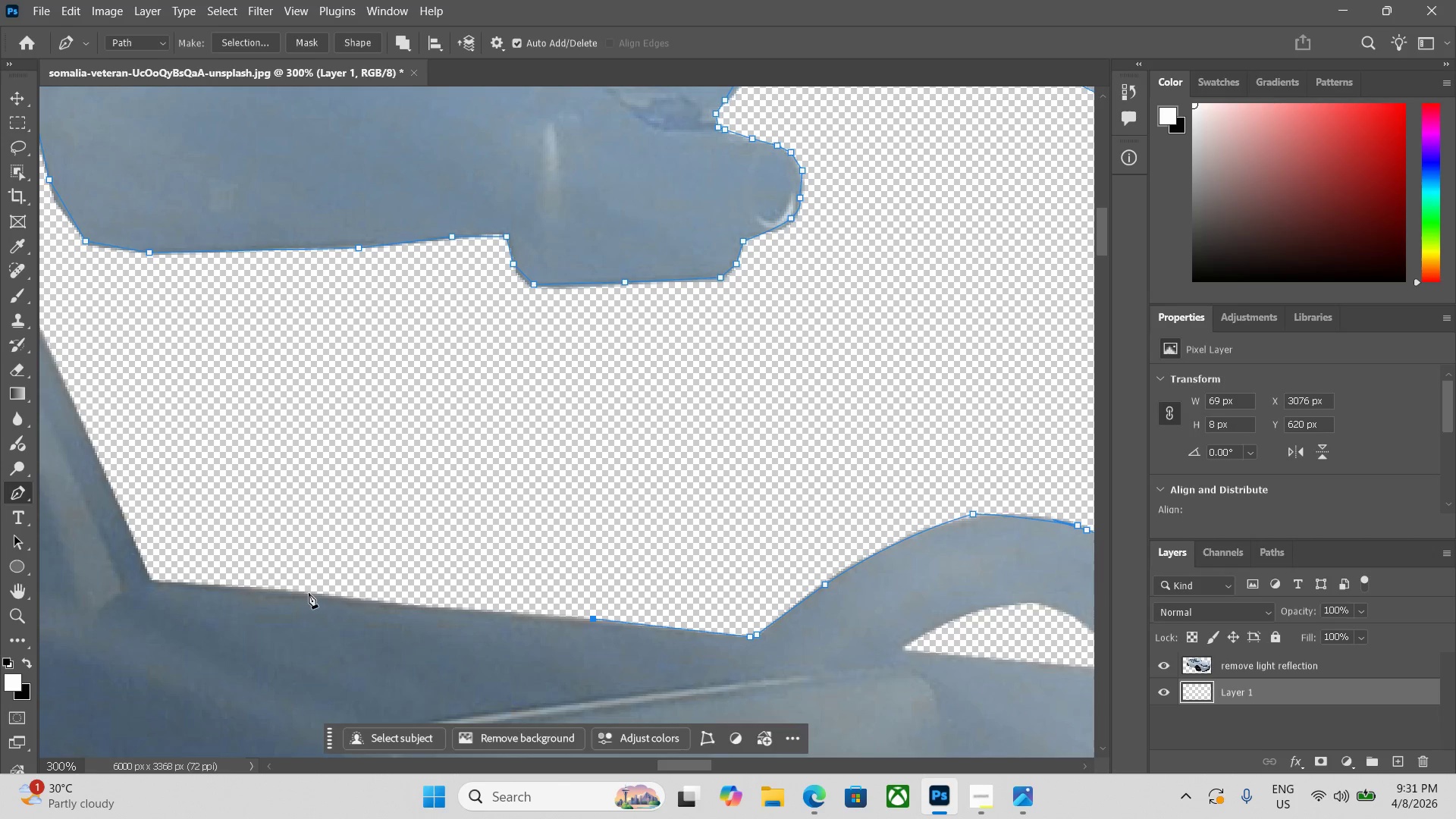 
left_click([302, 592])
 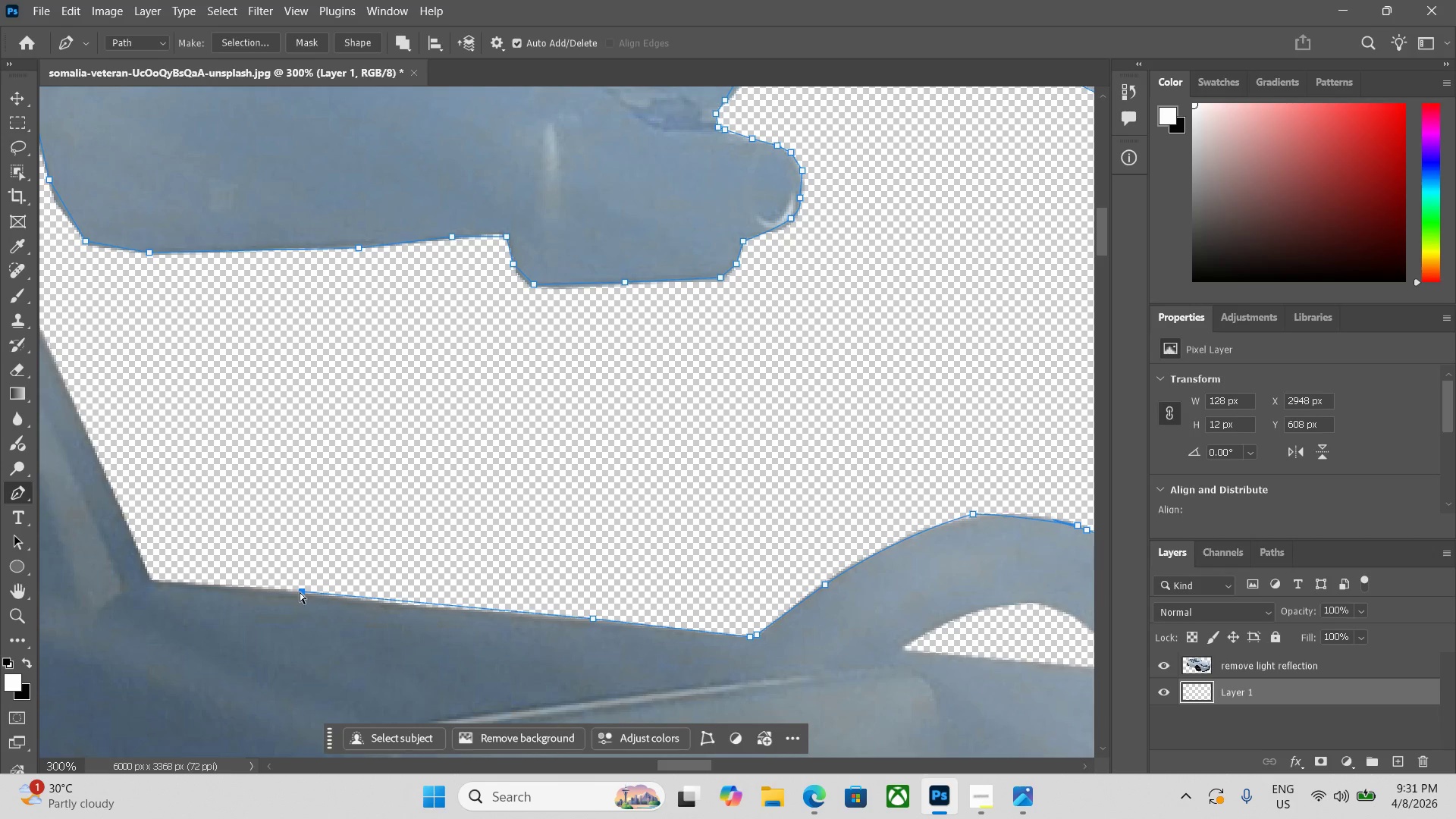 
key(Control+Z)
 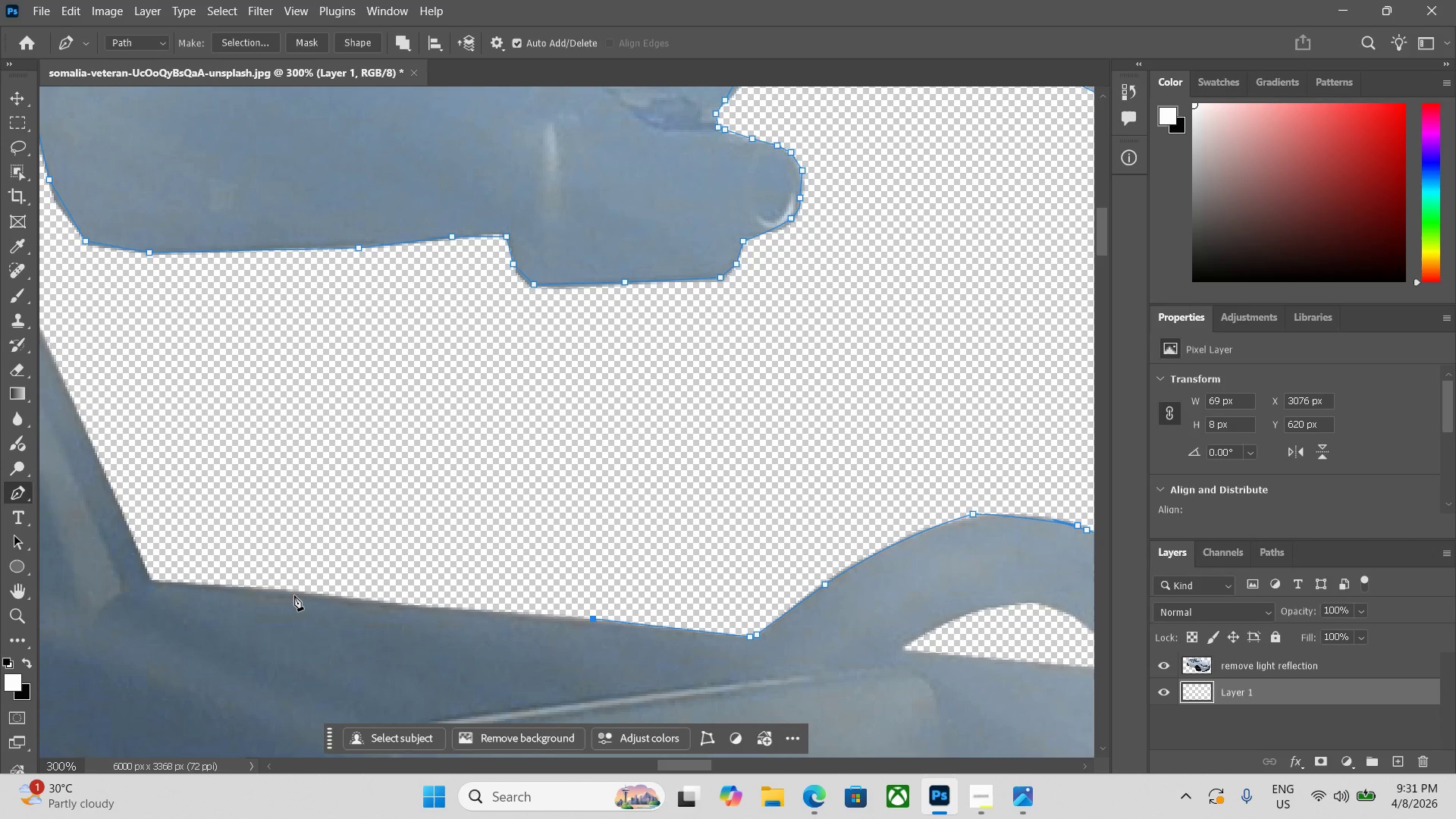 
left_click([294, 595])
 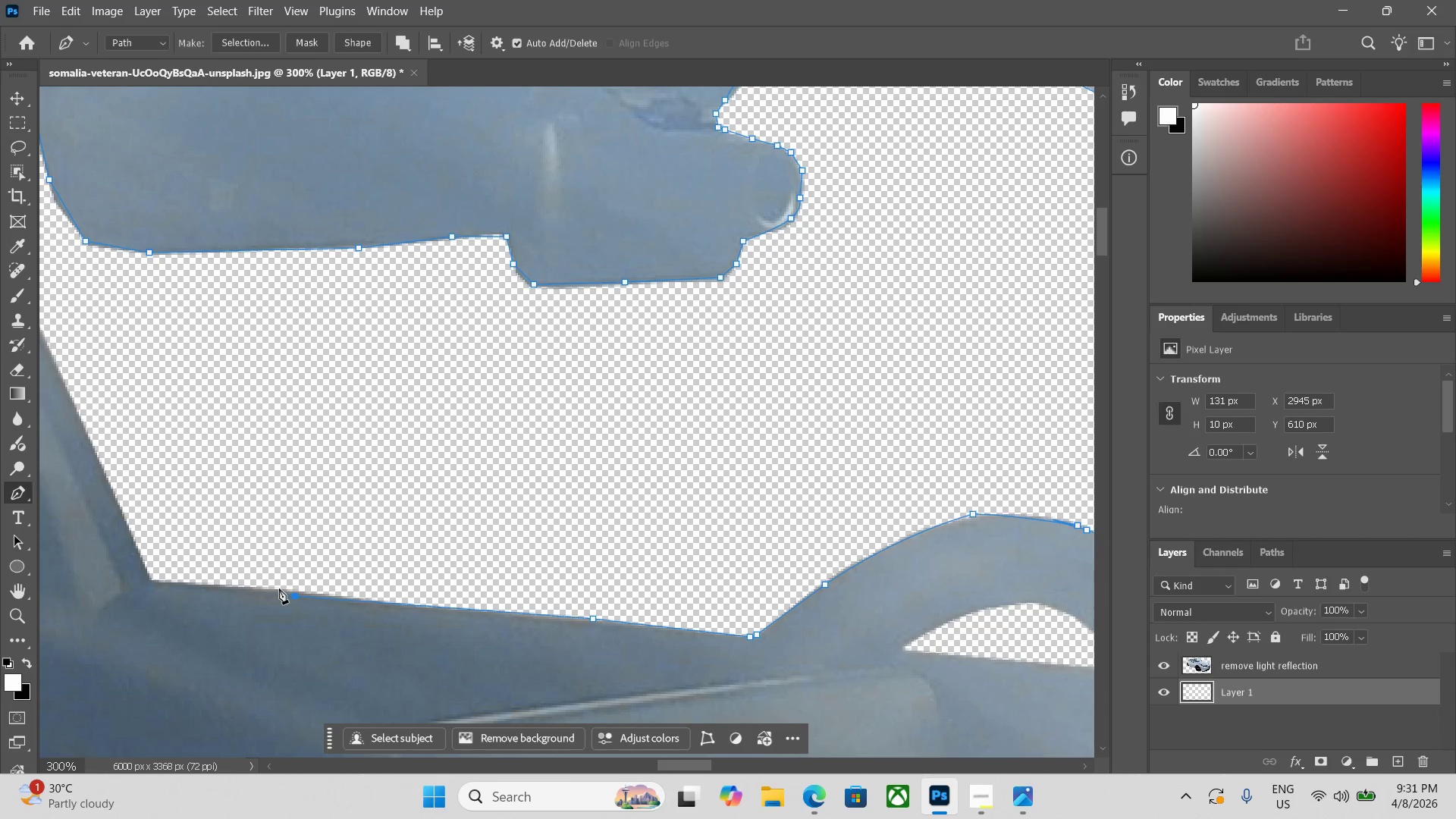 
key(Control+ControlLeft)
 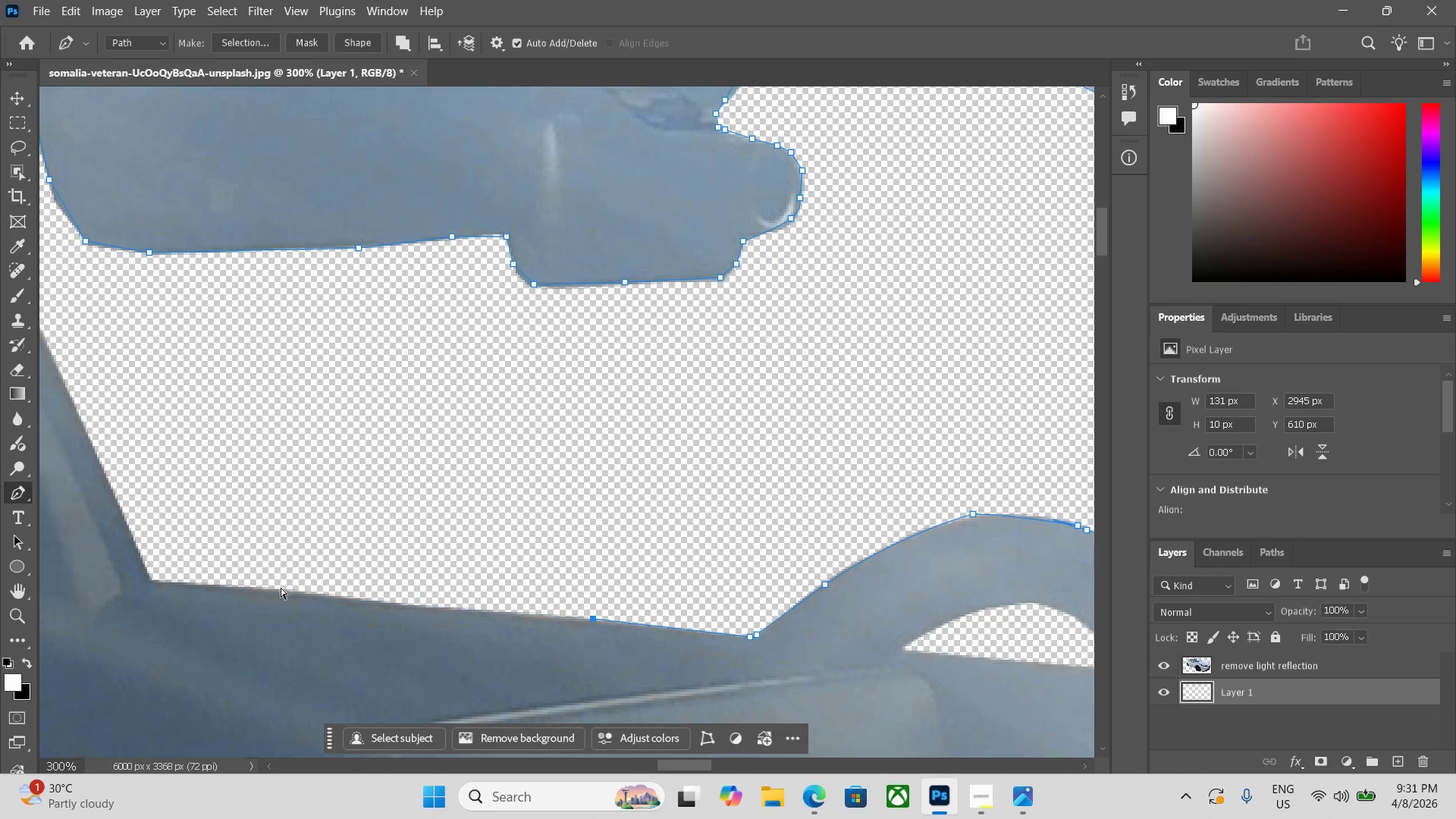 
key(Control+Z)
 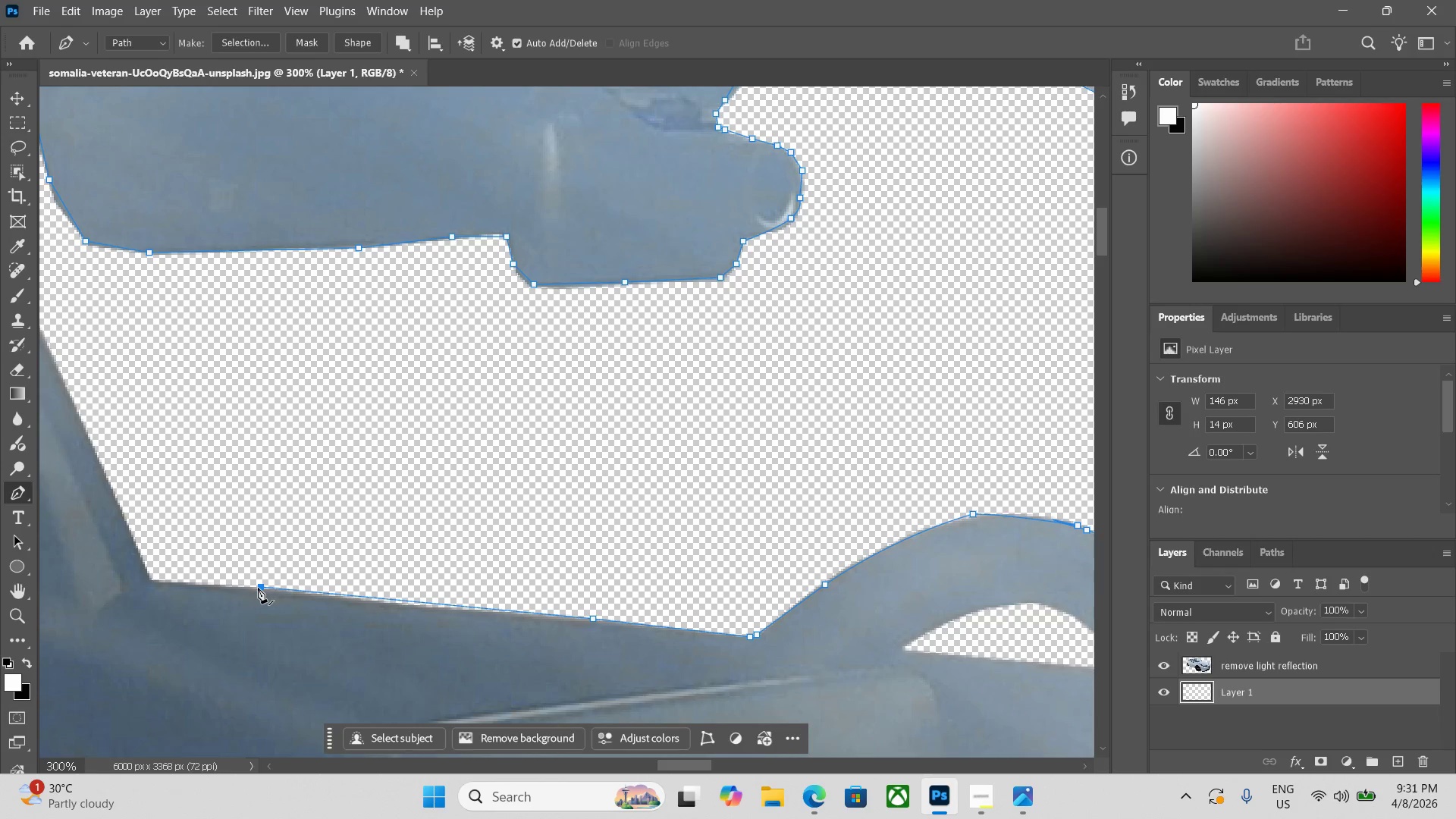 
key(Control+ControlLeft)
 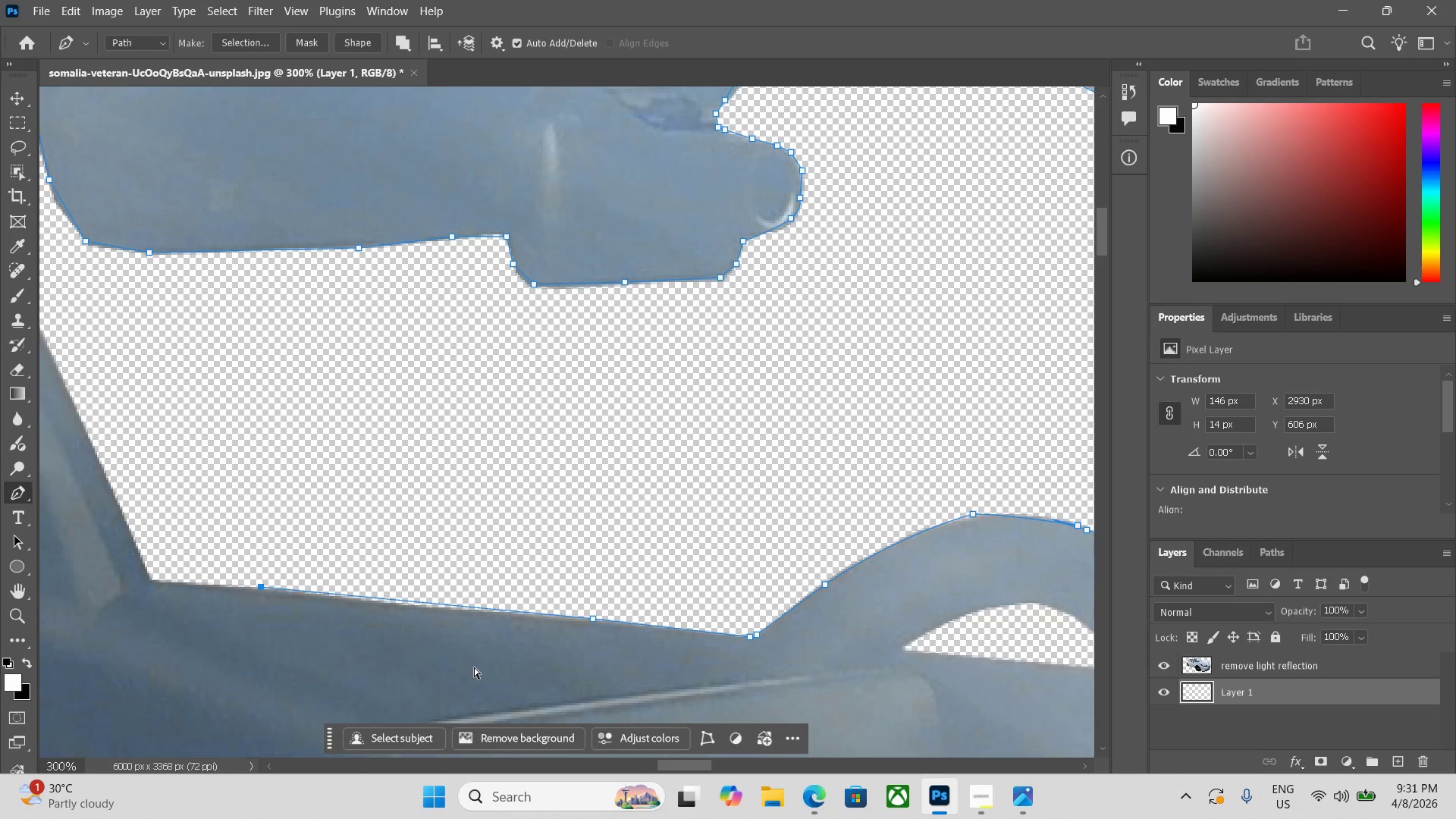 
key(Control+Z)
 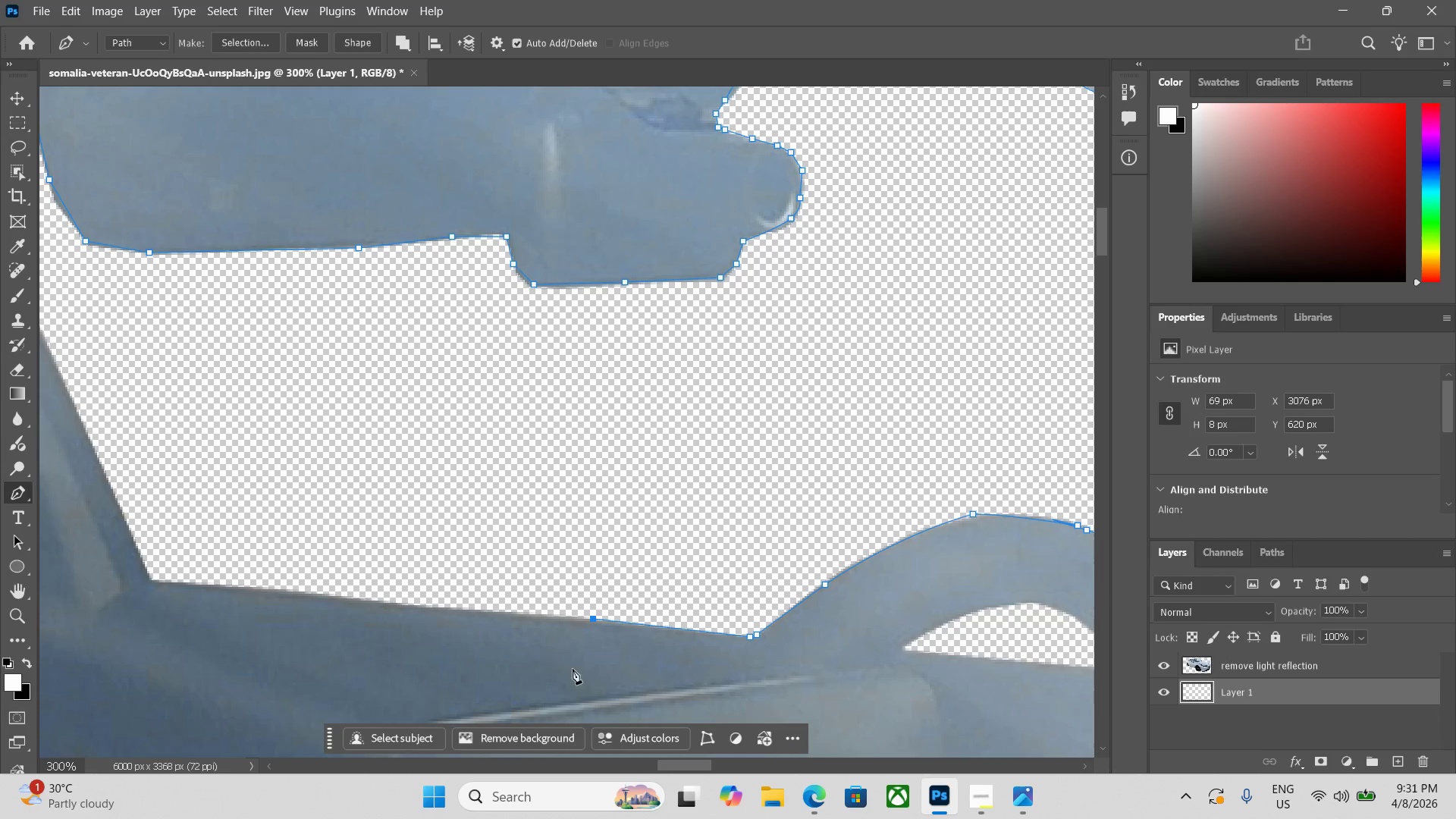 
key(Control+ControlLeft)
 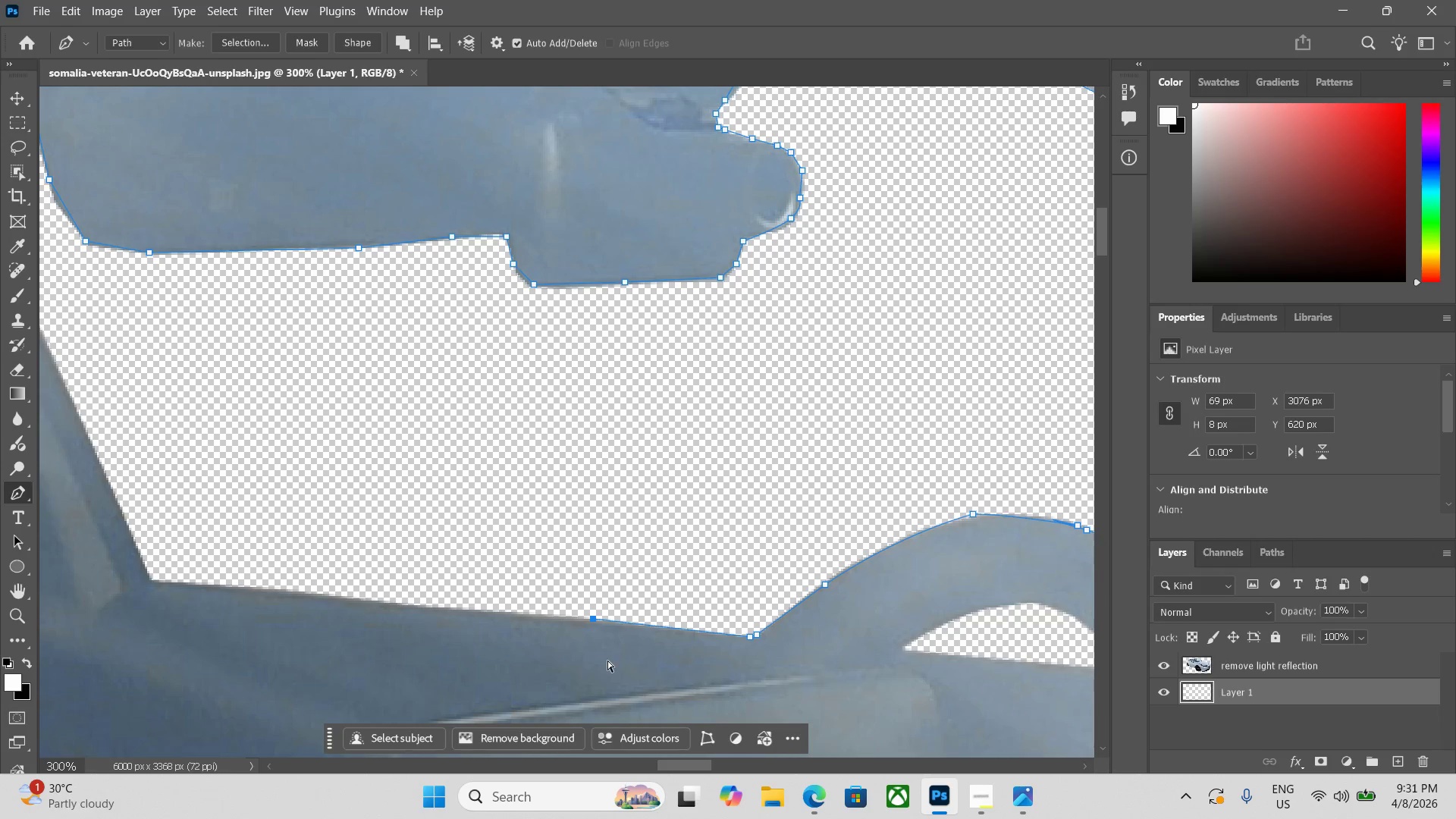 
key(Control+Z)
 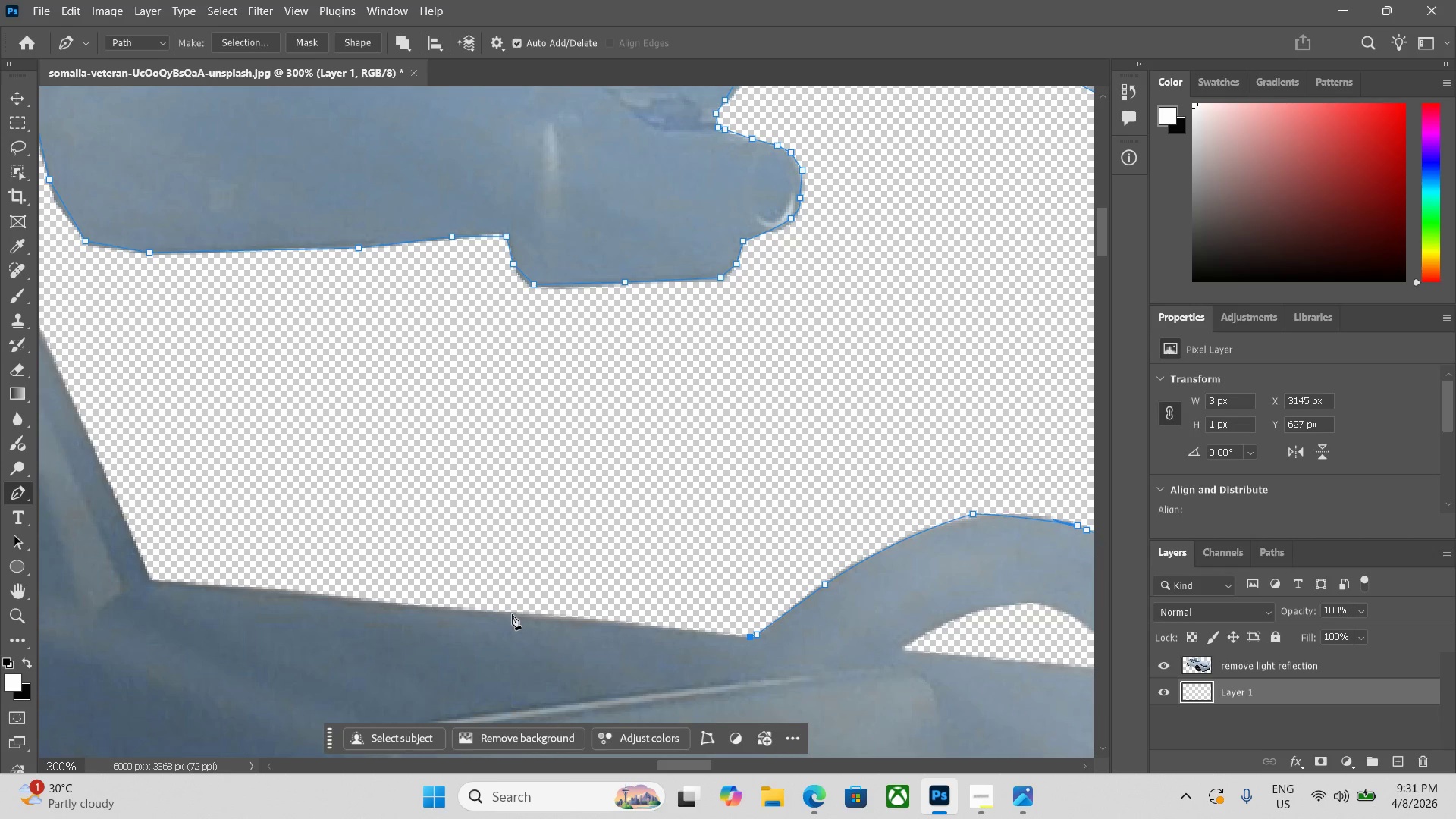 
left_click([510, 614])
 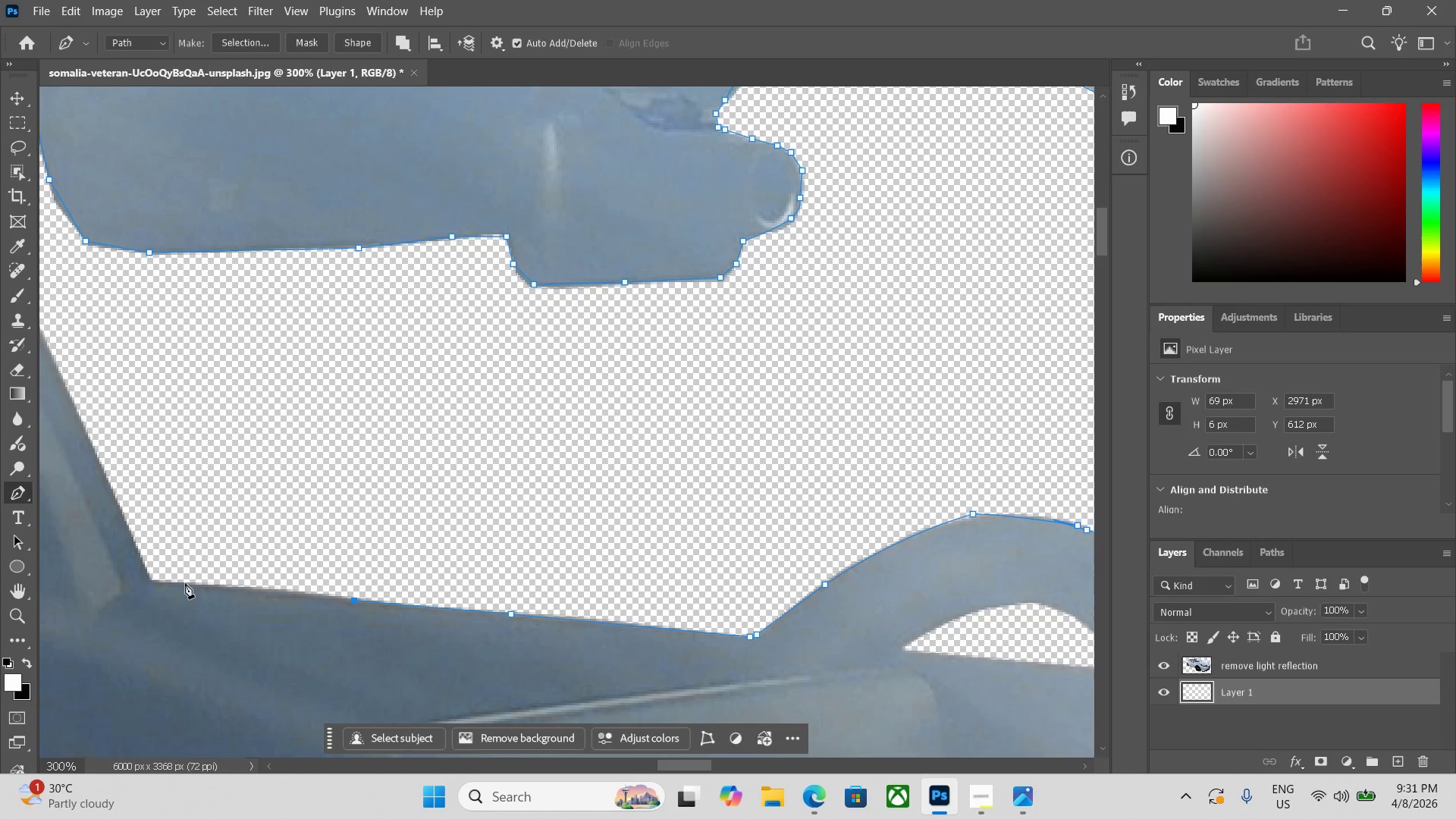 
left_click_drag(start_coordinate=[149, 579], to_coordinate=[158, 579])
 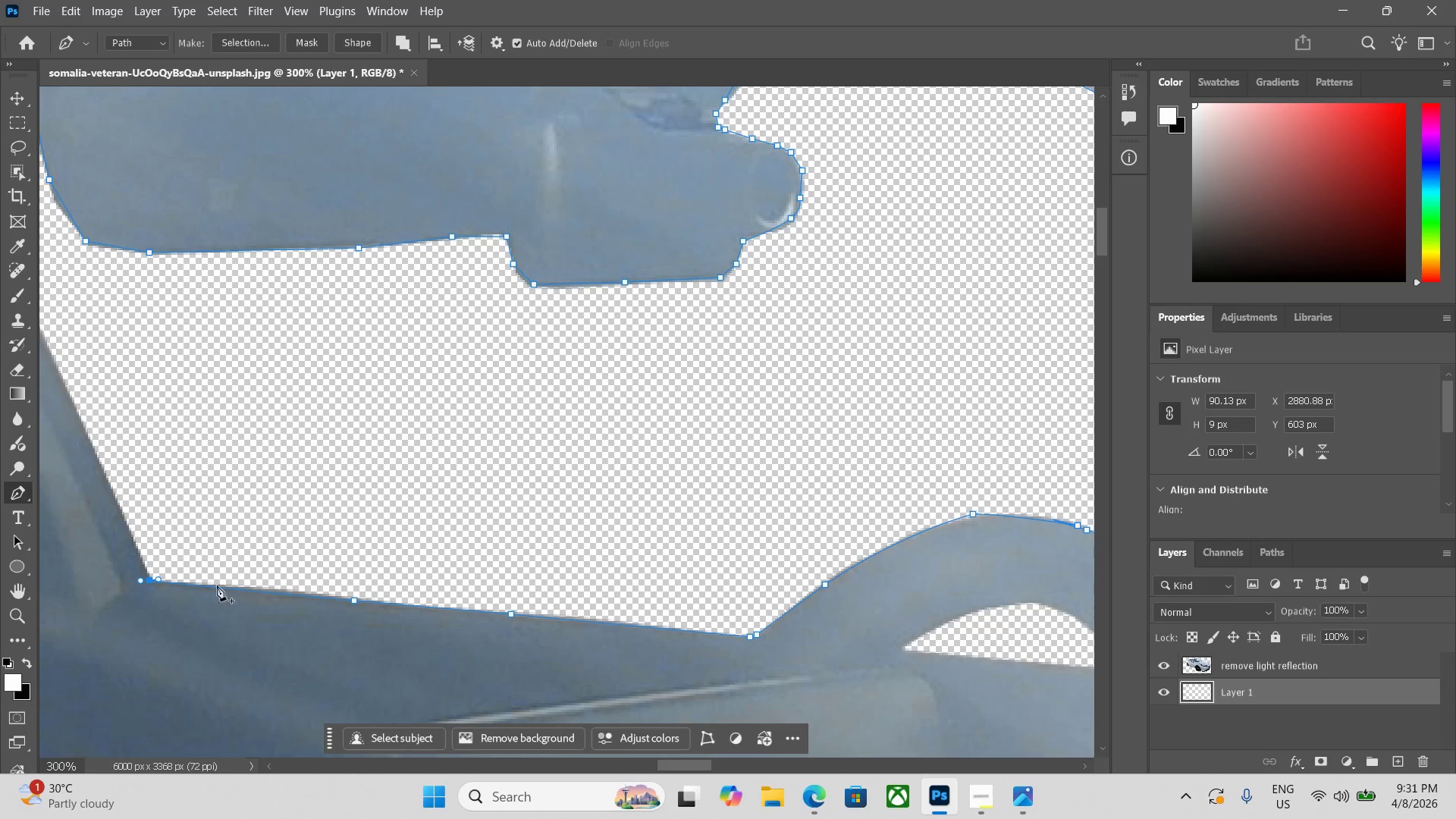 
hold_key(key=Space, duration=0.55)
 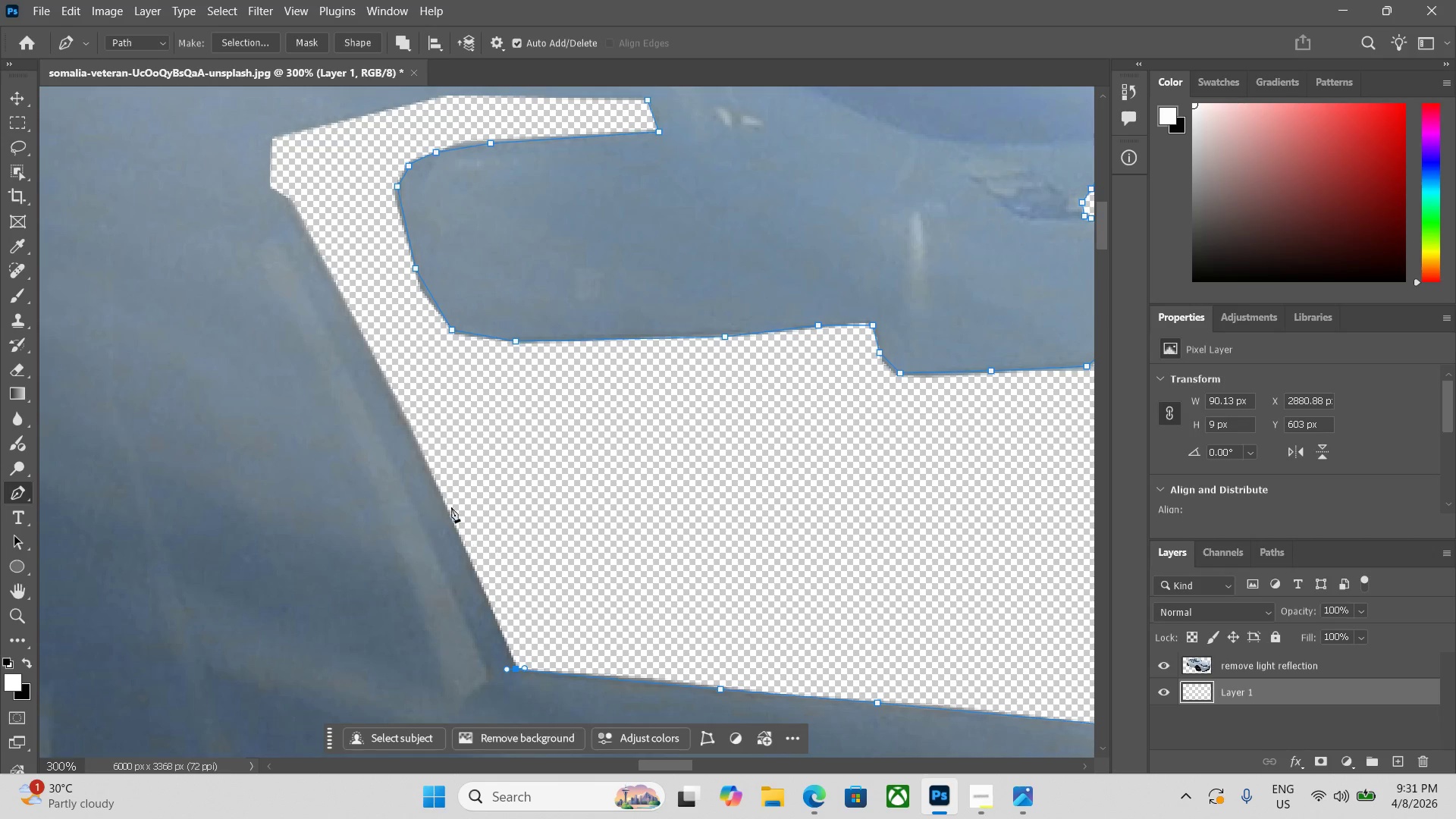 
left_click_drag(start_coordinate=[245, 566], to_coordinate=[608, 654])
 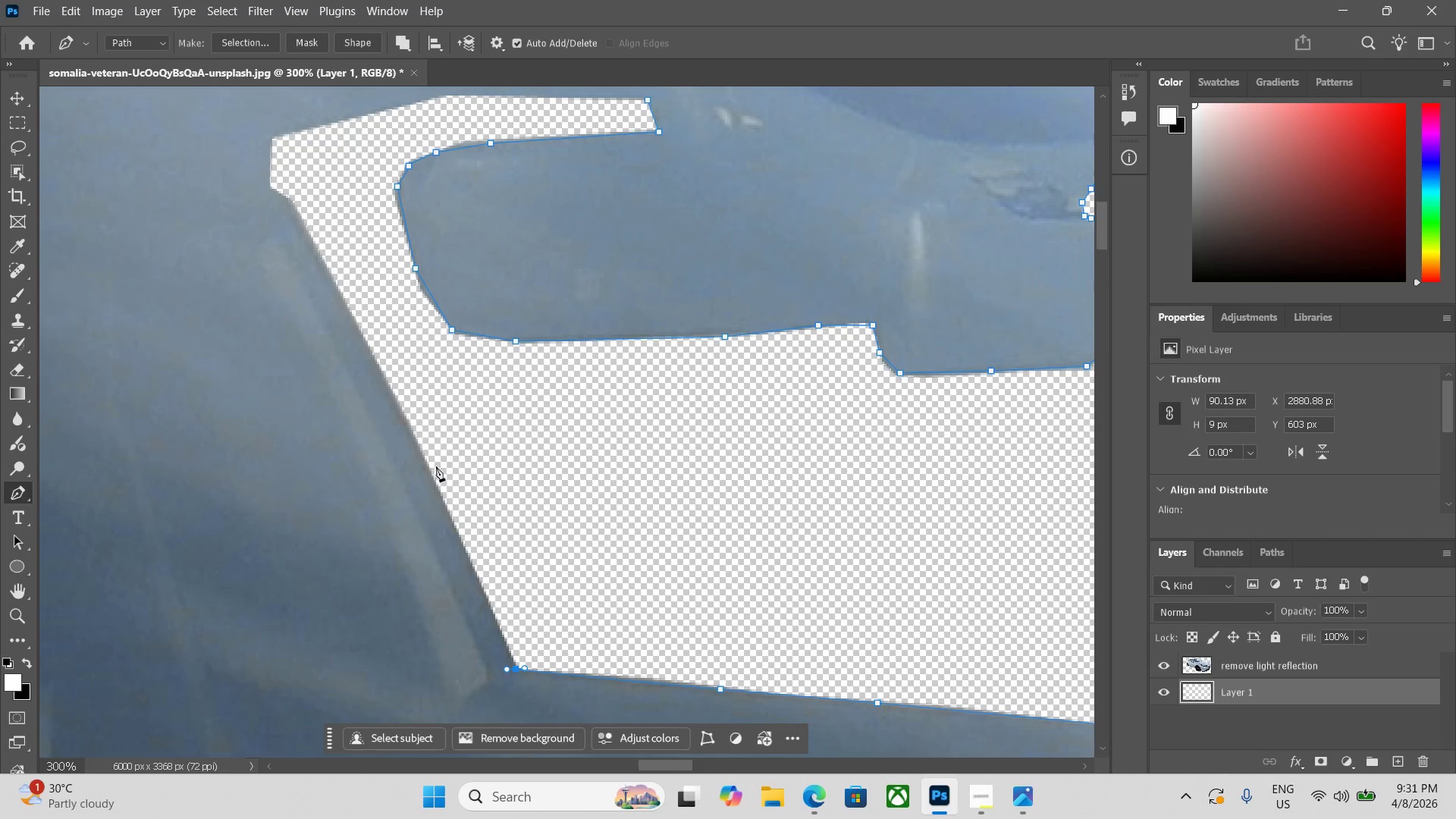 
left_click([425, 459])
 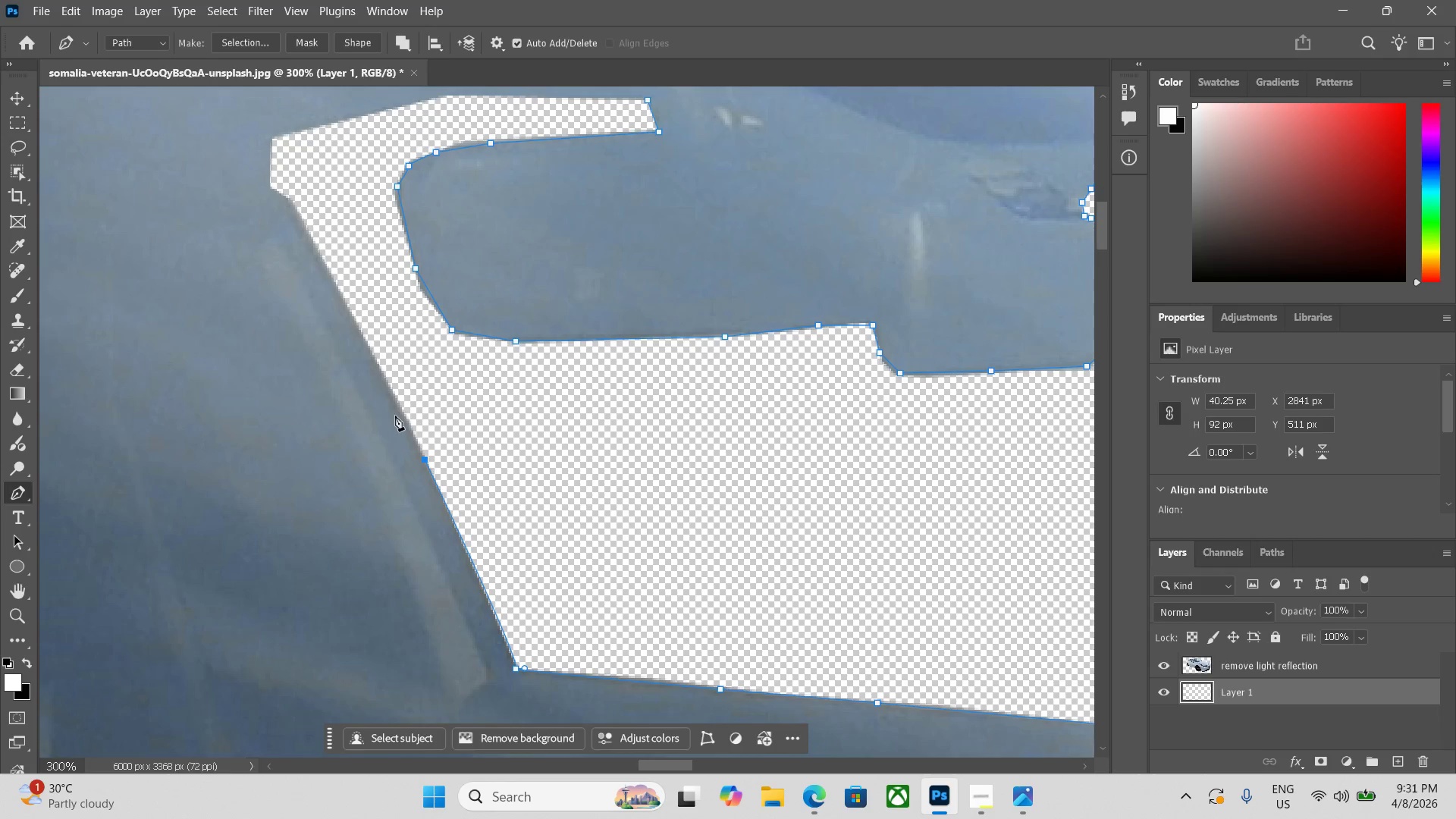 
hold_key(key=Space, duration=0.44)
 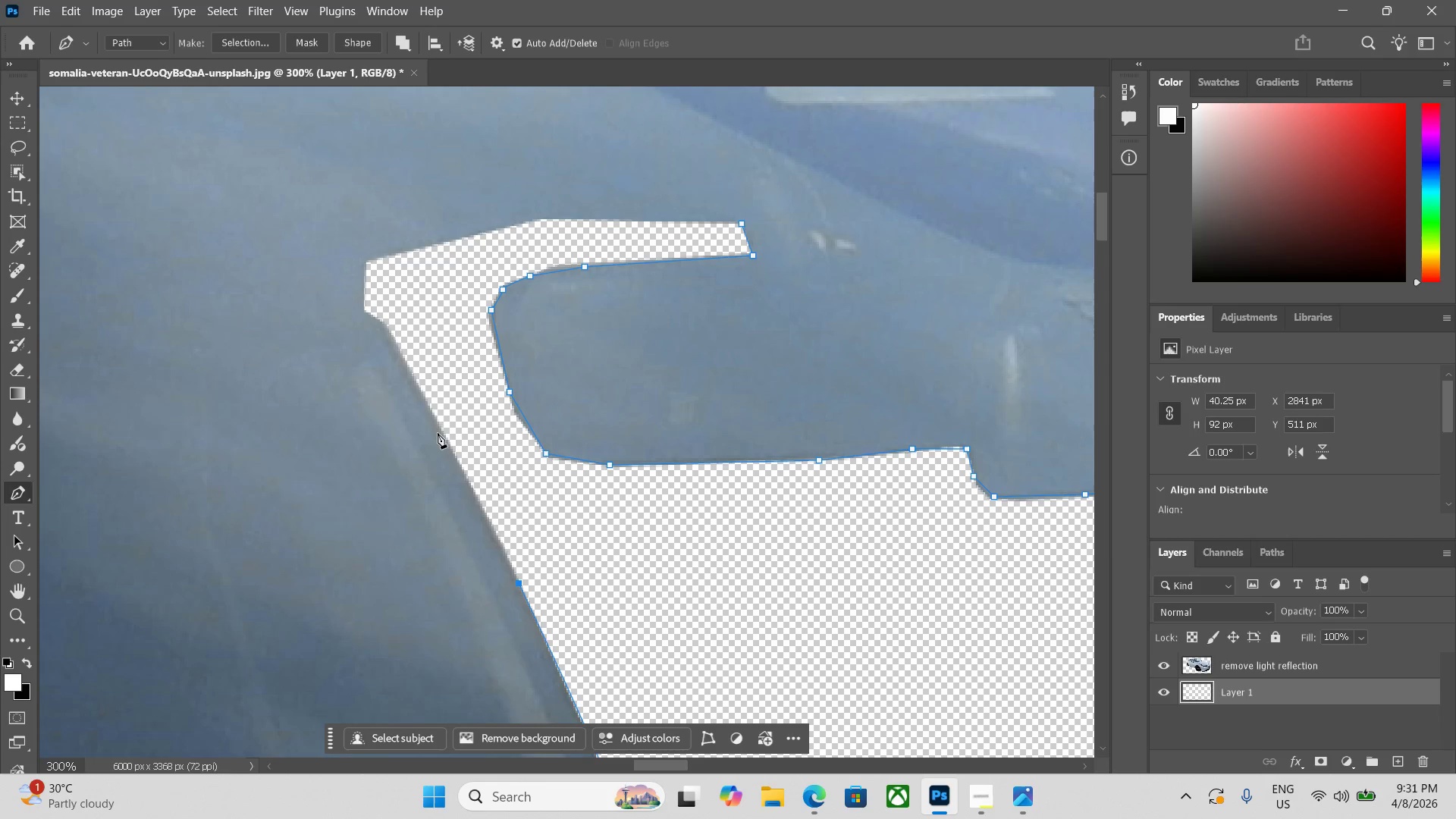 
left_click_drag(start_coordinate=[399, 395], to_coordinate=[493, 519])
 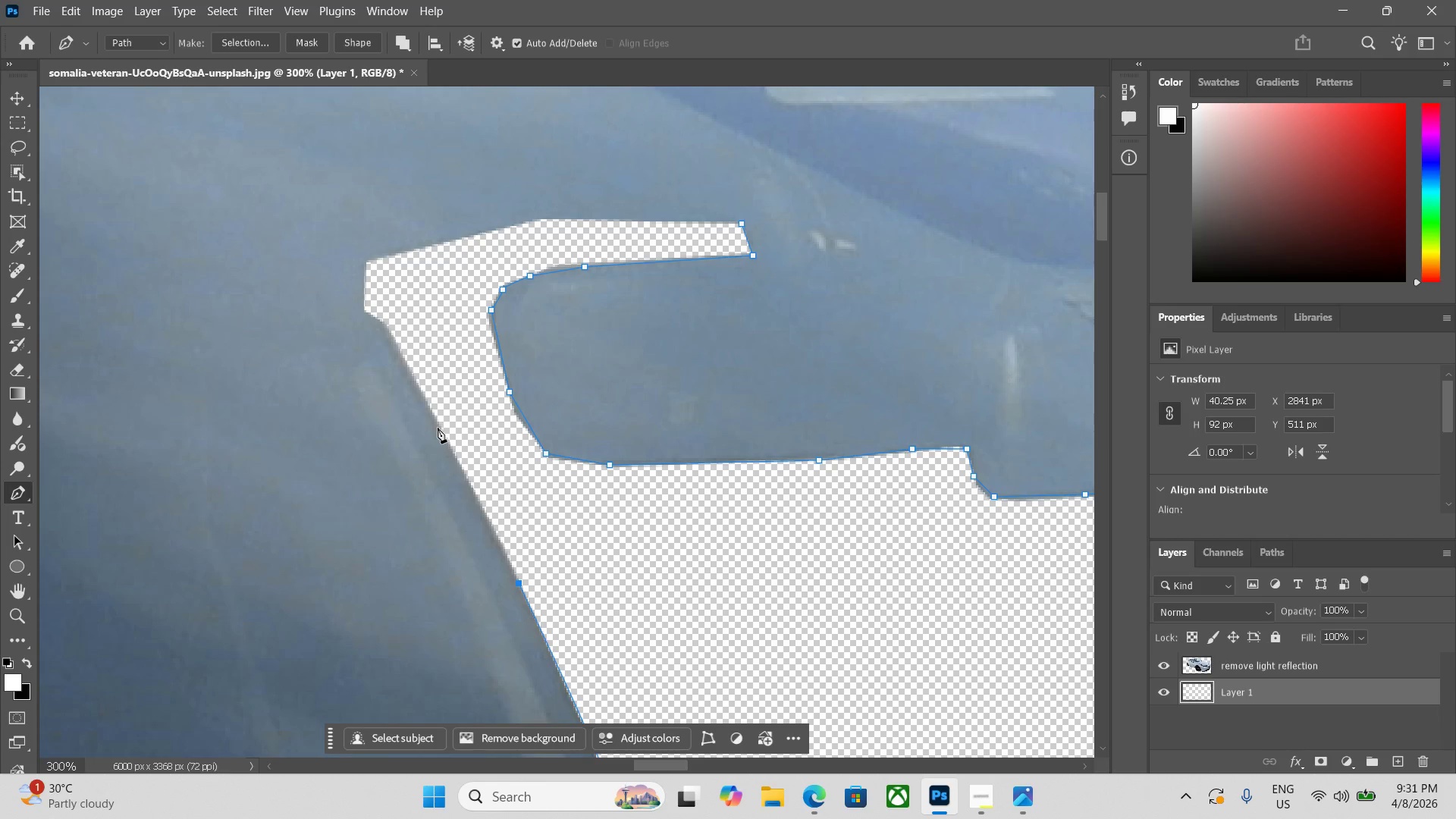 
left_click([438, 427])
 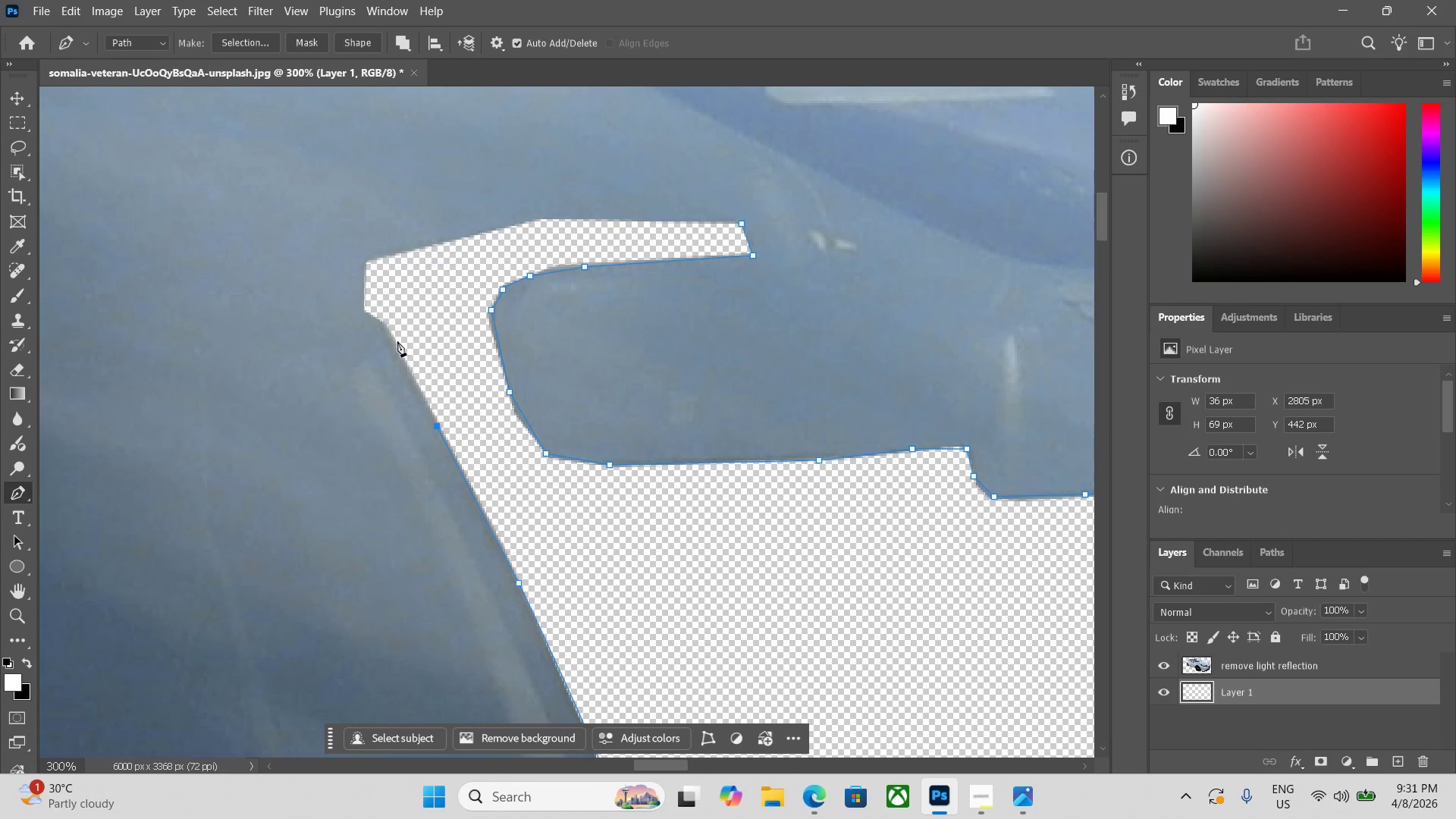 
left_click([393, 335])
 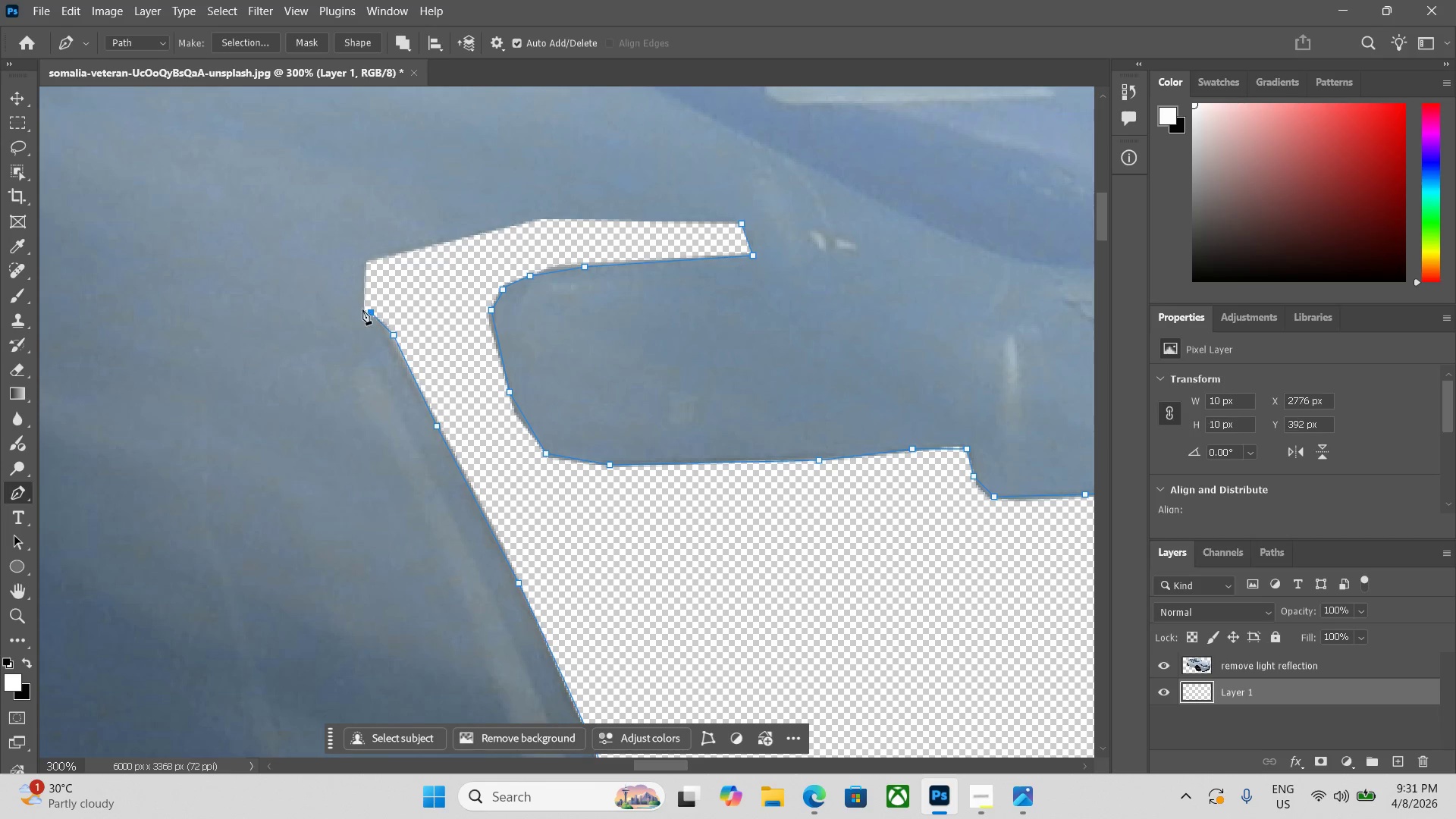 
double_click([360, 309])
 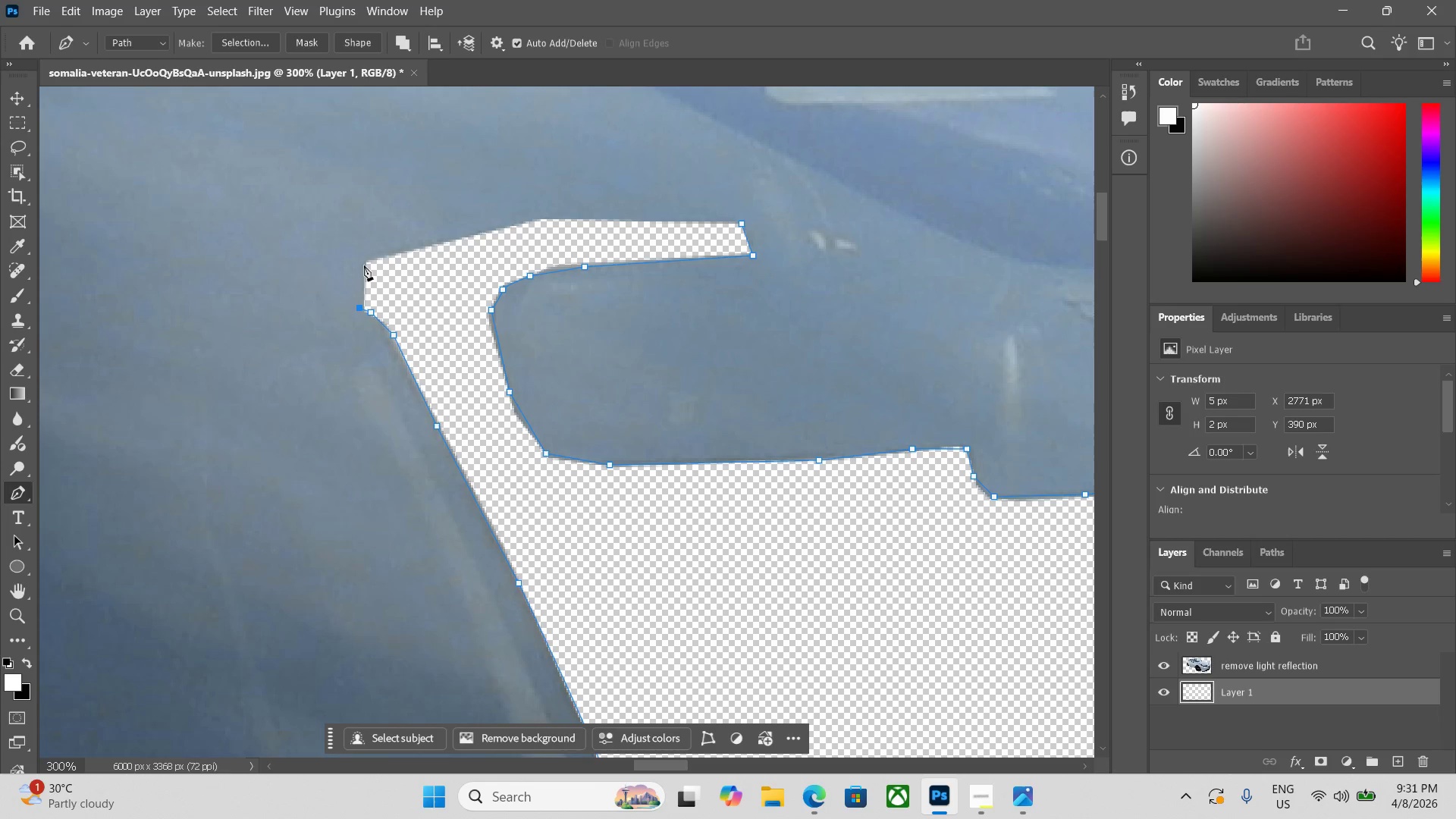 
left_click([364, 263])
 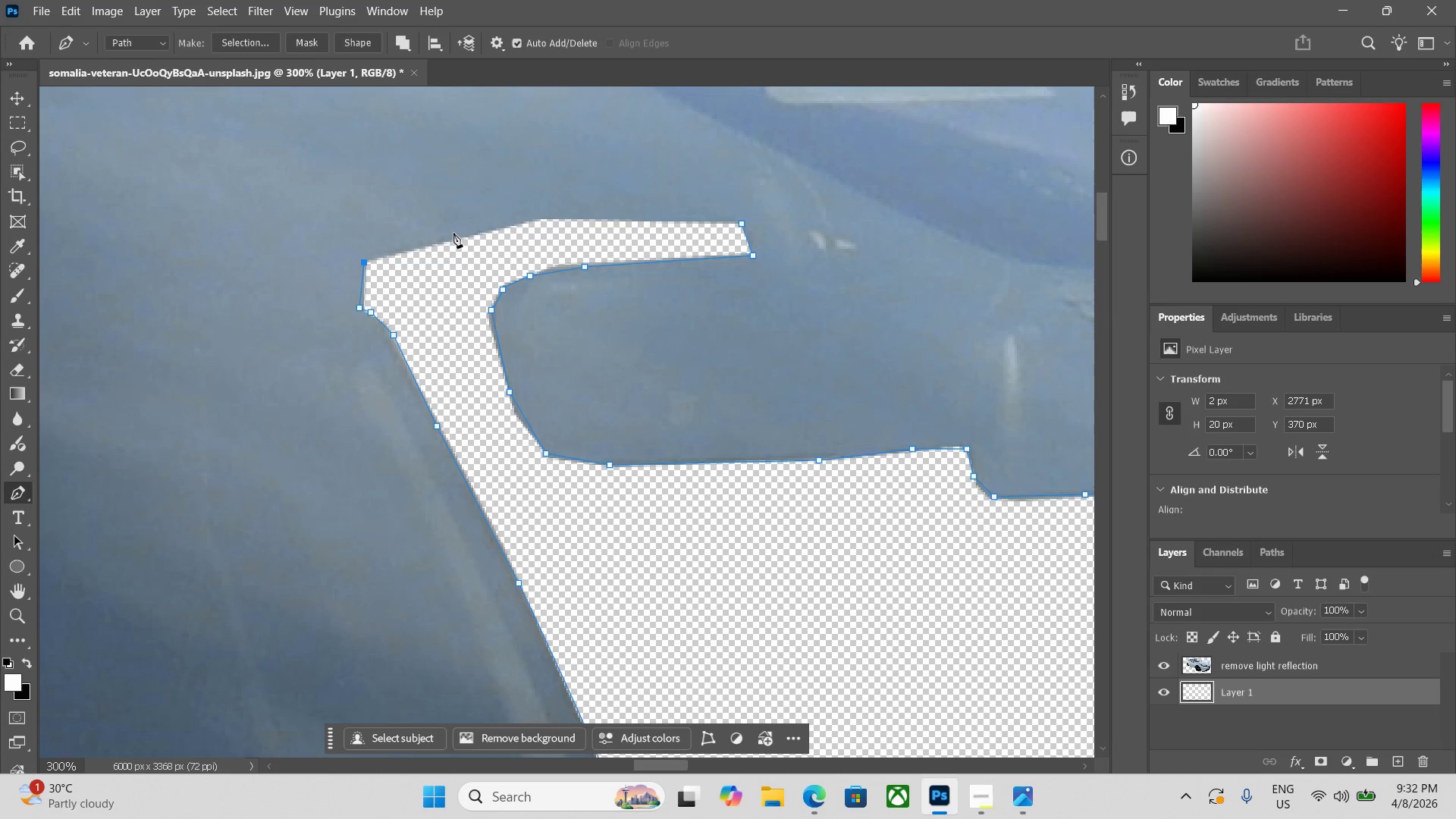 
left_click([453, 233])
 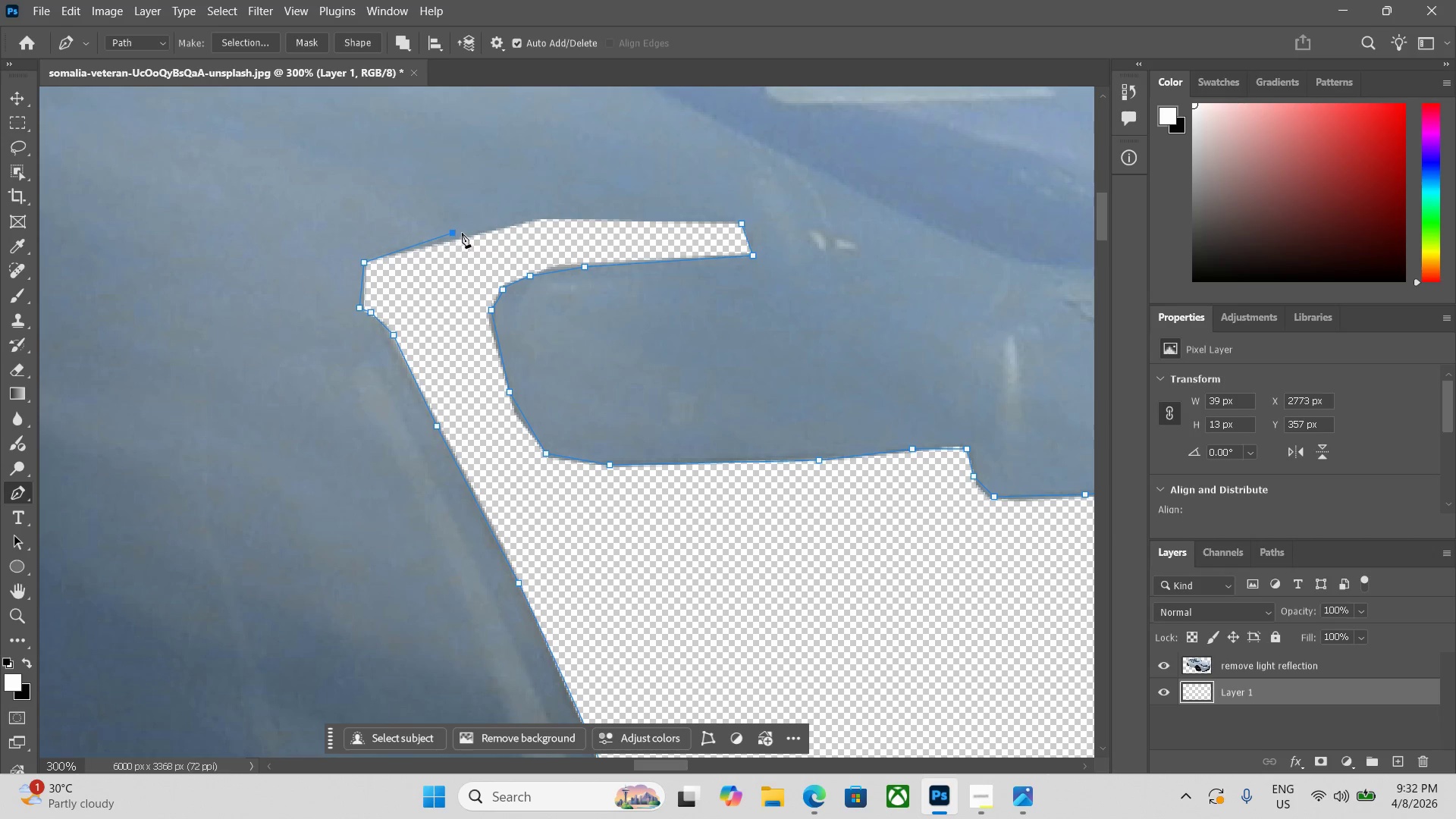 
key(Control+ControlLeft)
 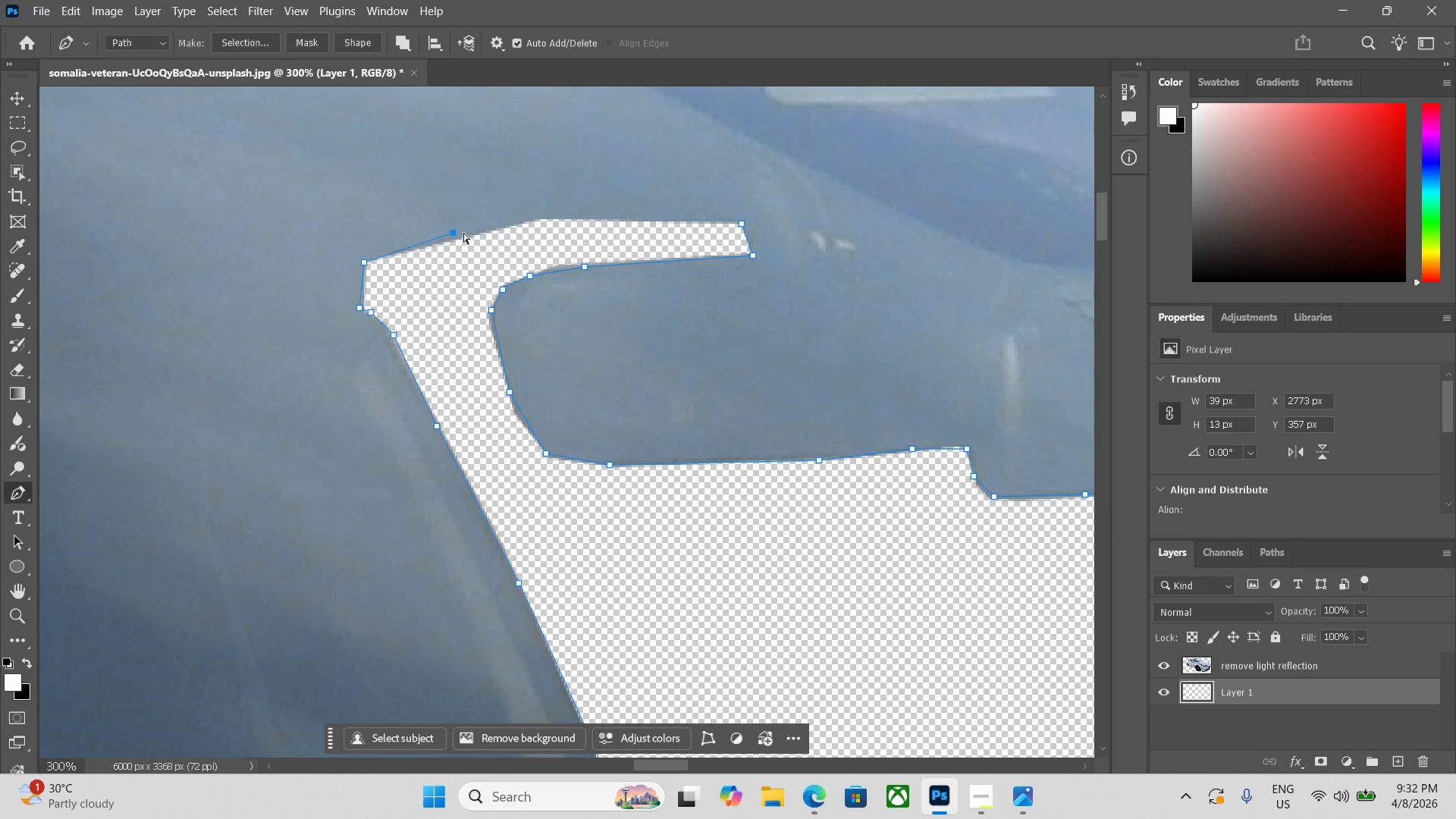 
key(Control+Z)
 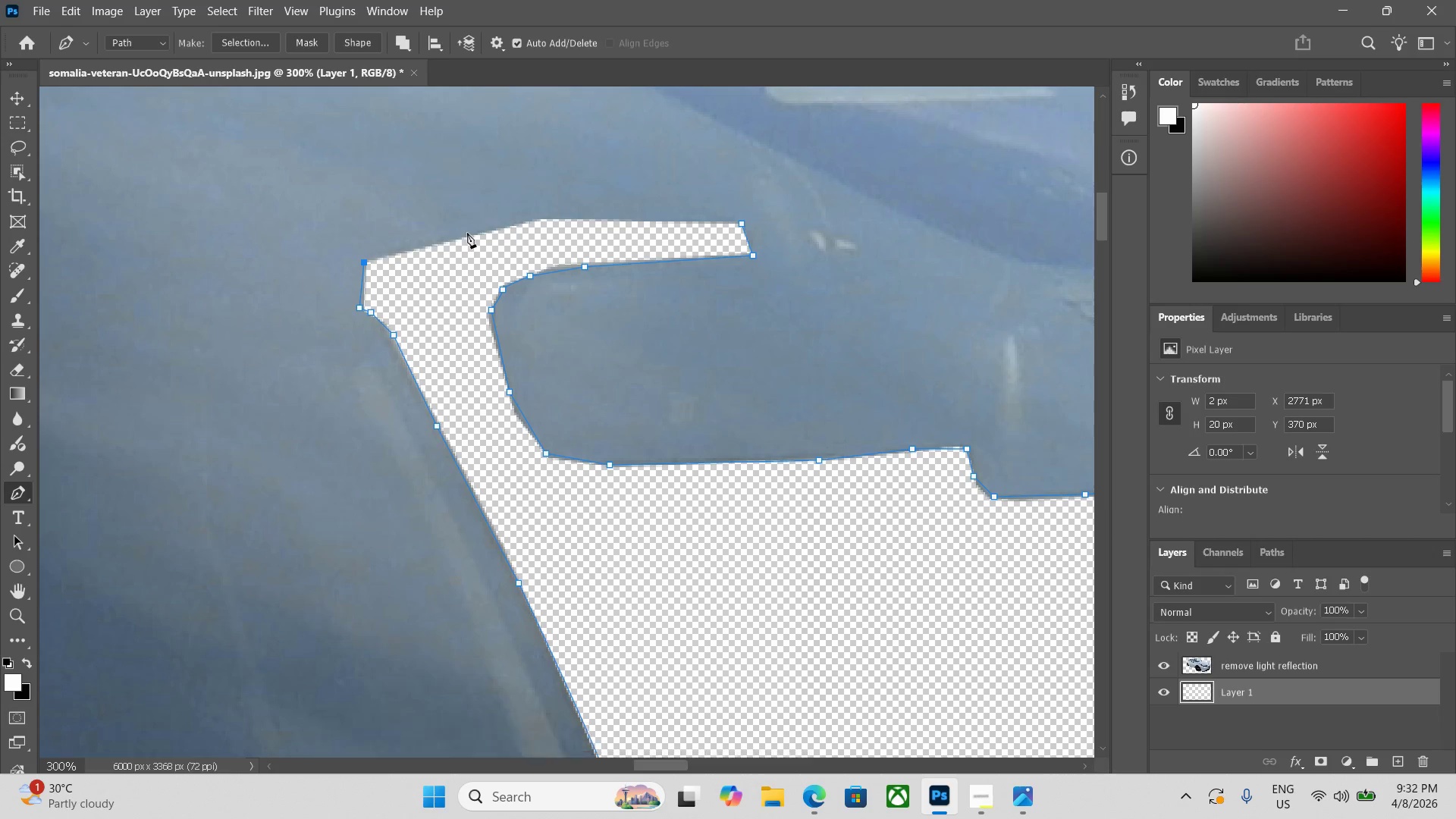 
left_click([467, 233])
 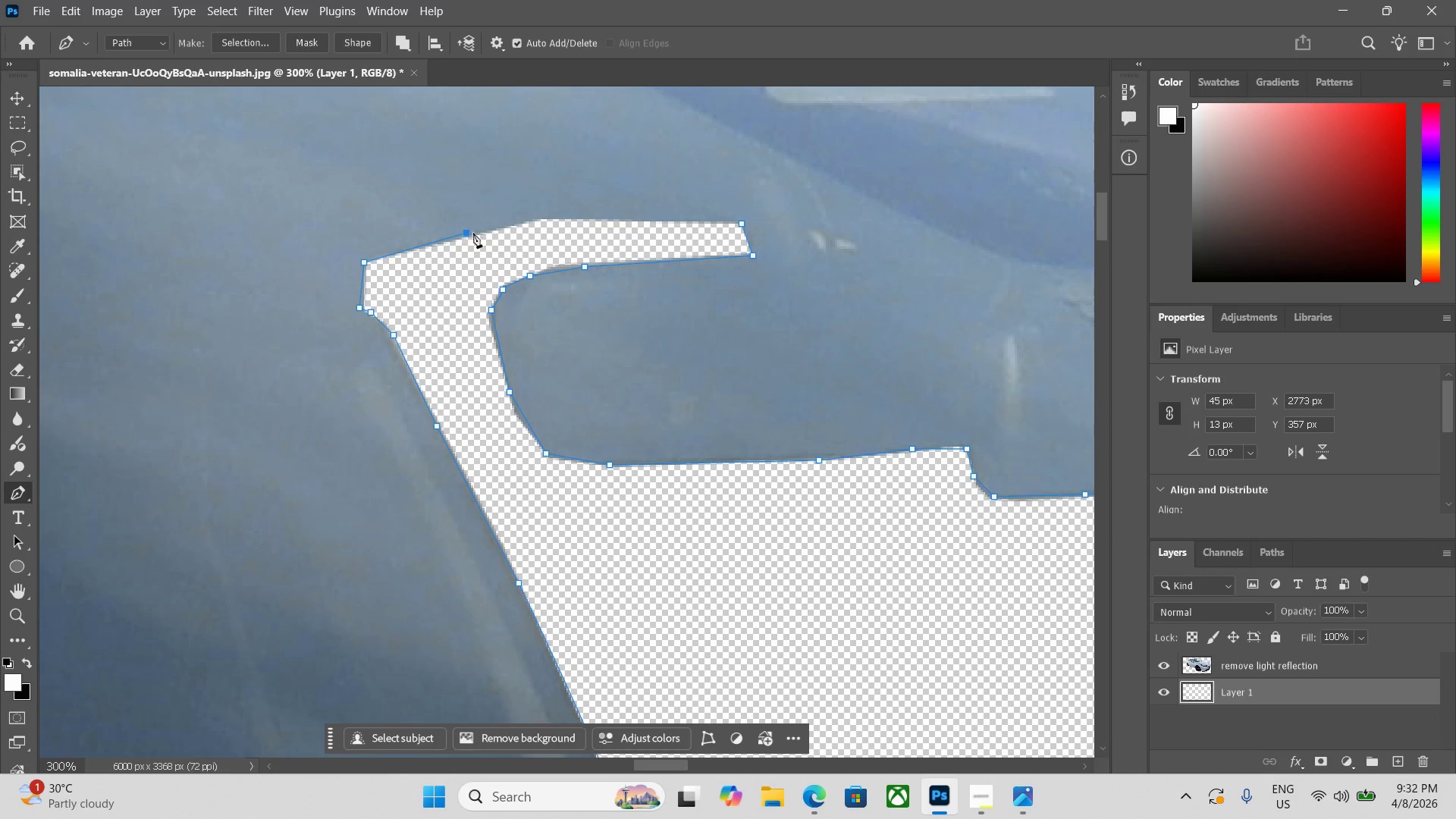 
key(Control+ControlLeft)
 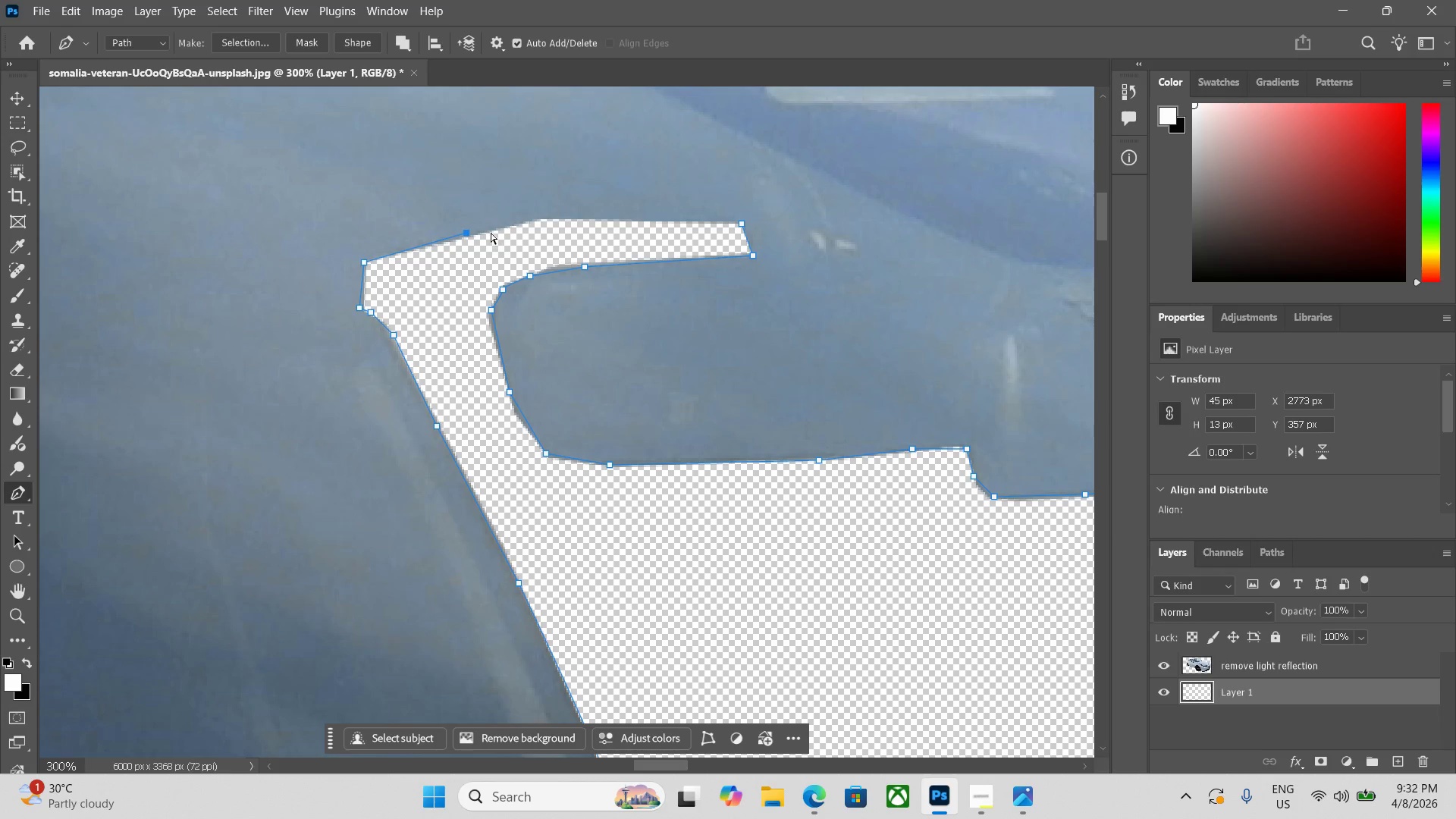 
key(Control+Z)
 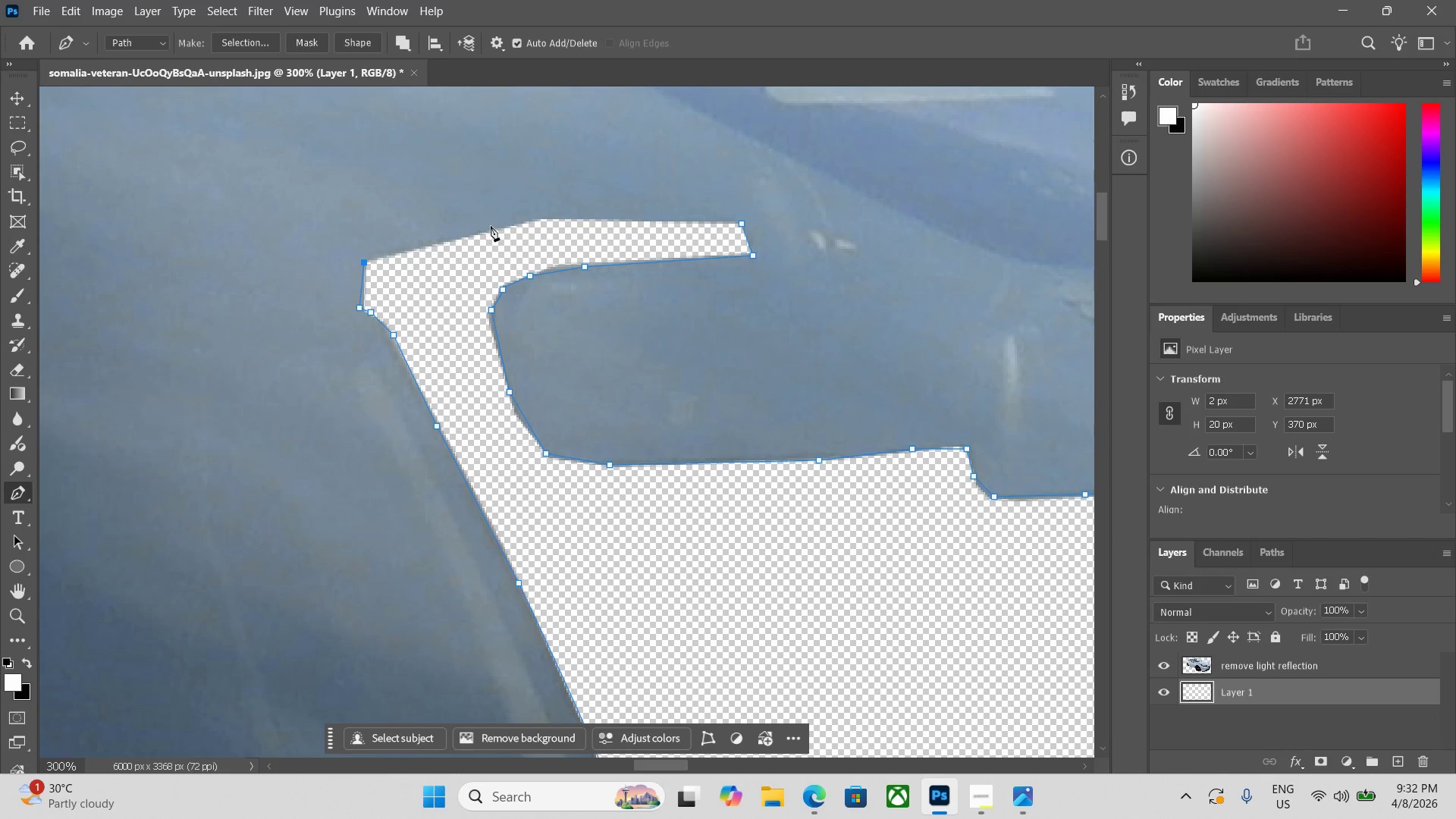 
left_click([491, 226])
 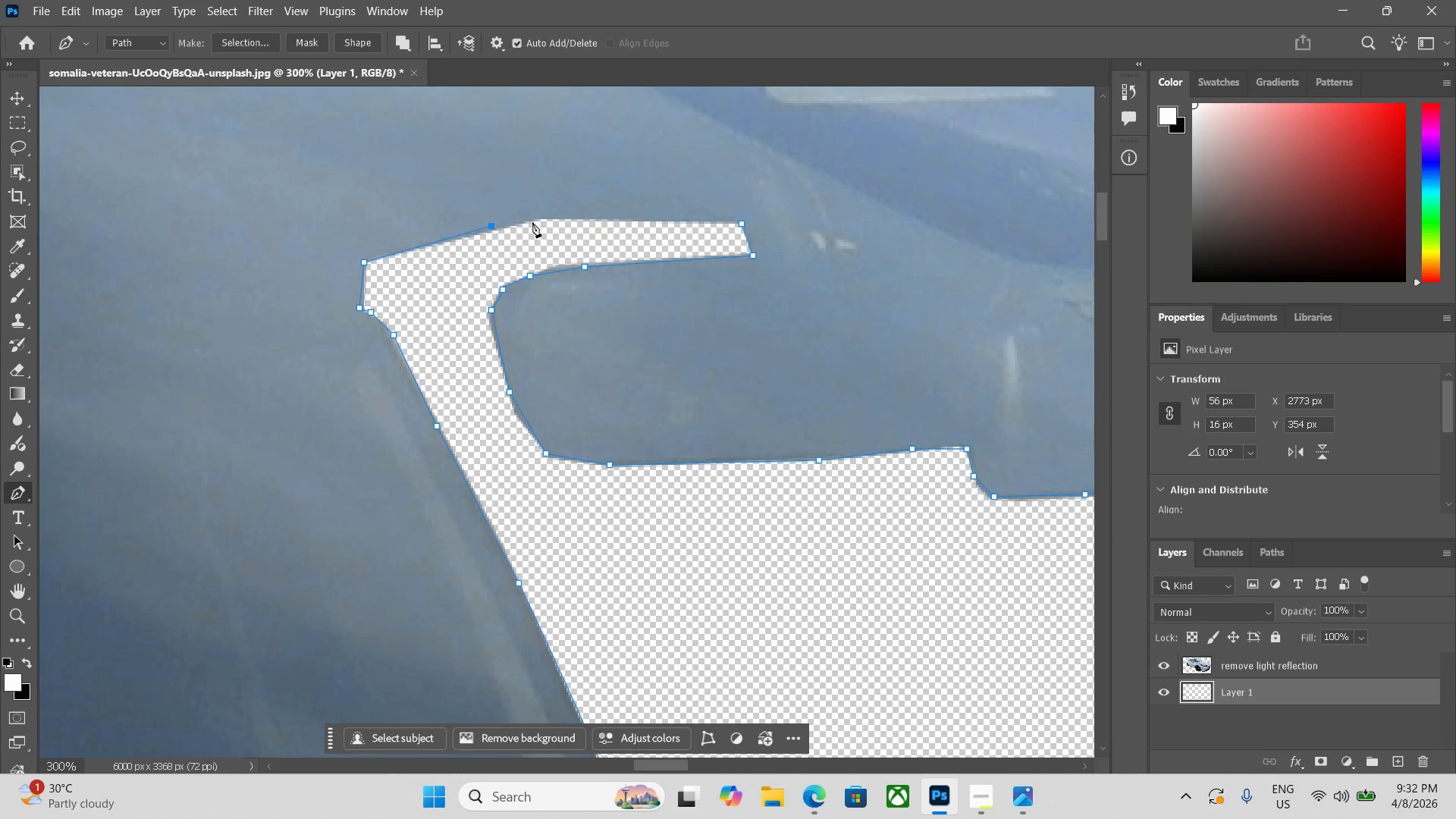 
left_click([535, 219])
 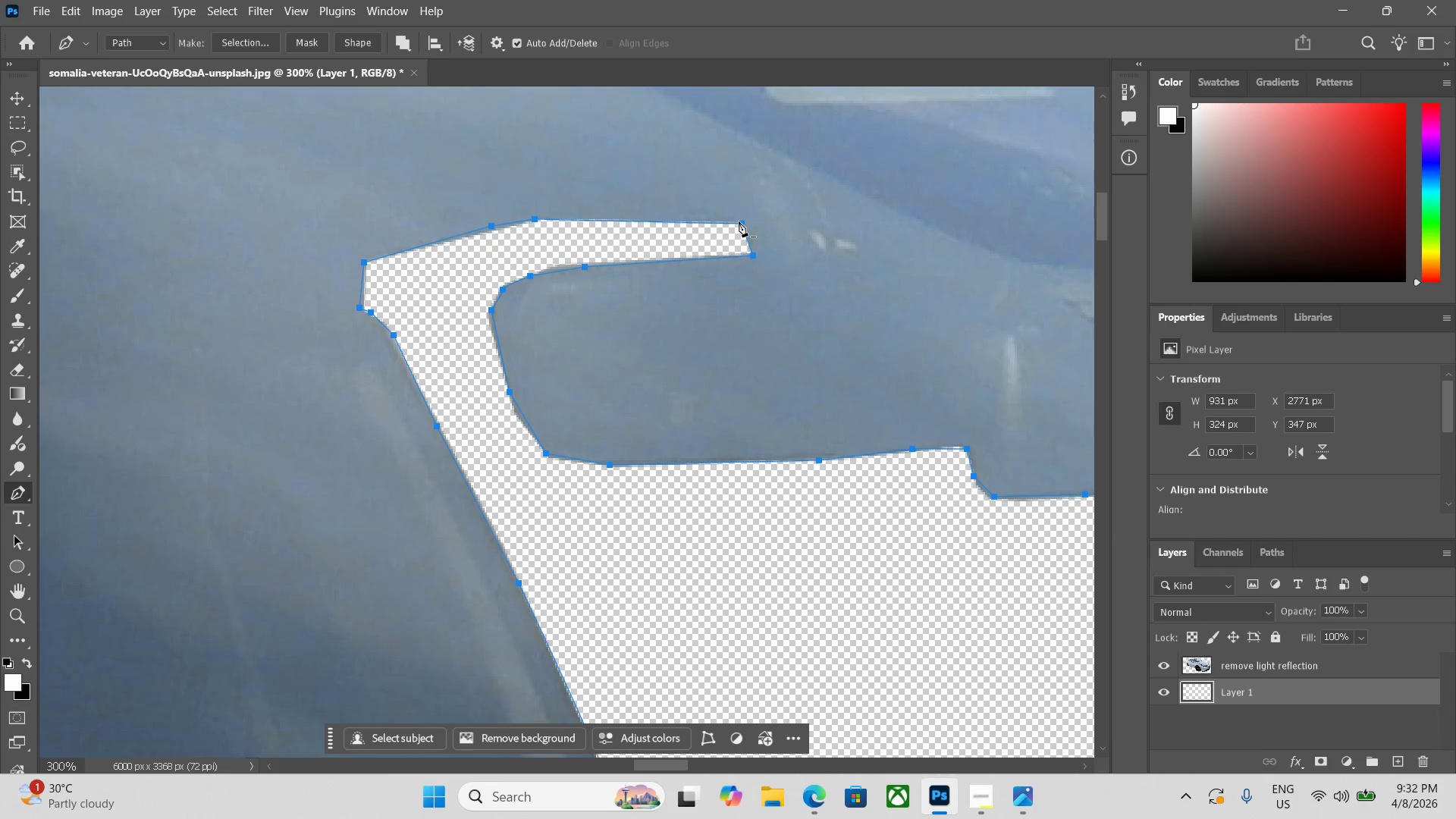 
key(Control+Enter)
 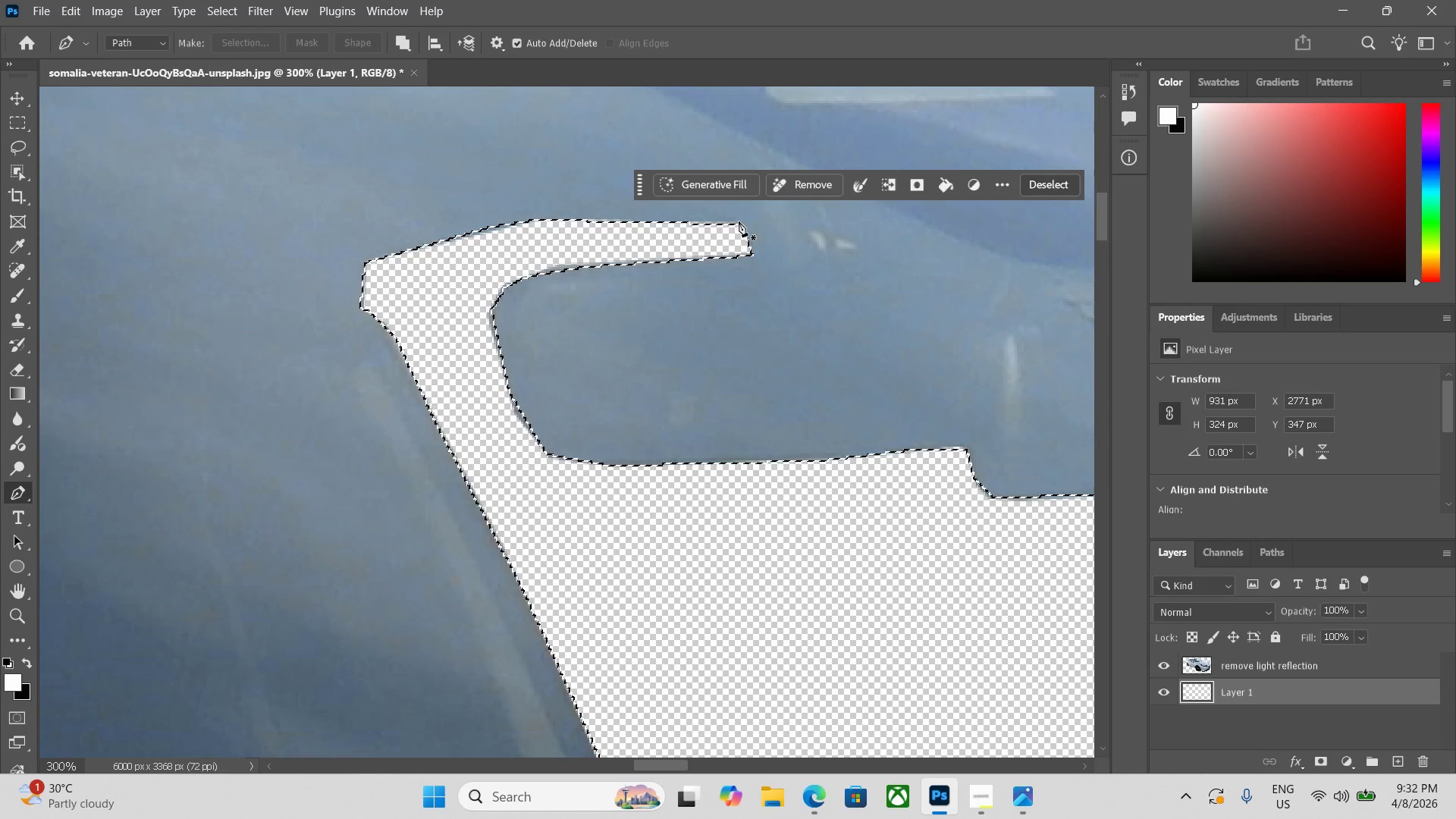 
key(Delete)
 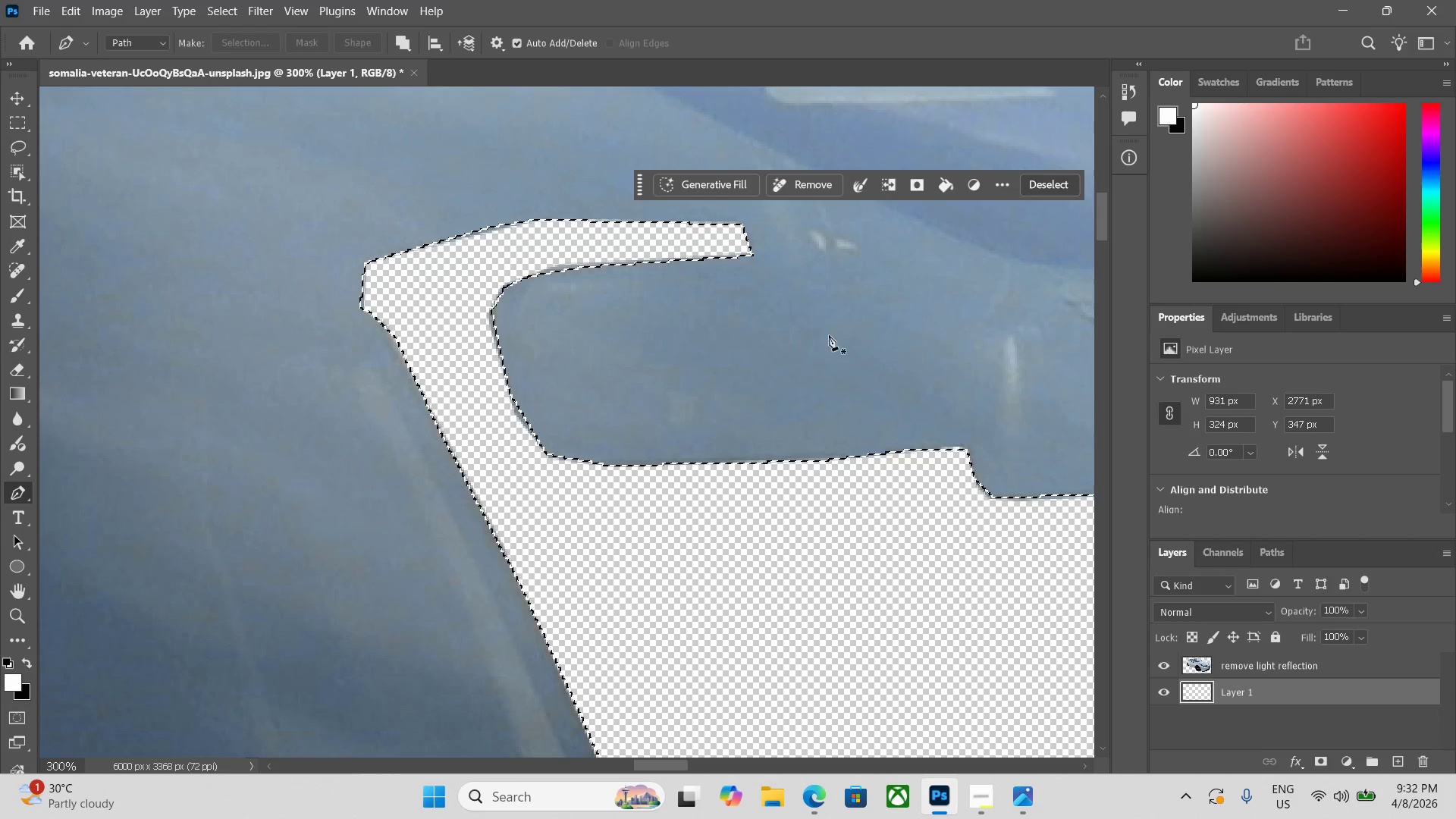 
key(Control+Minus)
 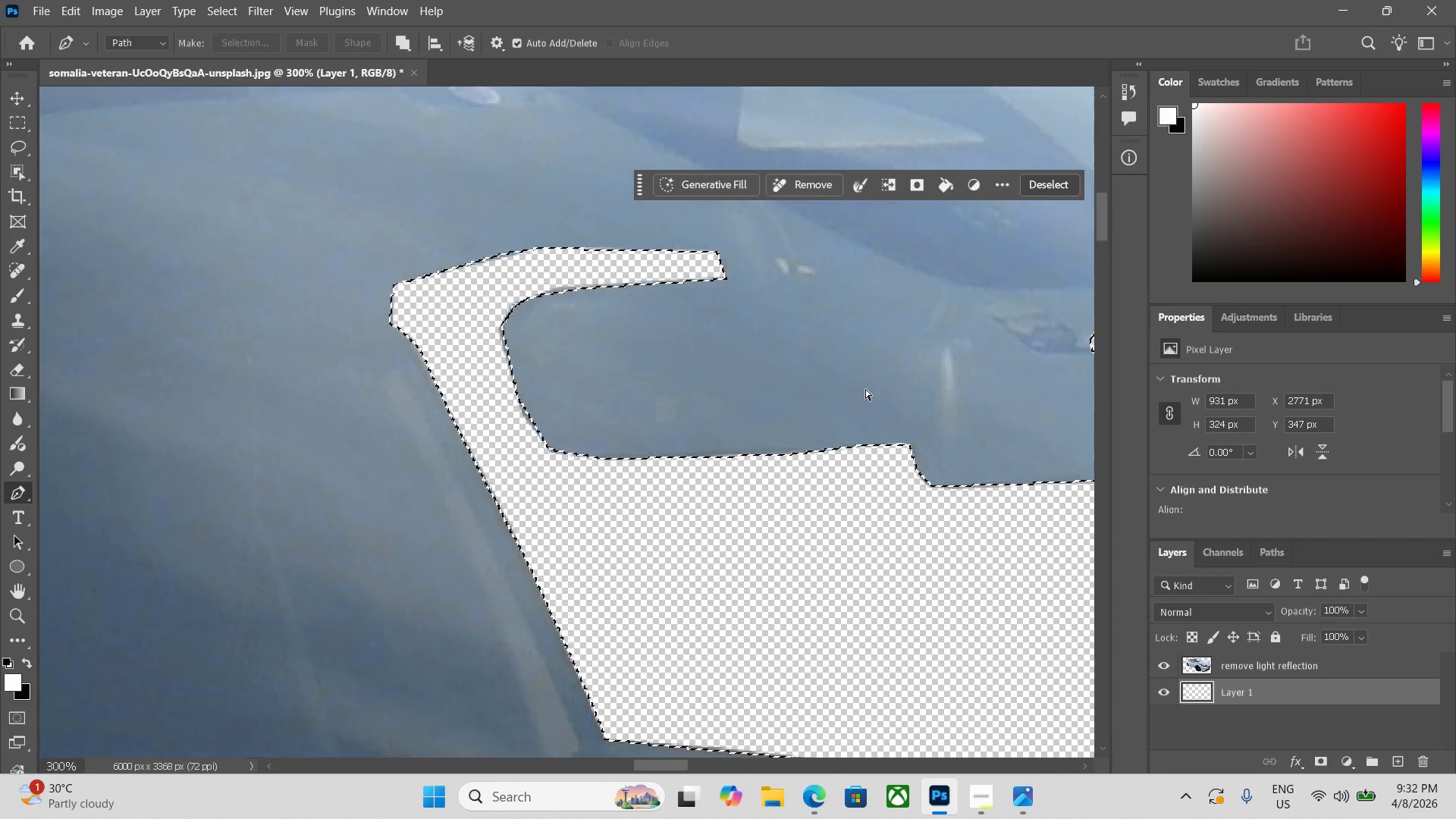 
key(Control+Minus)
 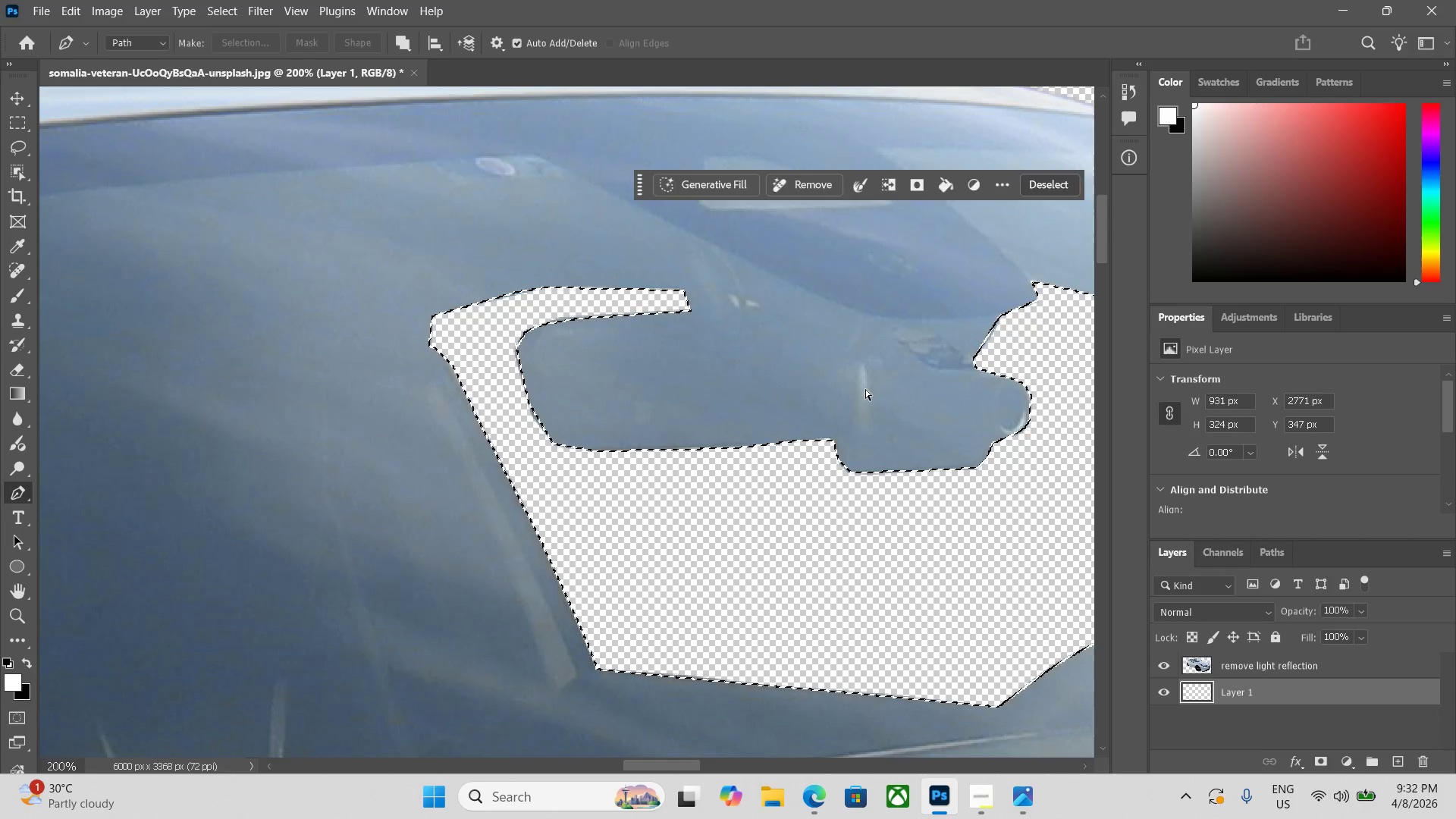 
key(Control+Minus)
 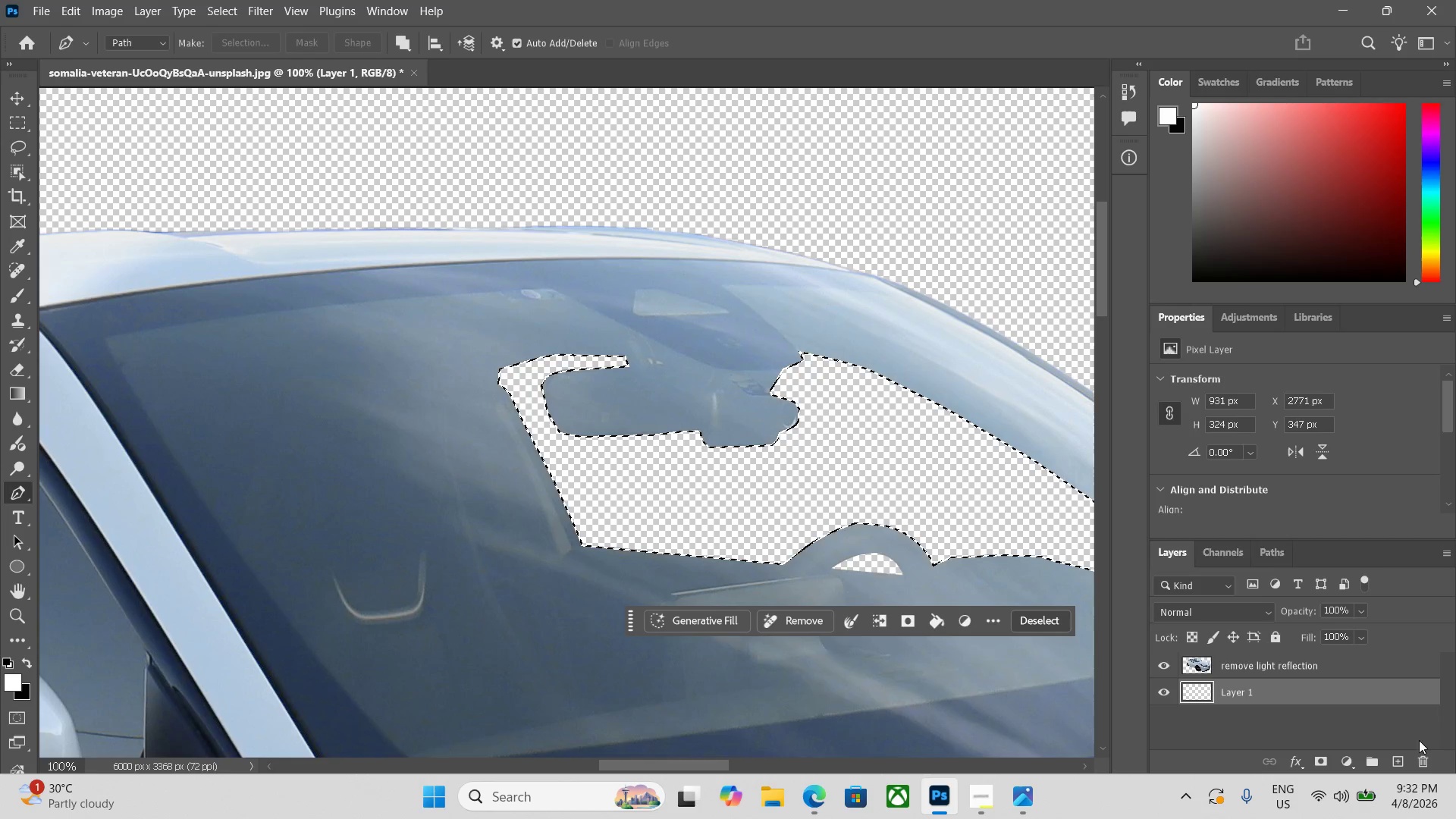 
left_click([1406, 761])
 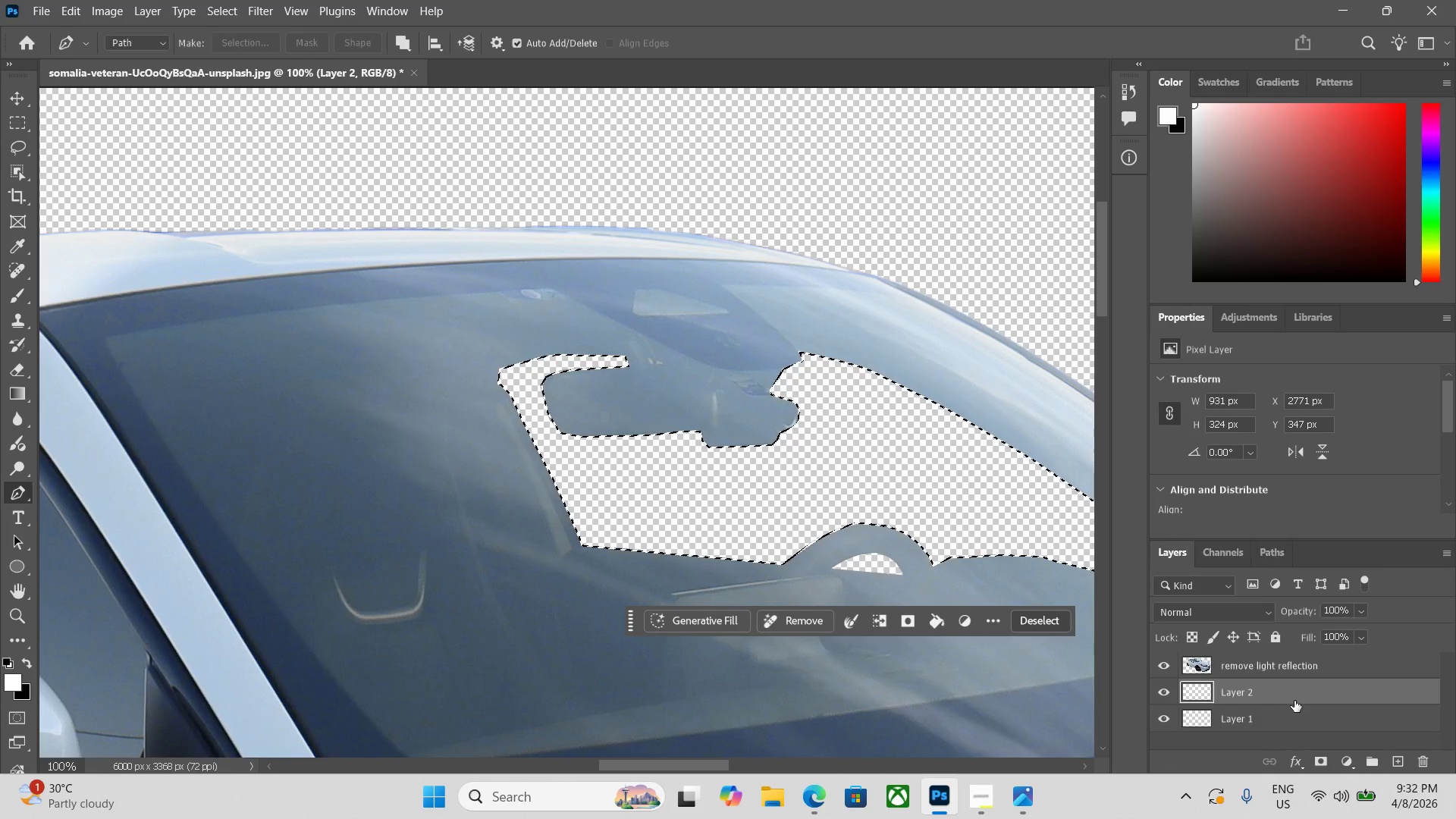 
key(Control+Z)
 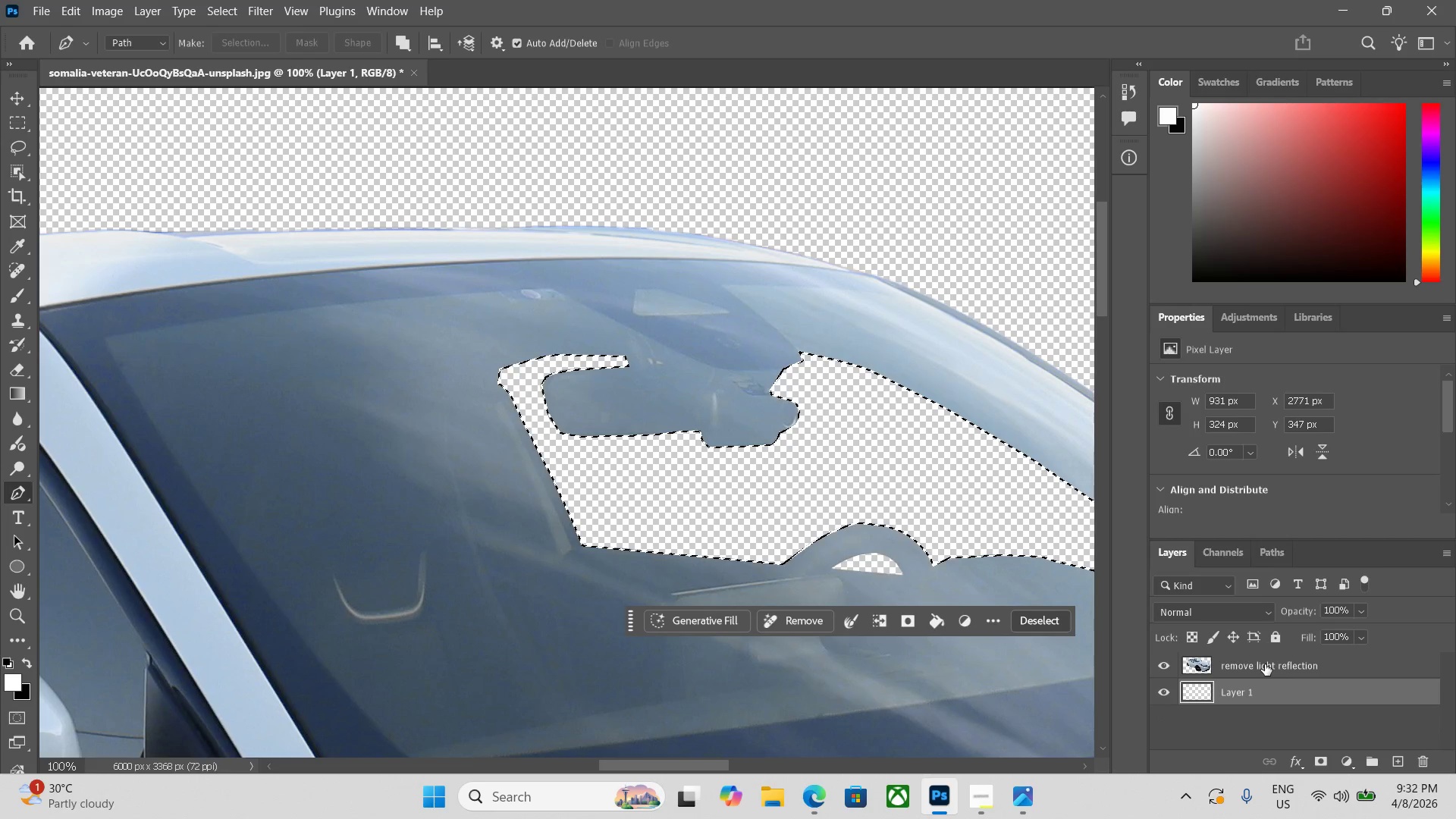 
key(B)
 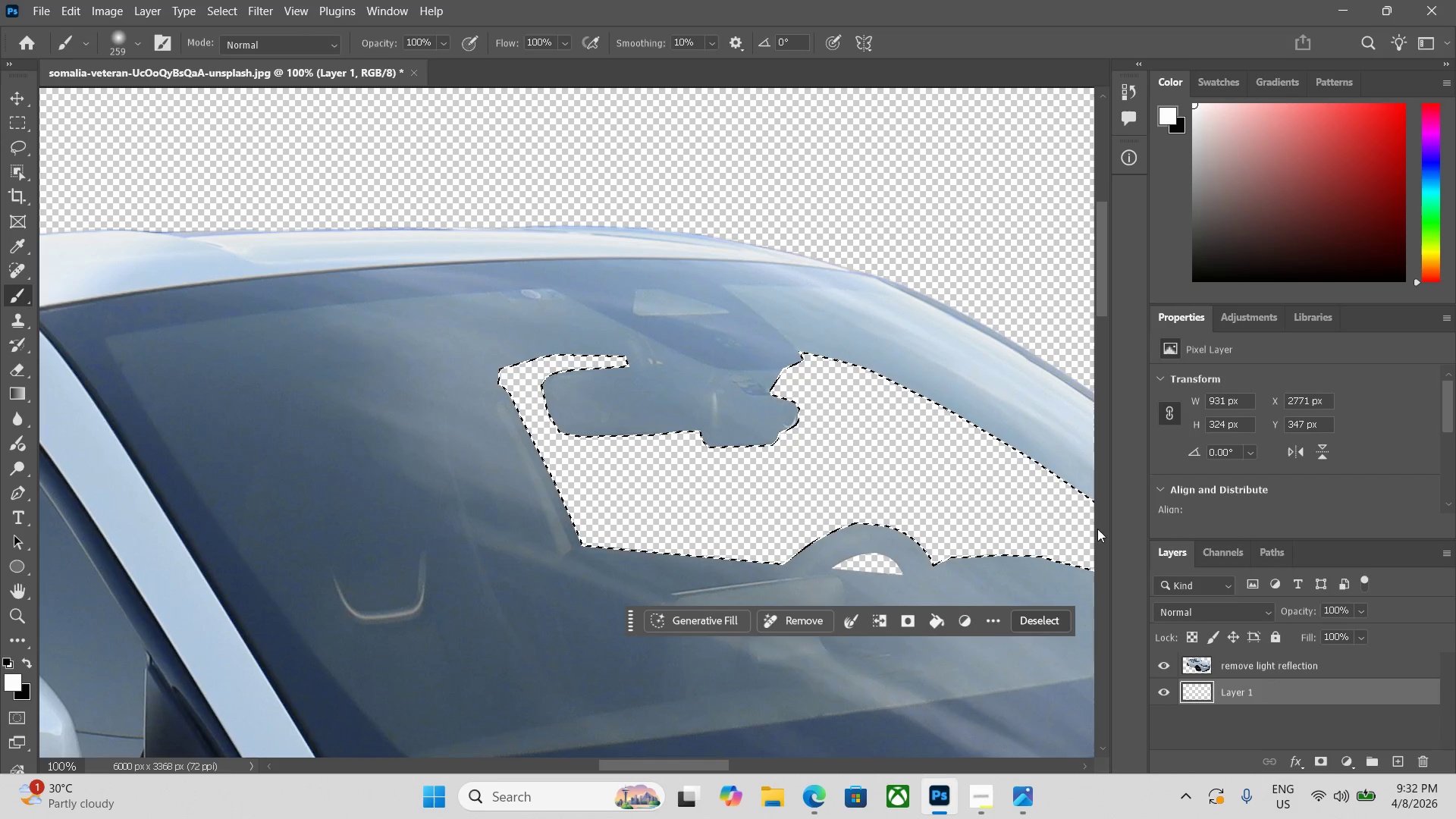 
left_click_drag(start_coordinate=[1086, 521], to_coordinate=[908, 480])
 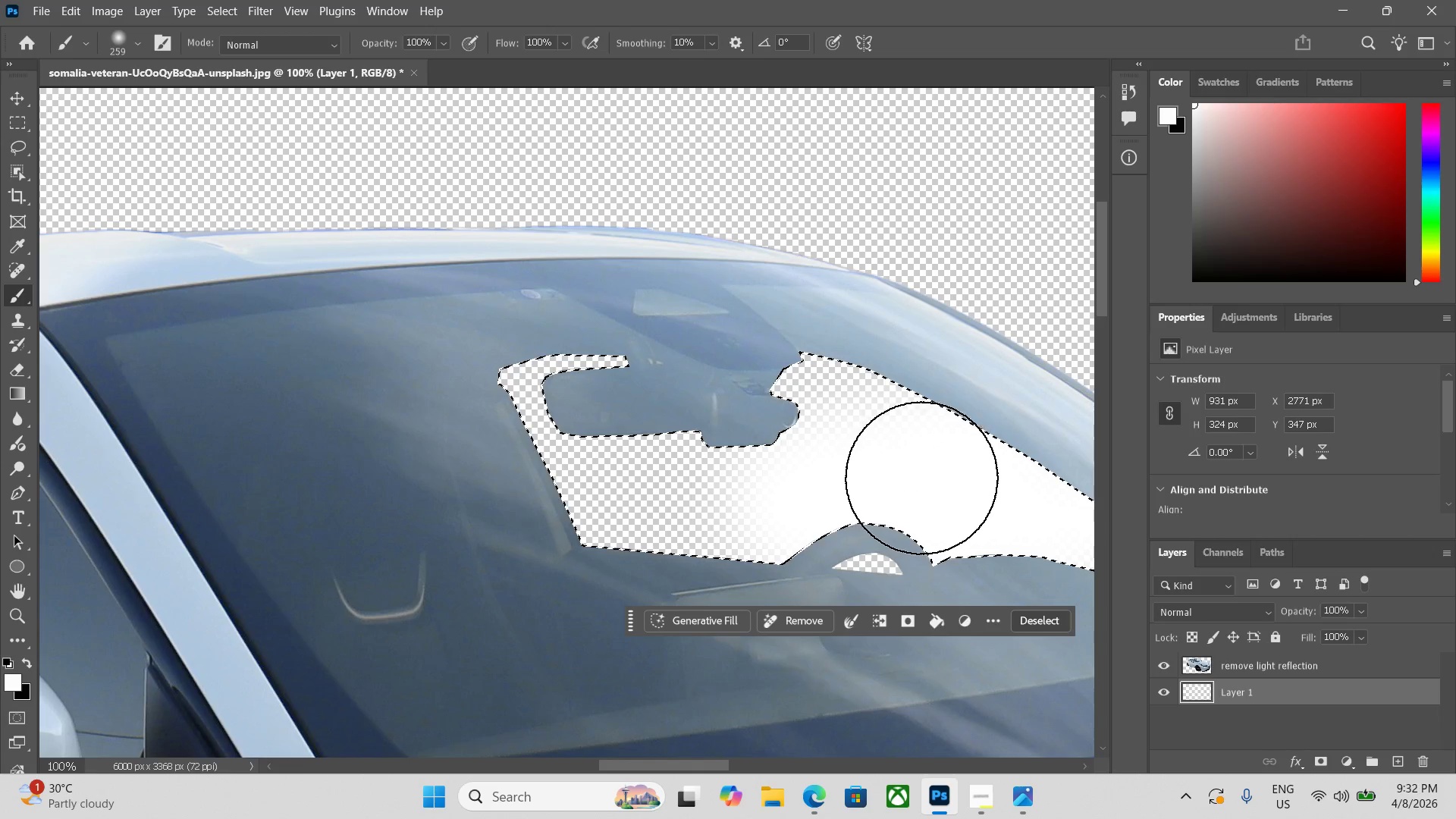 
key(Control+ControlLeft)
 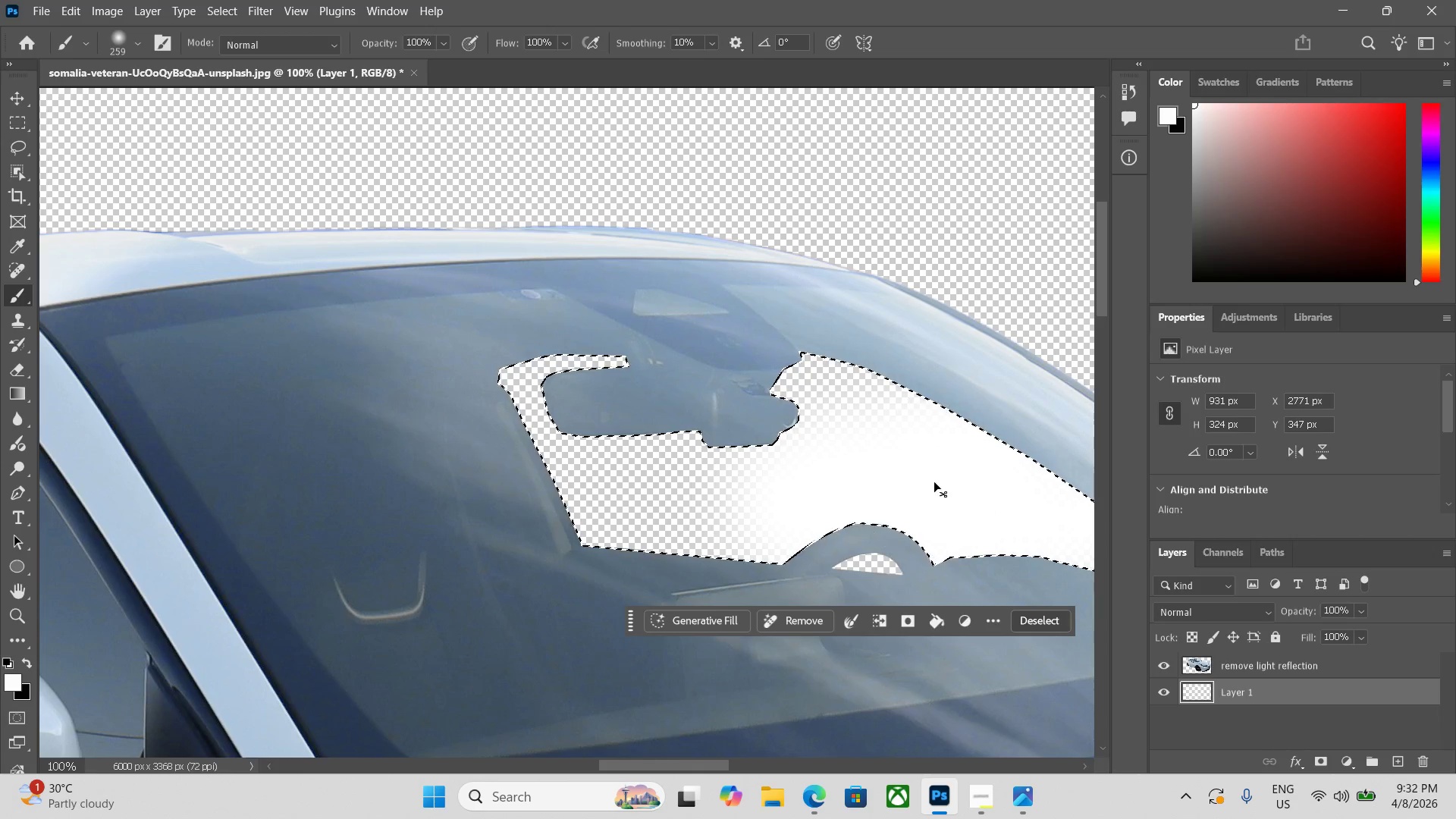 
key(Control+Z)
 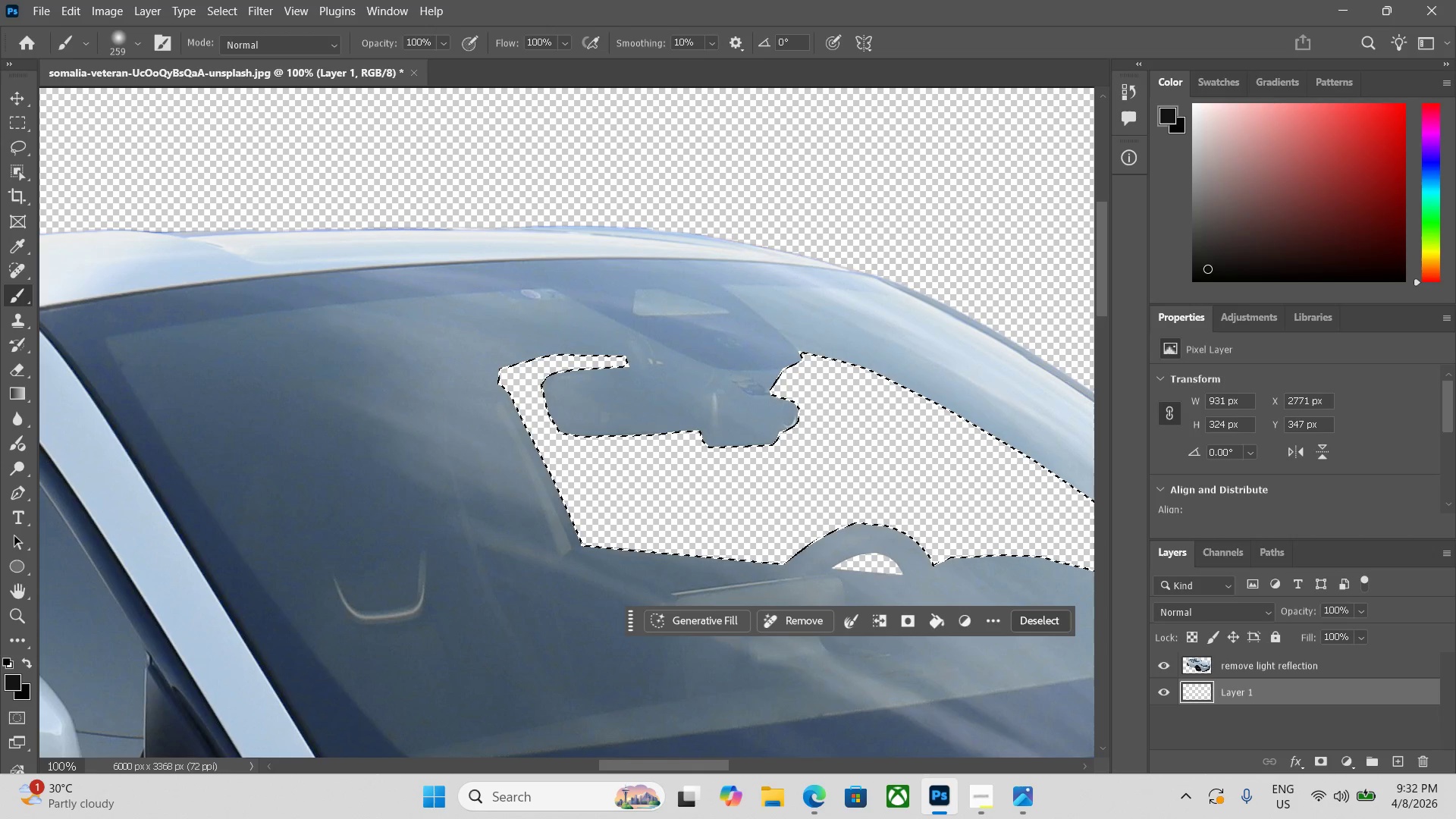 
left_click_drag(start_coordinate=[1078, 408], to_coordinate=[980, 519])
 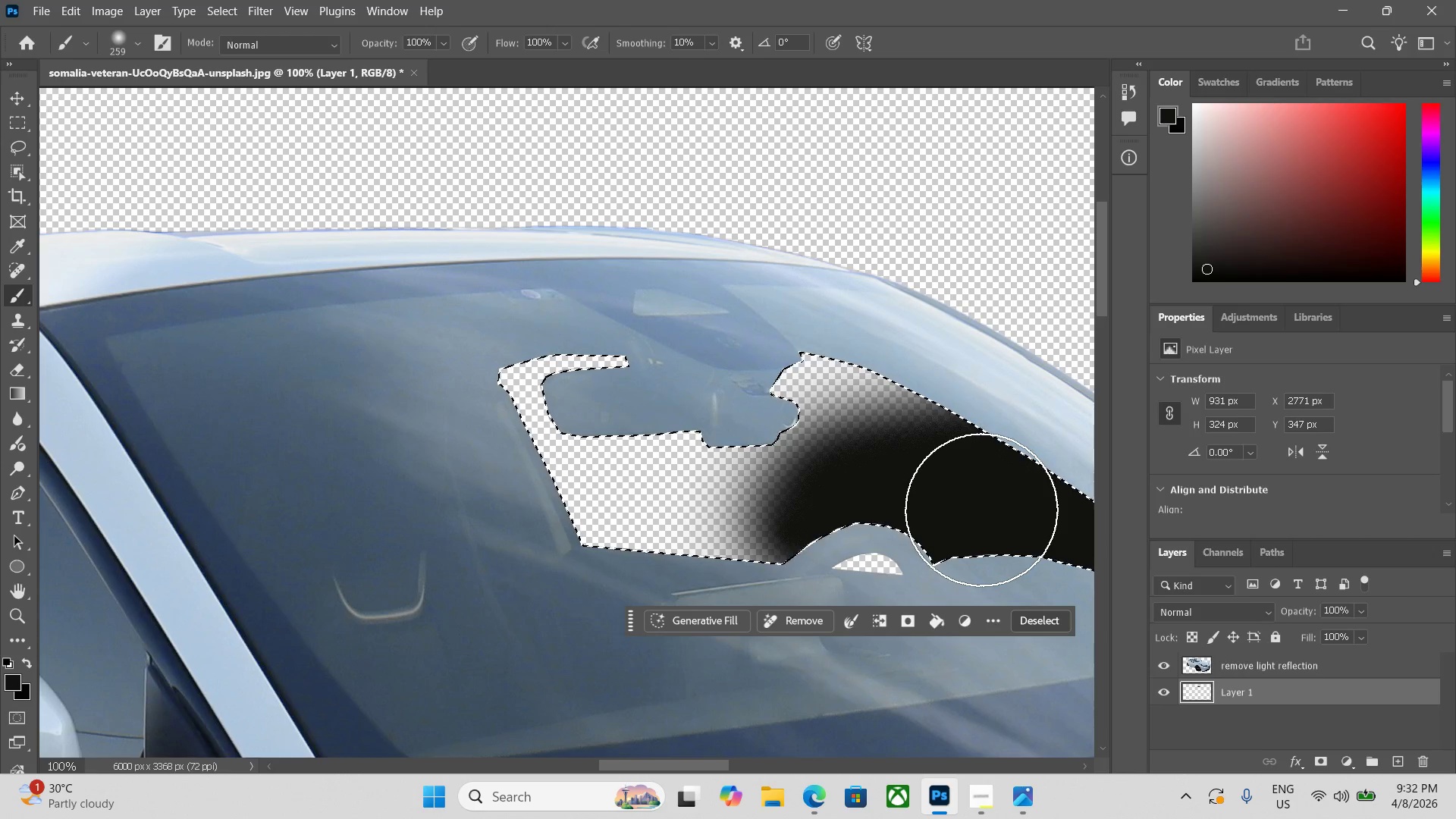 
hold_key(key=Space, duration=0.56)
 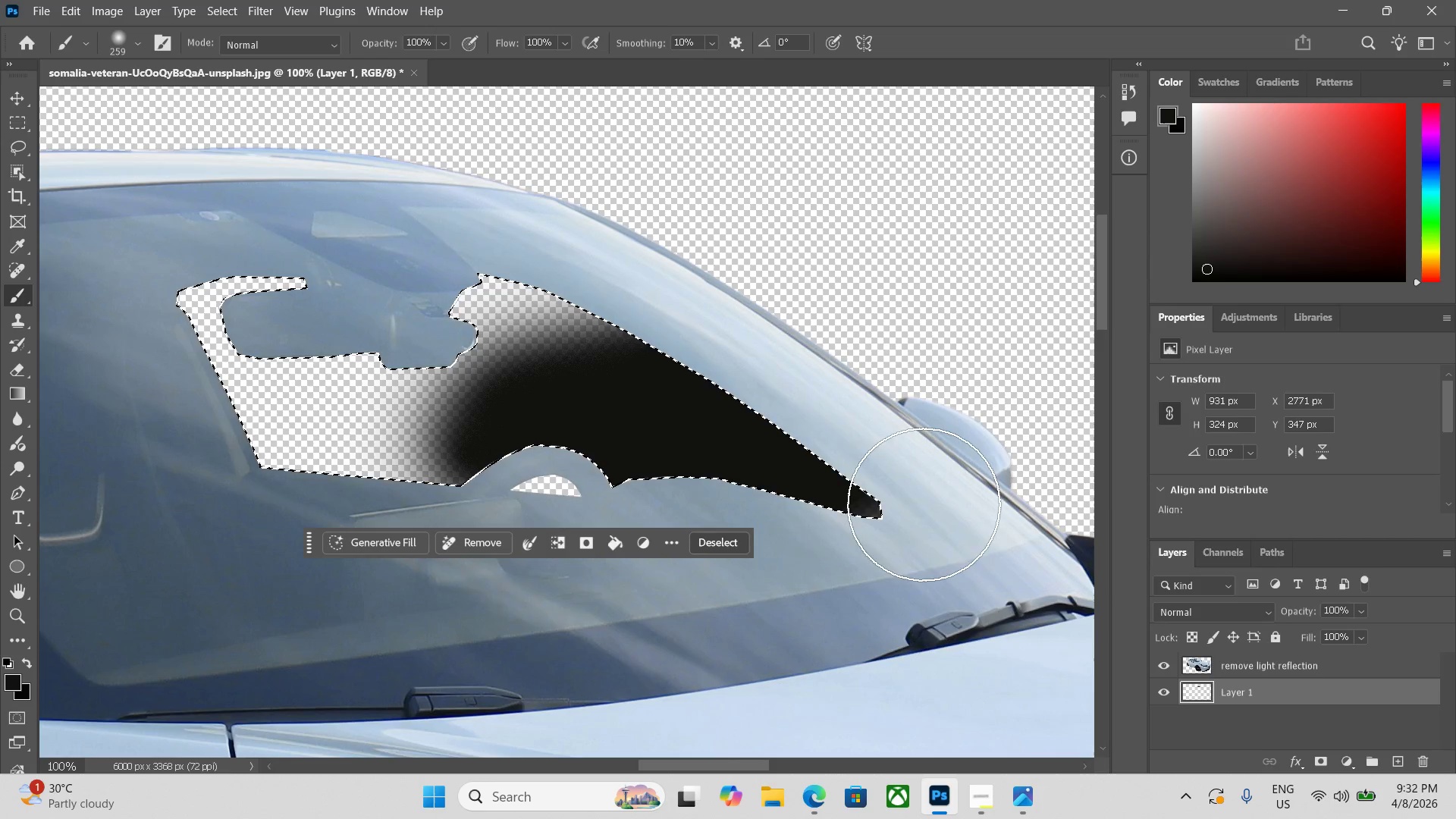 
left_click_drag(start_coordinate=[959, 494], to_coordinate=[637, 416])
 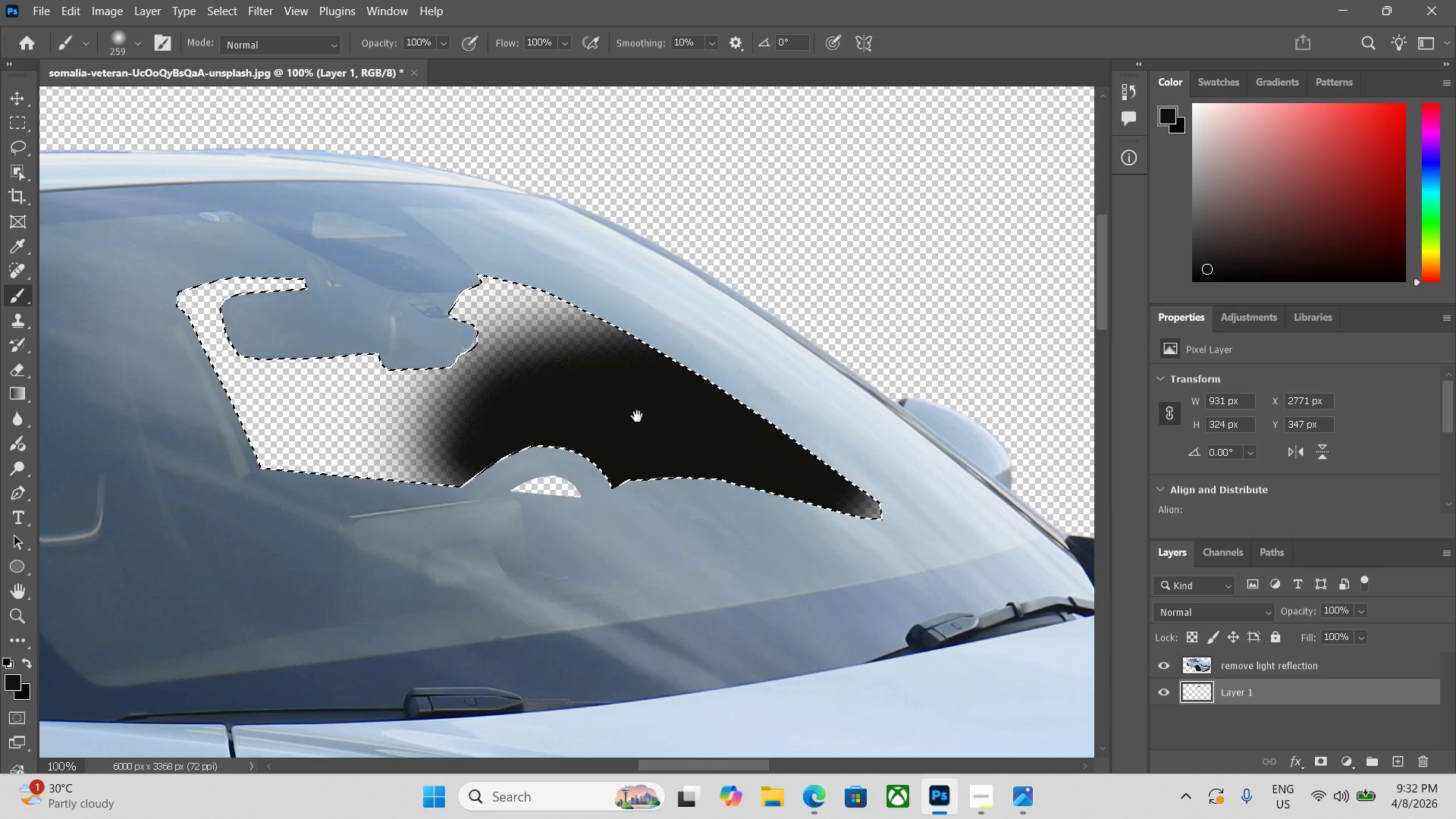 
left_click_drag(start_coordinate=[664, 403], to_coordinate=[429, 396])
 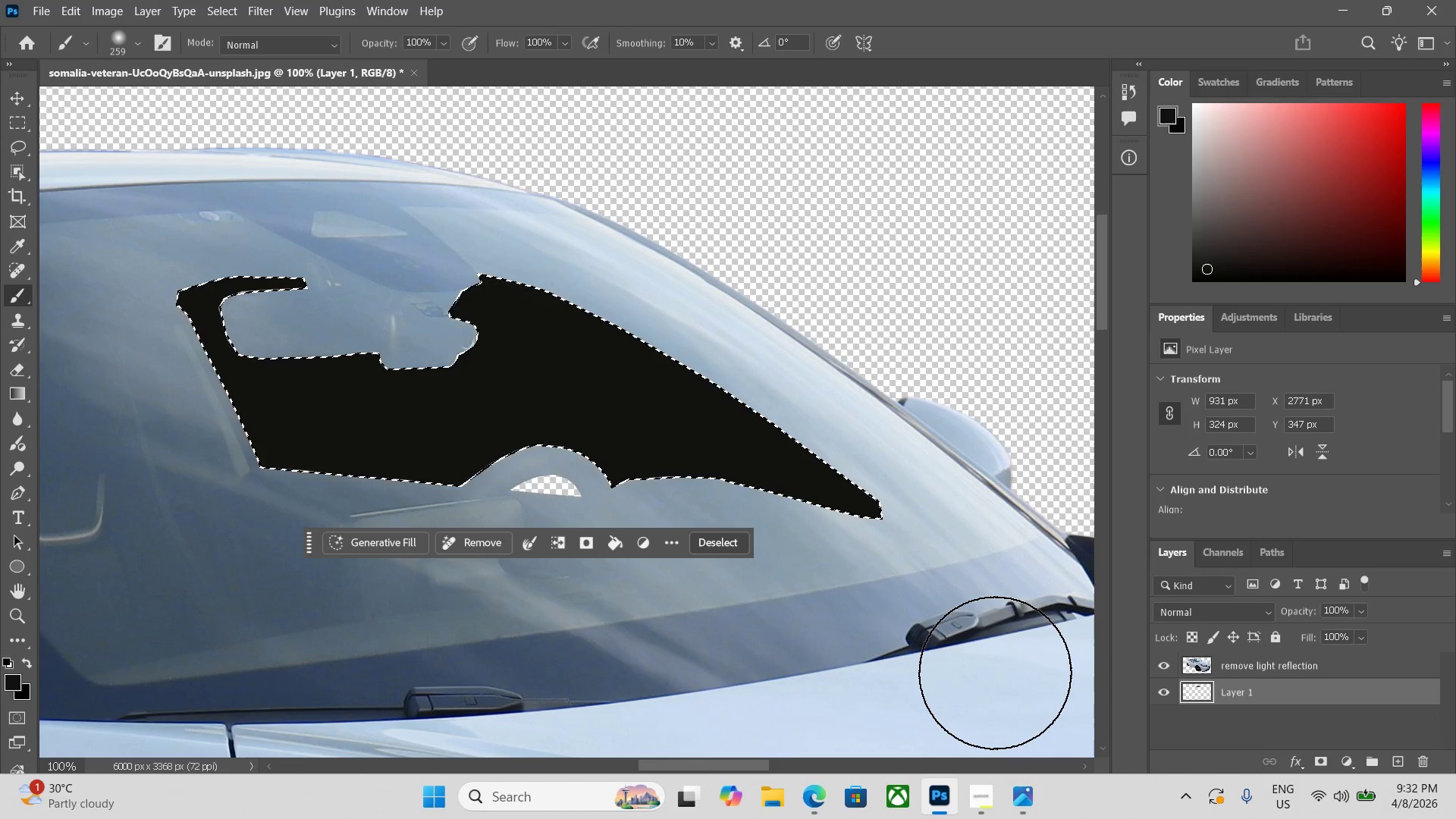 
hold_key(key=ControlLeft, duration=1.7)
 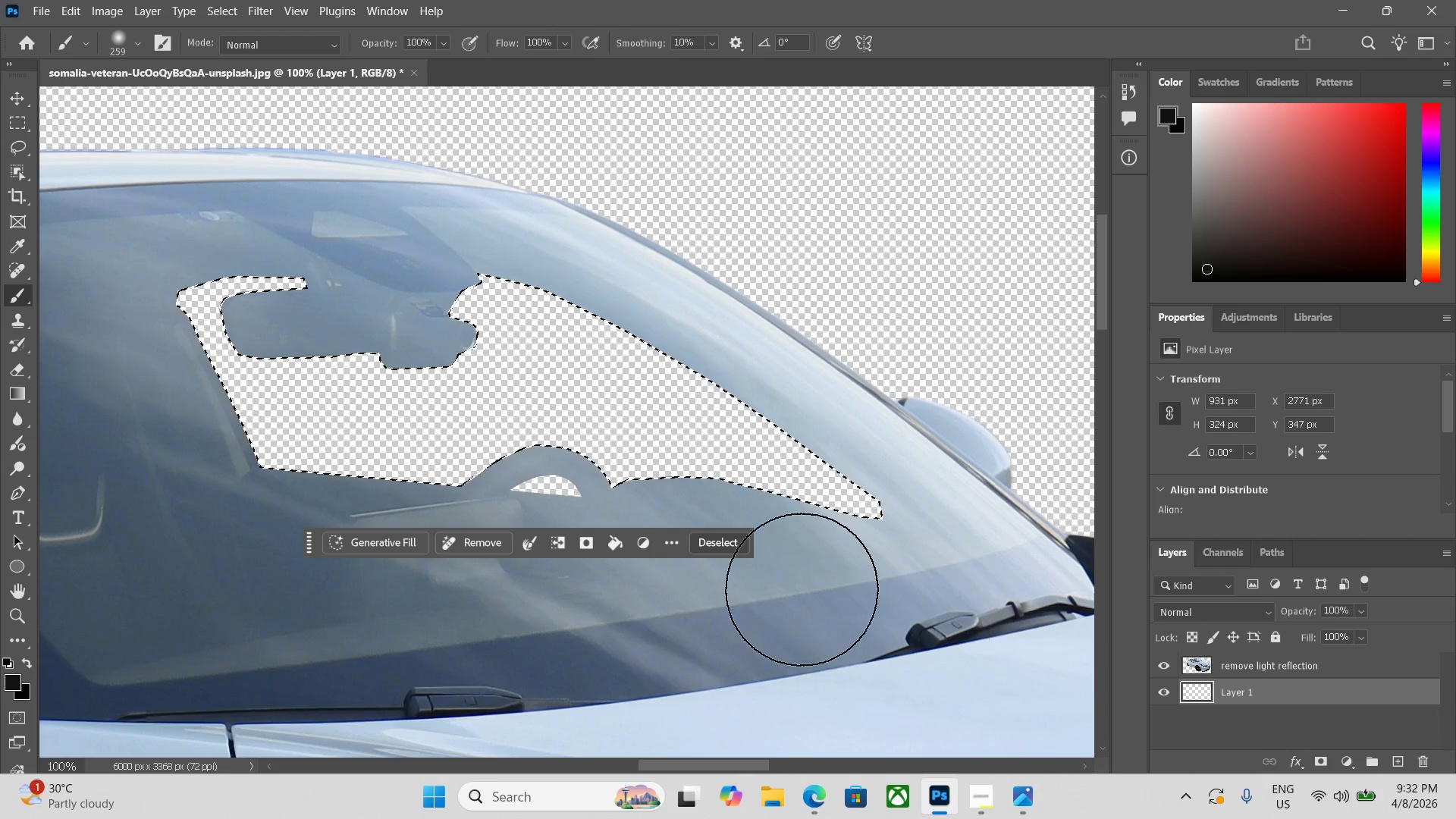 
type(zz)
 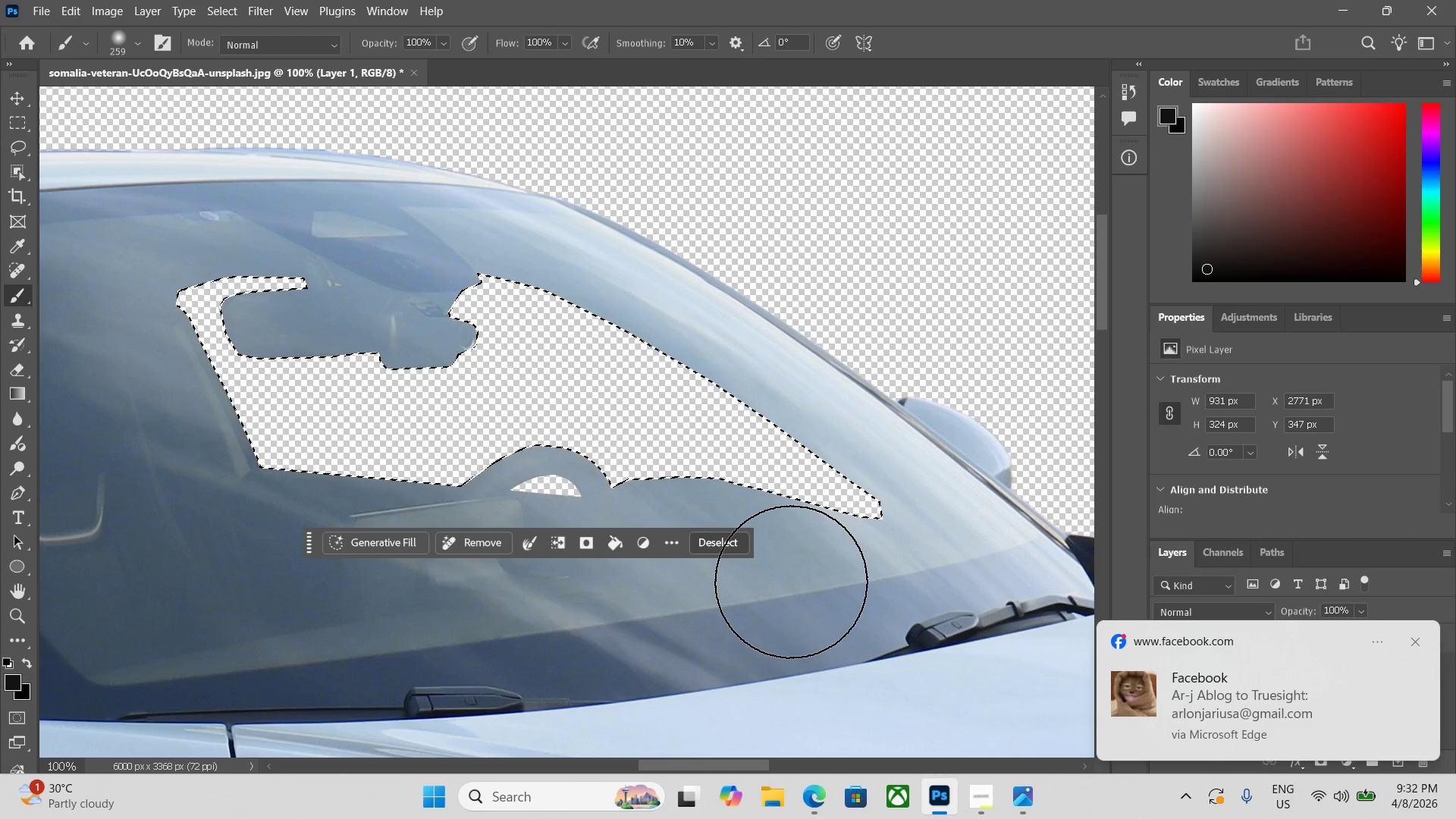 
hold_key(key=AltLeft, duration=2.06)
 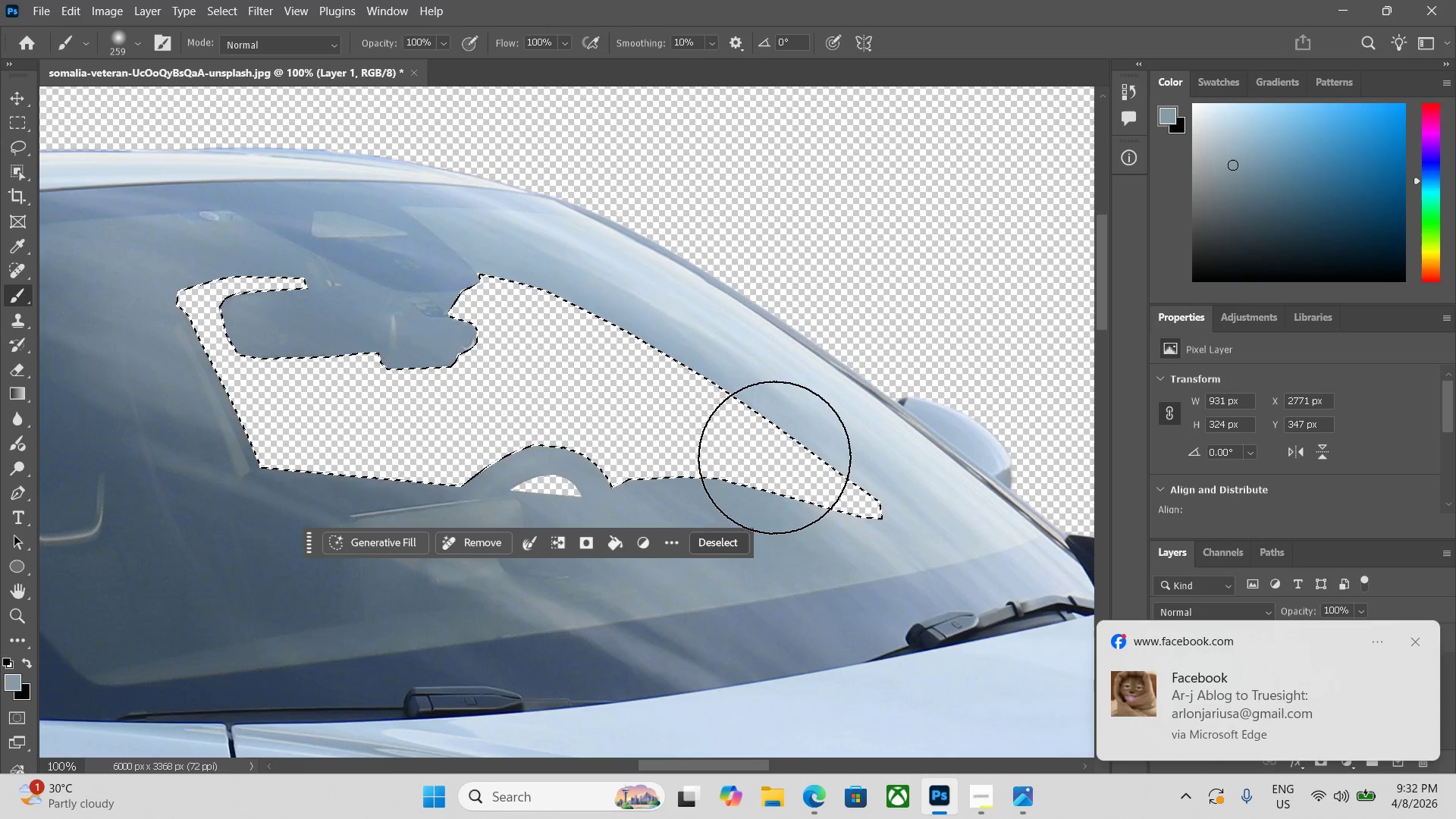 
left_click_drag(start_coordinate=[779, 455], to_coordinate=[423, 352])
 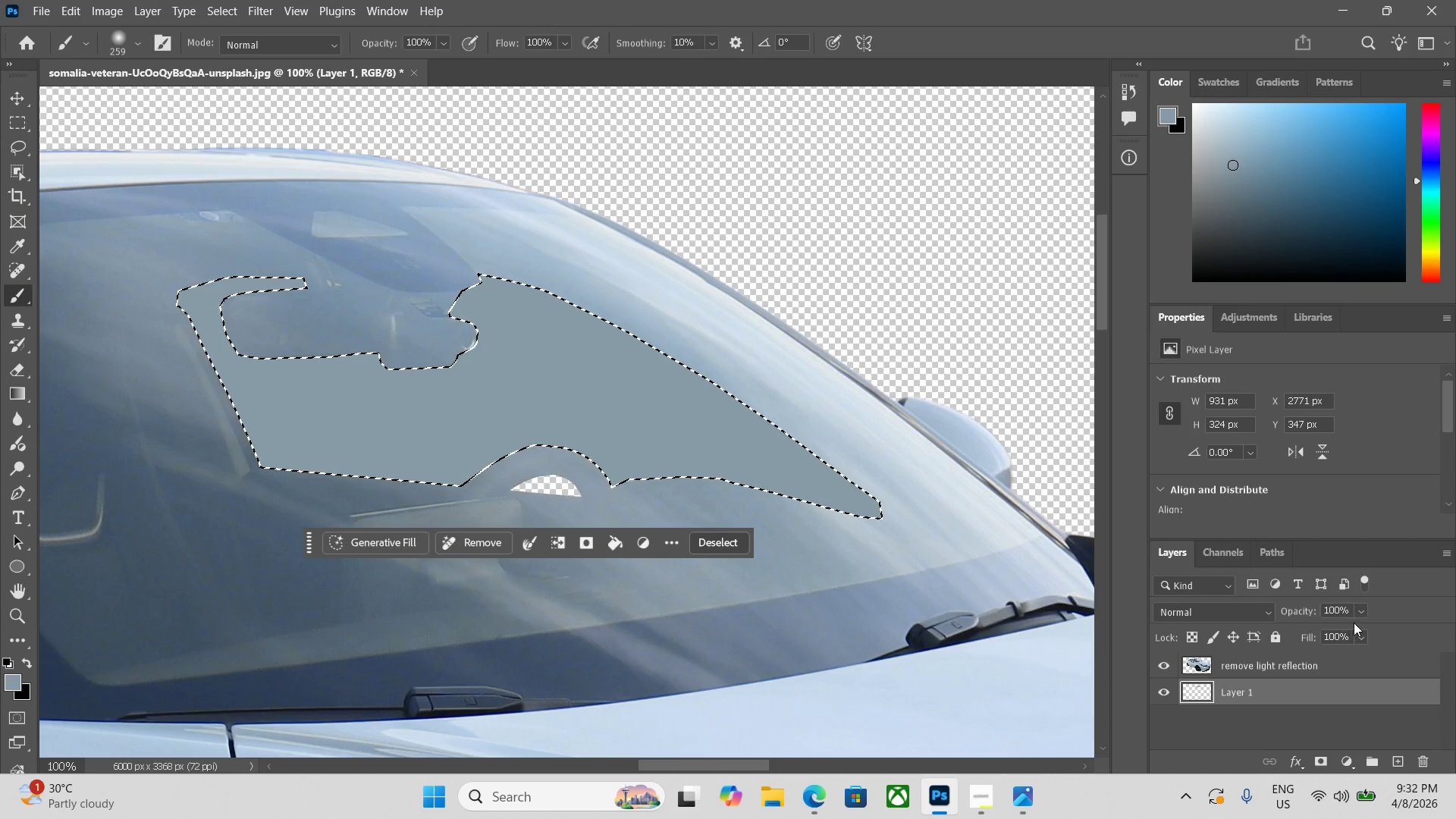 
left_click([1358, 610])
 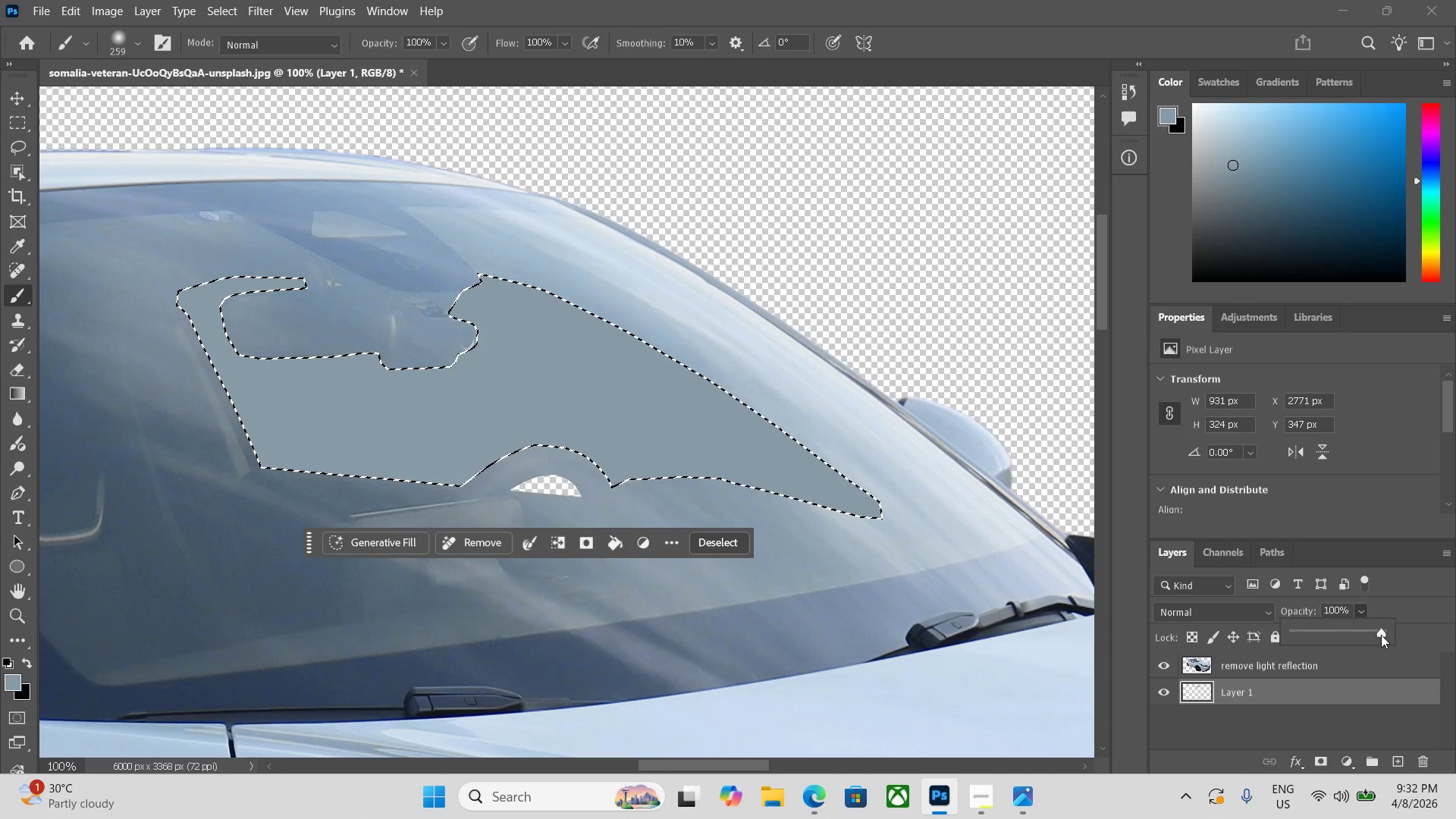 
left_click_drag(start_coordinate=[1381, 631], to_coordinate=[1338, 626])
 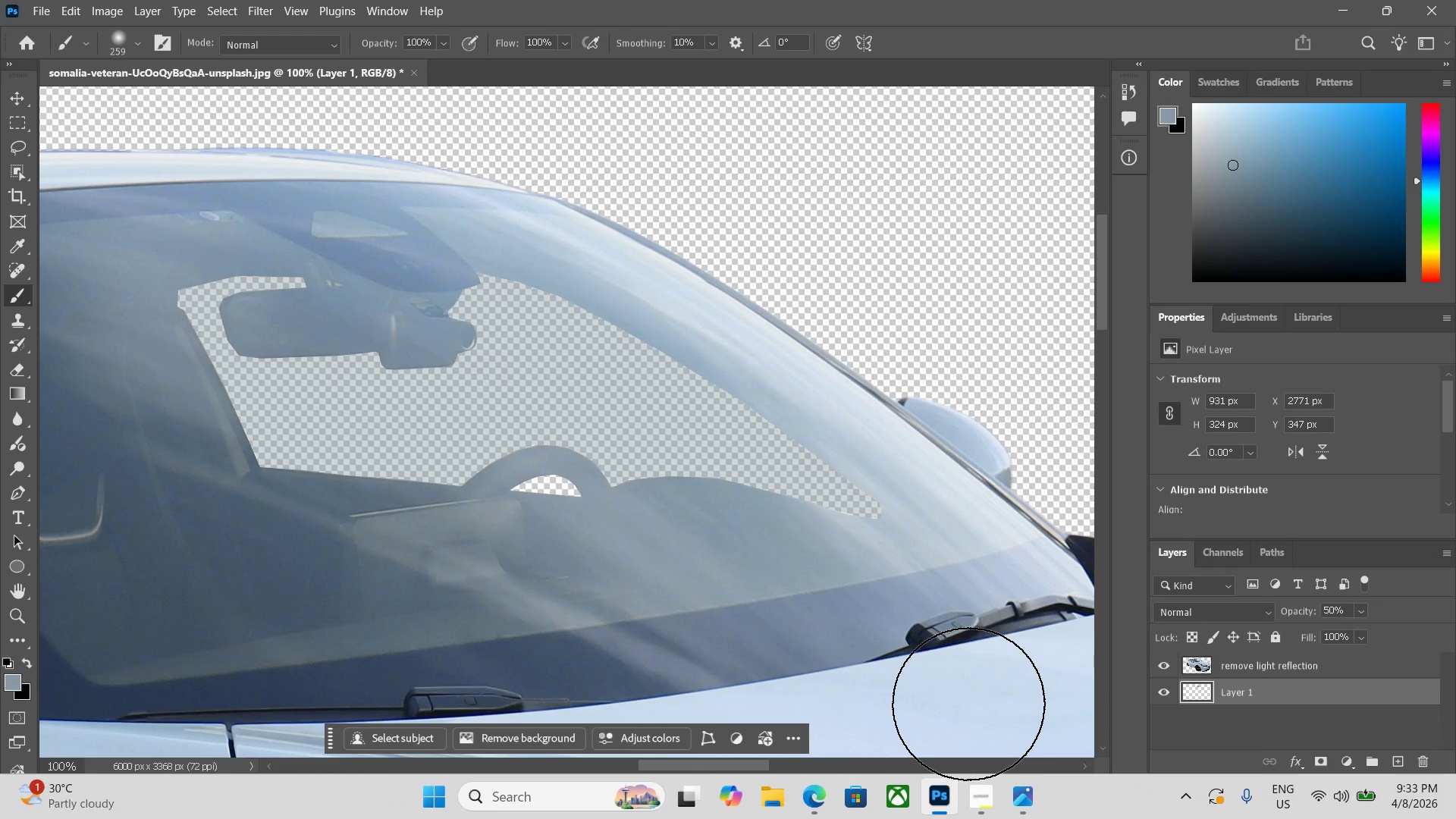 
key(Control+Minus)
 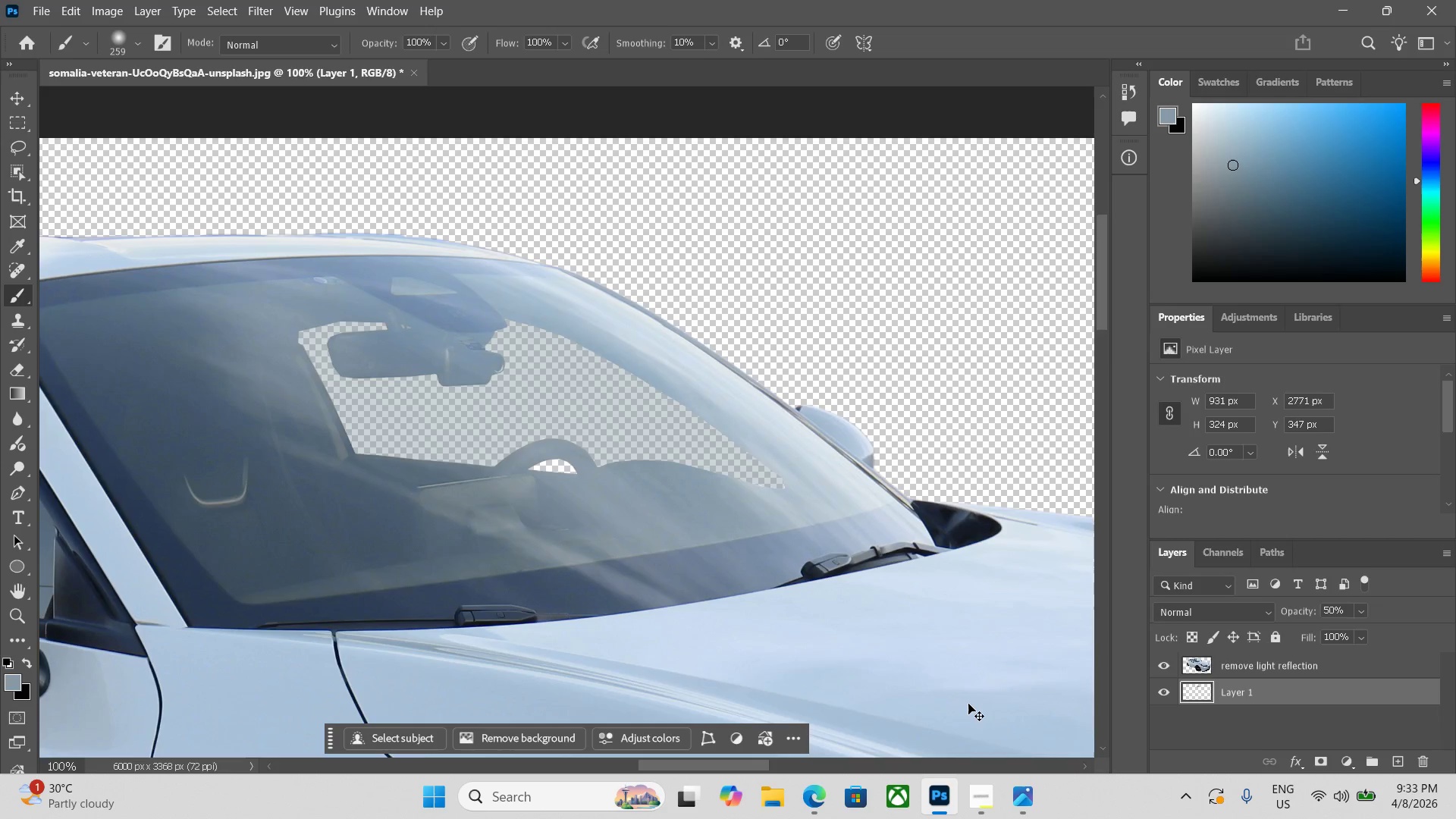 
key(Control+Minus)
 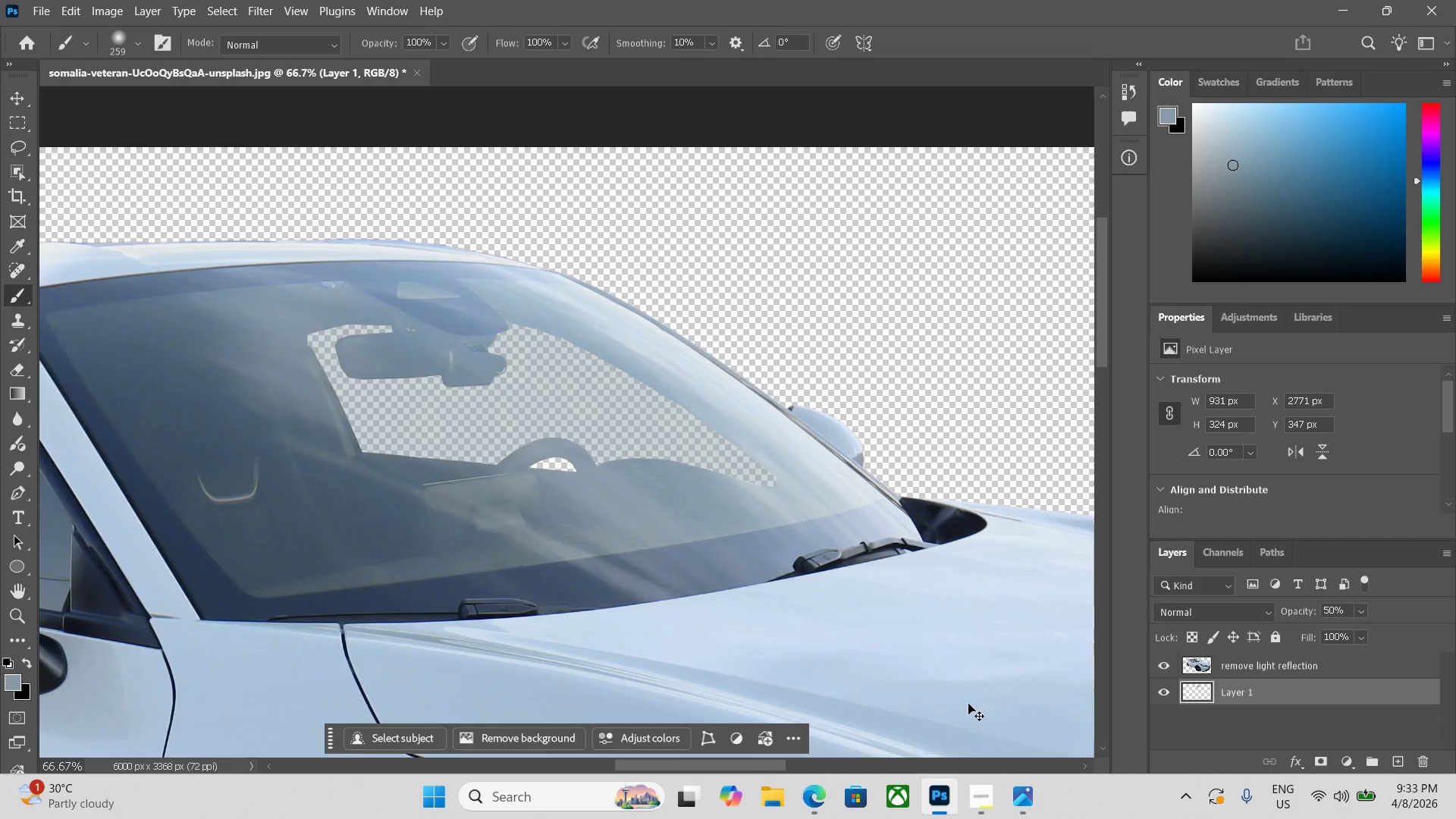 
key(Control+Minus)
 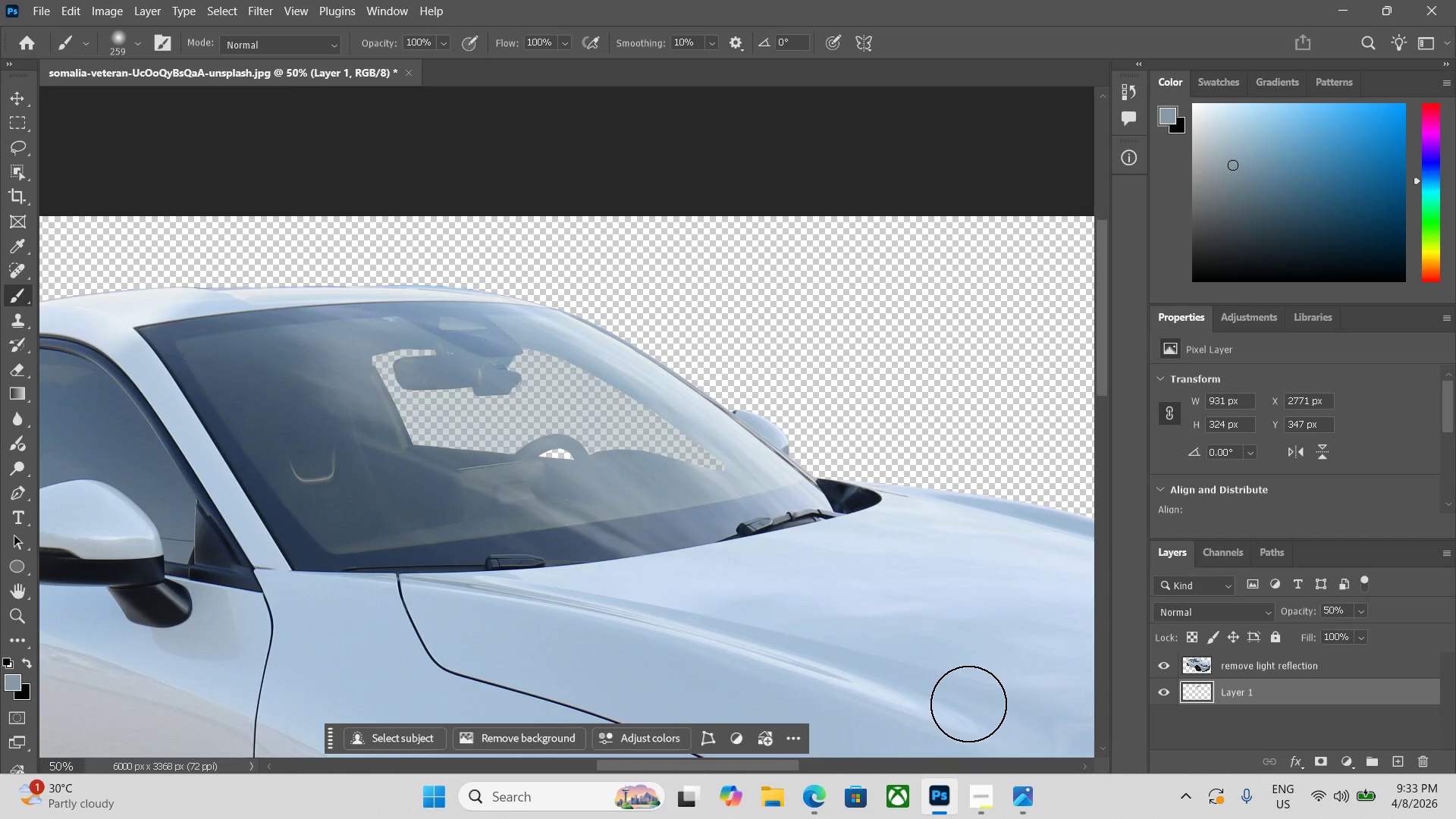 
key(Control+Minus)
 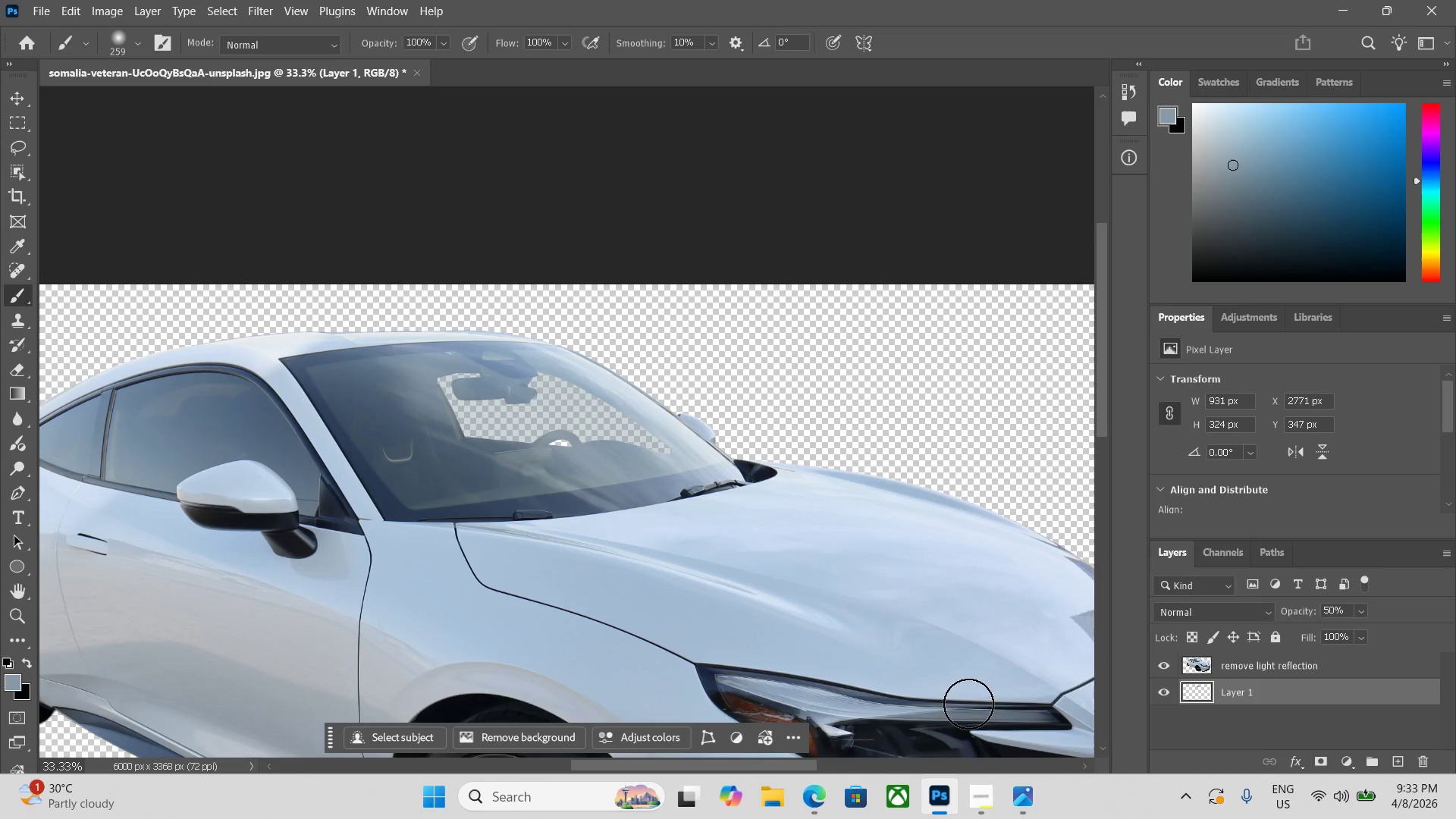 
key(Control+ControlLeft)
 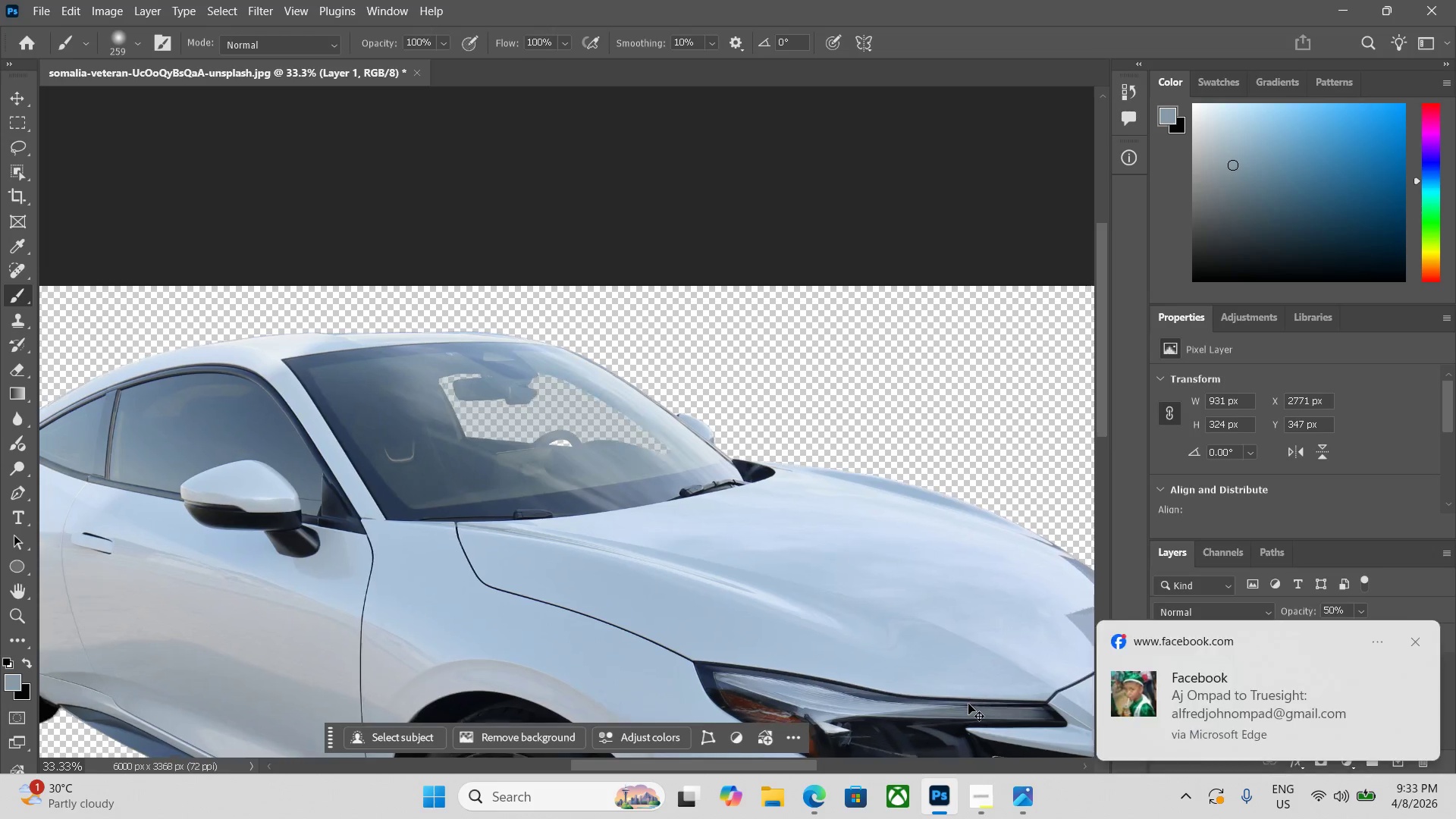 
key(Control+Minus)
 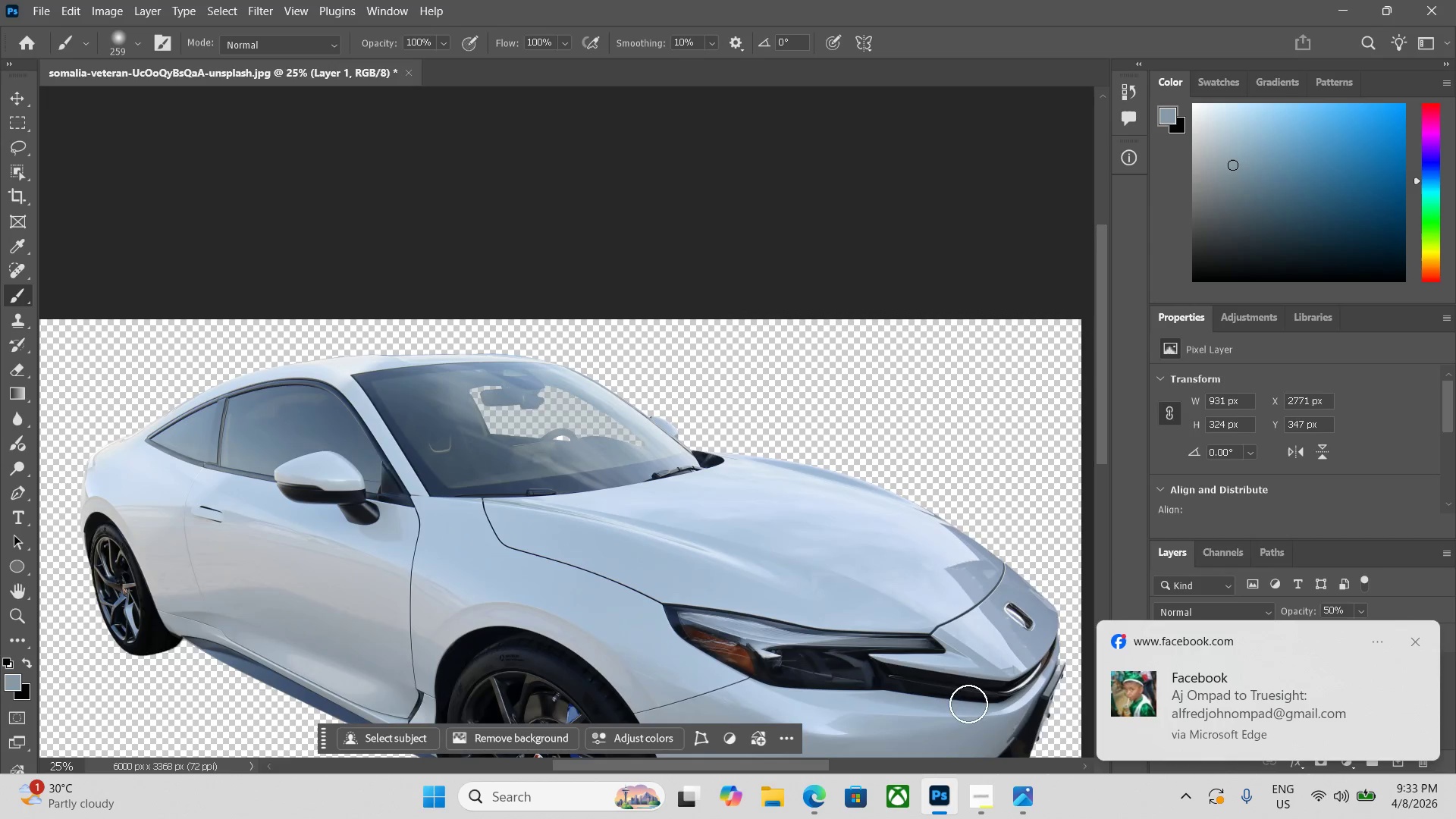 
key(Control+Equal)
 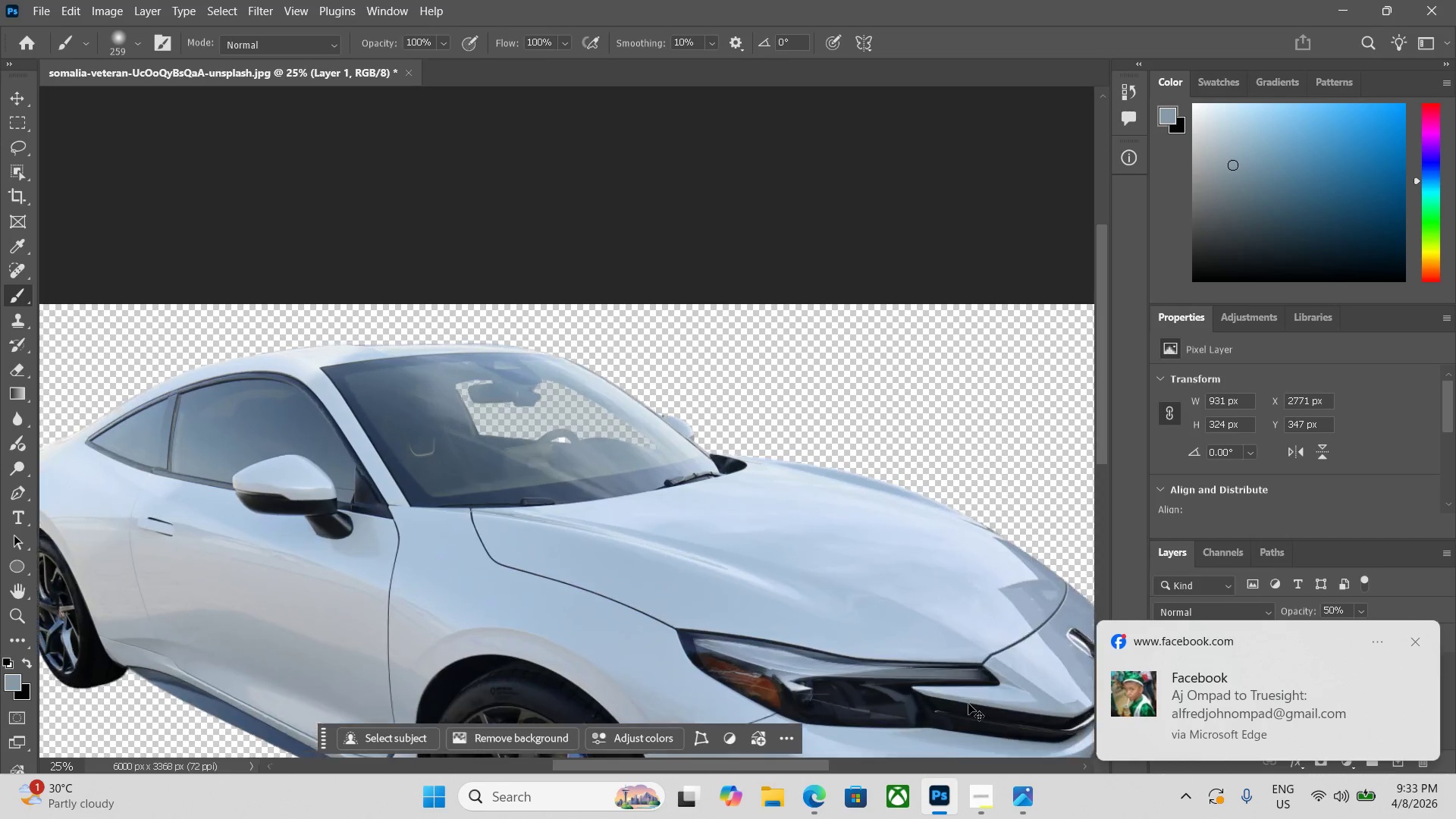 
key(Control+Equal)
 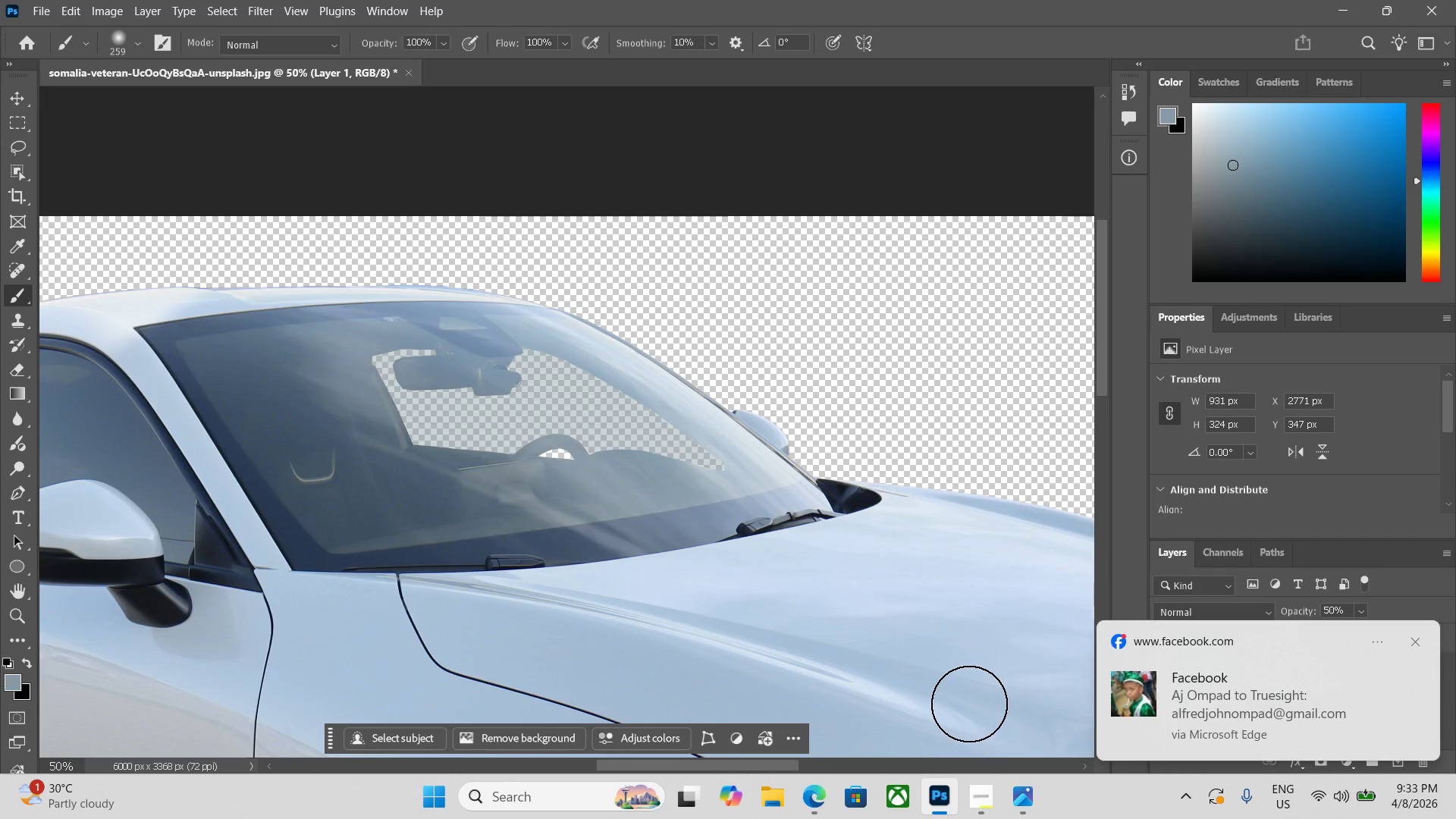 
wait(5.78)
 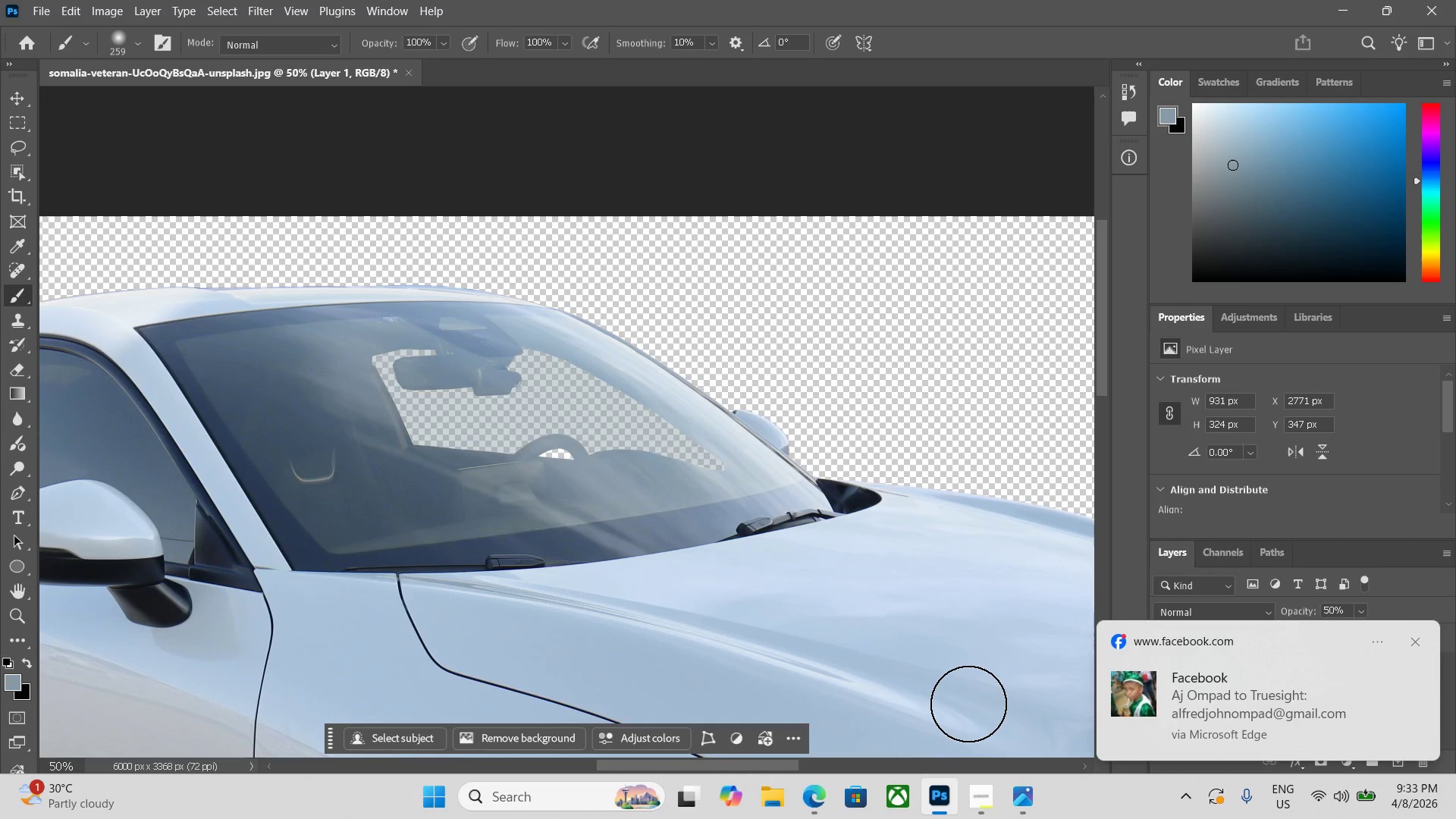 
key(Control+Equal)
 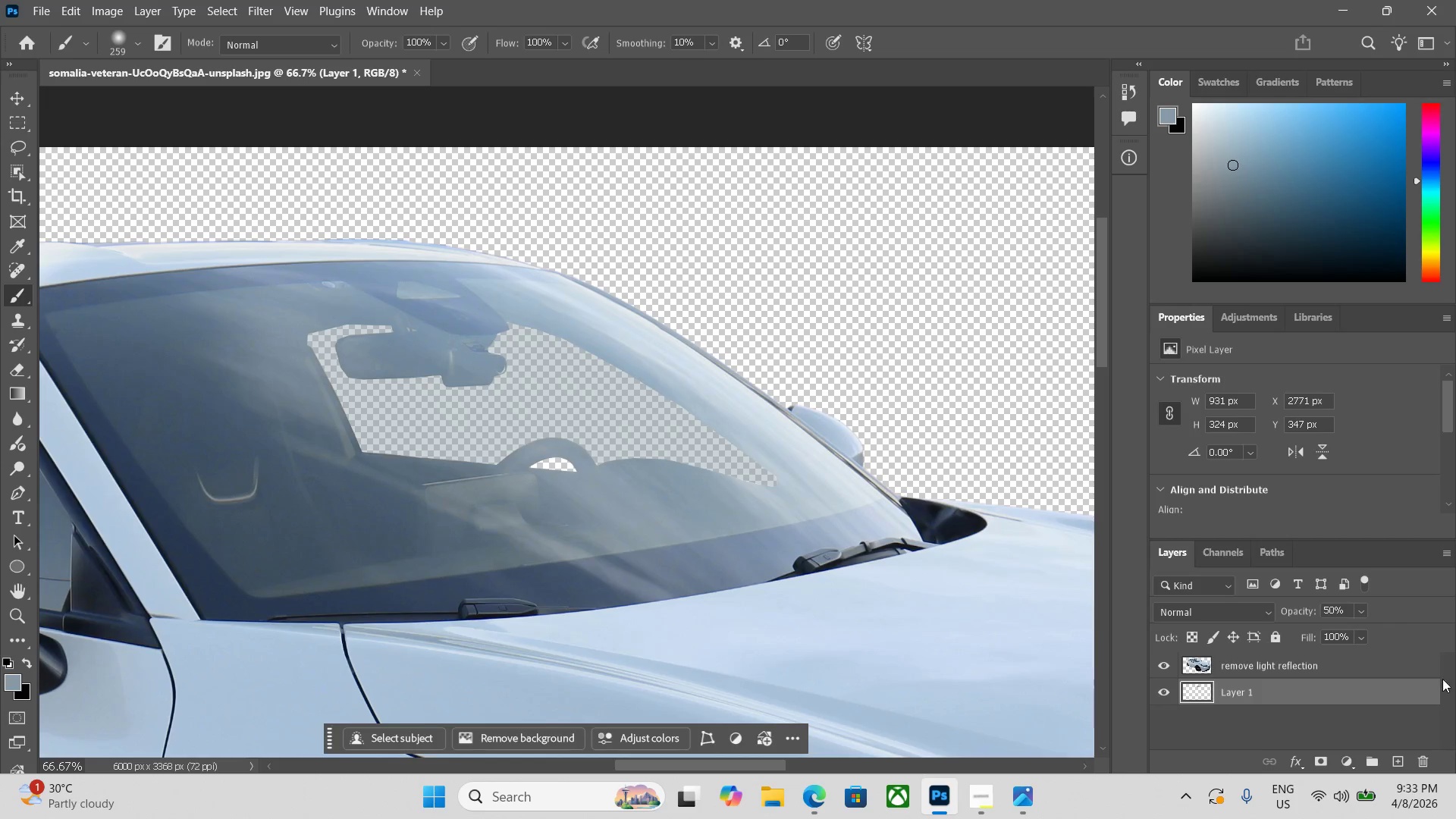 
hold_key(key=ControlLeft, duration=0.91)
left_click([1398, 757])
 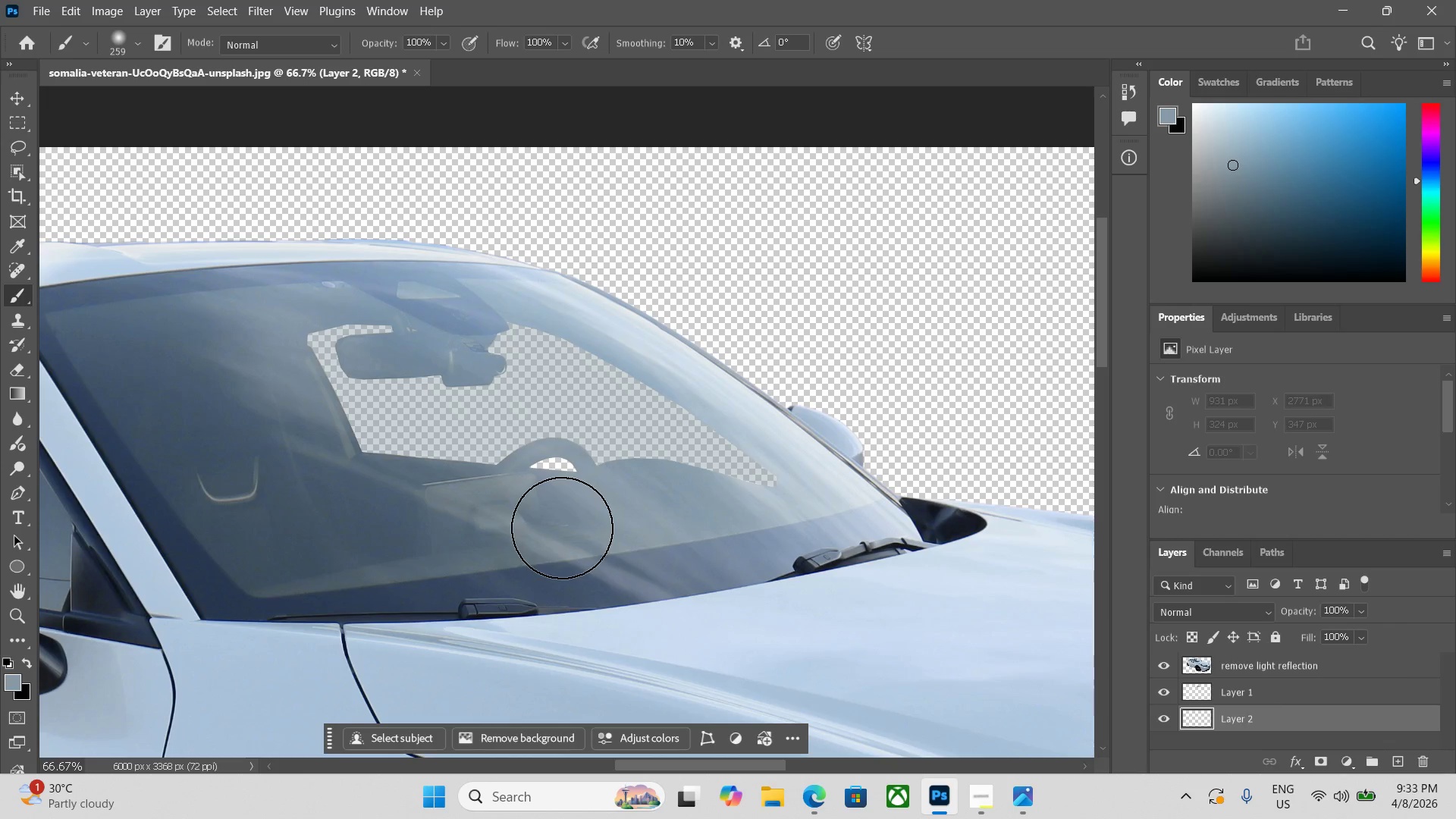 
key(P)
 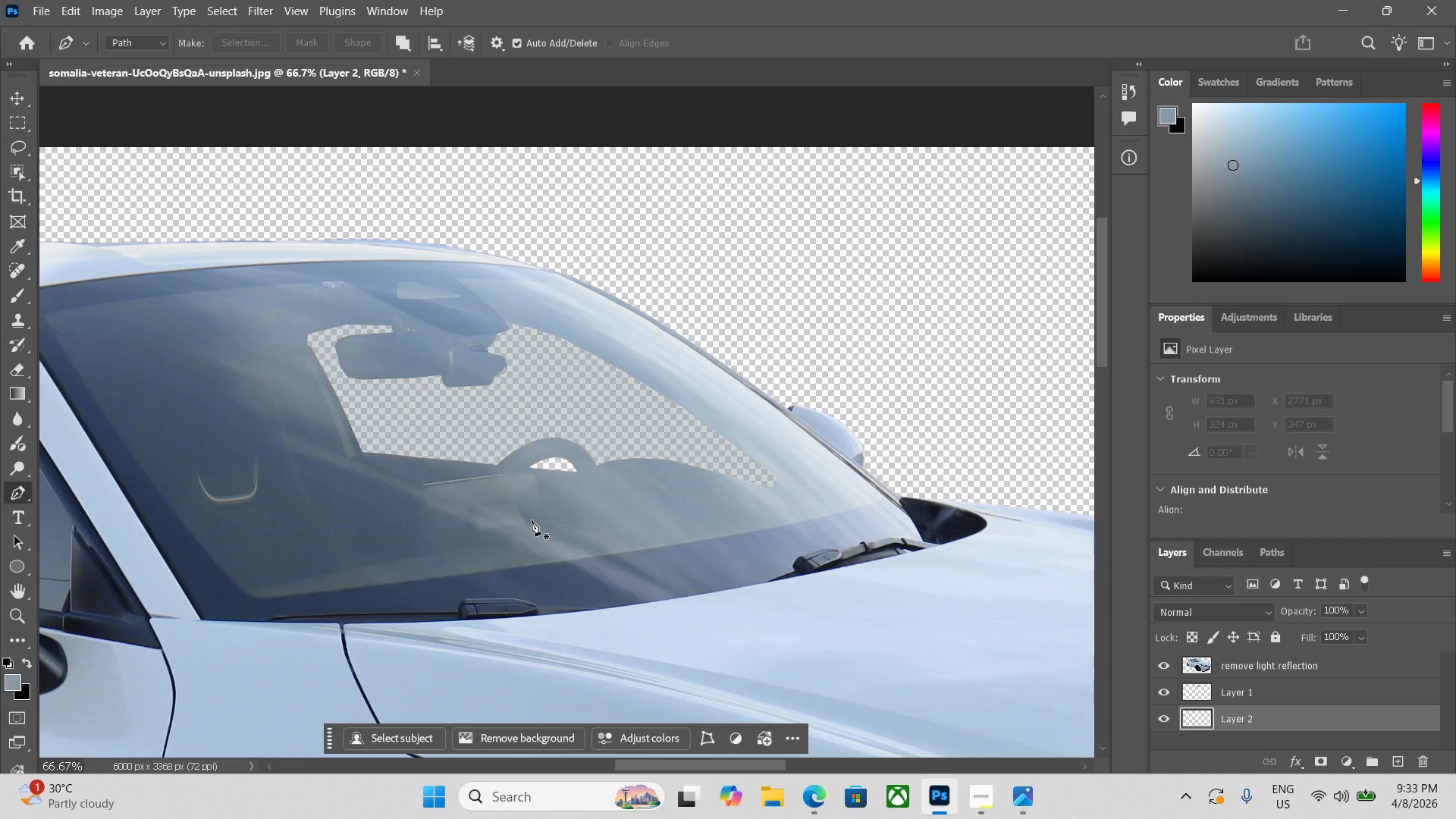 
key(Control+Equal)
 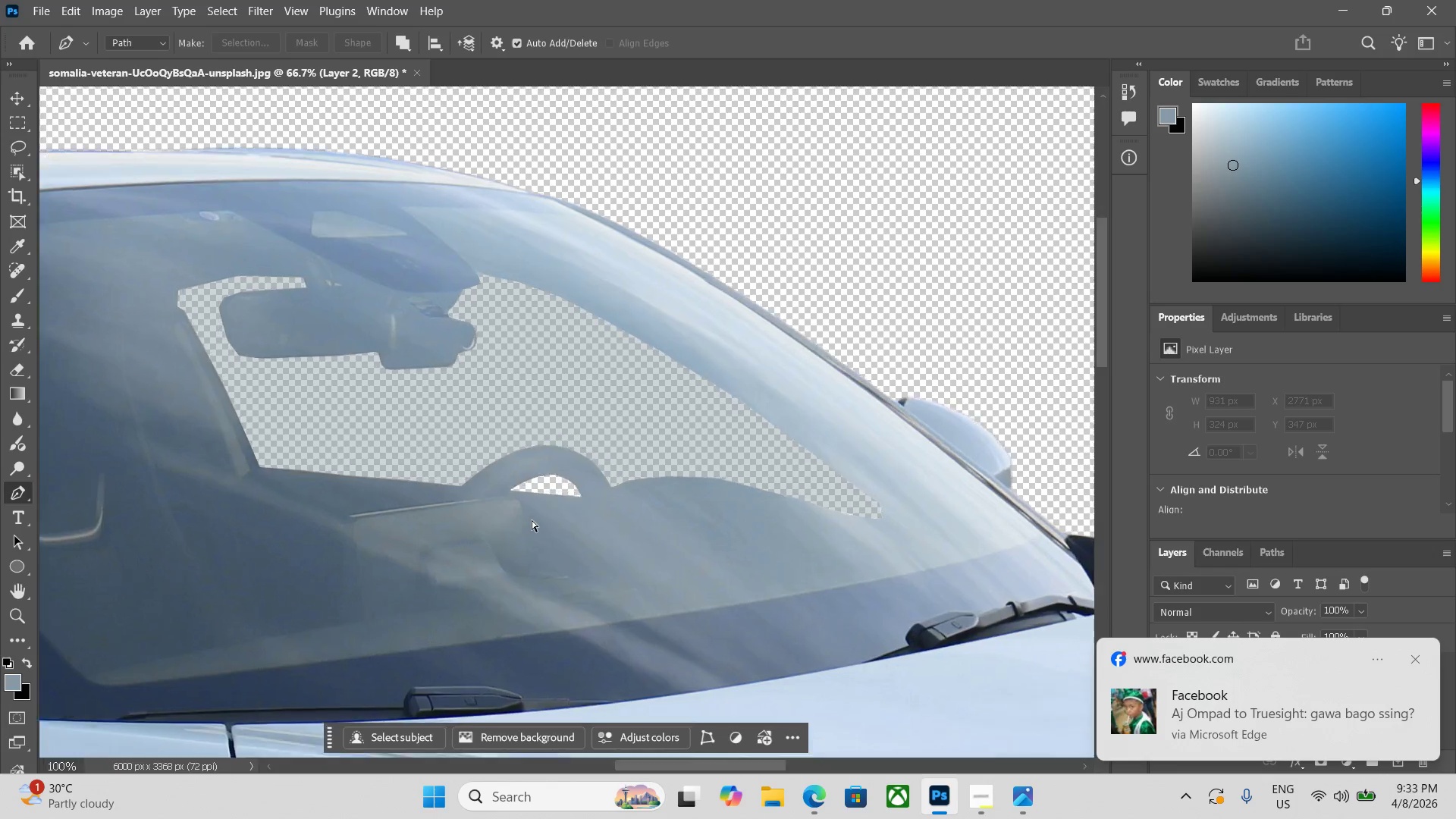 
key(Control+Equal)
 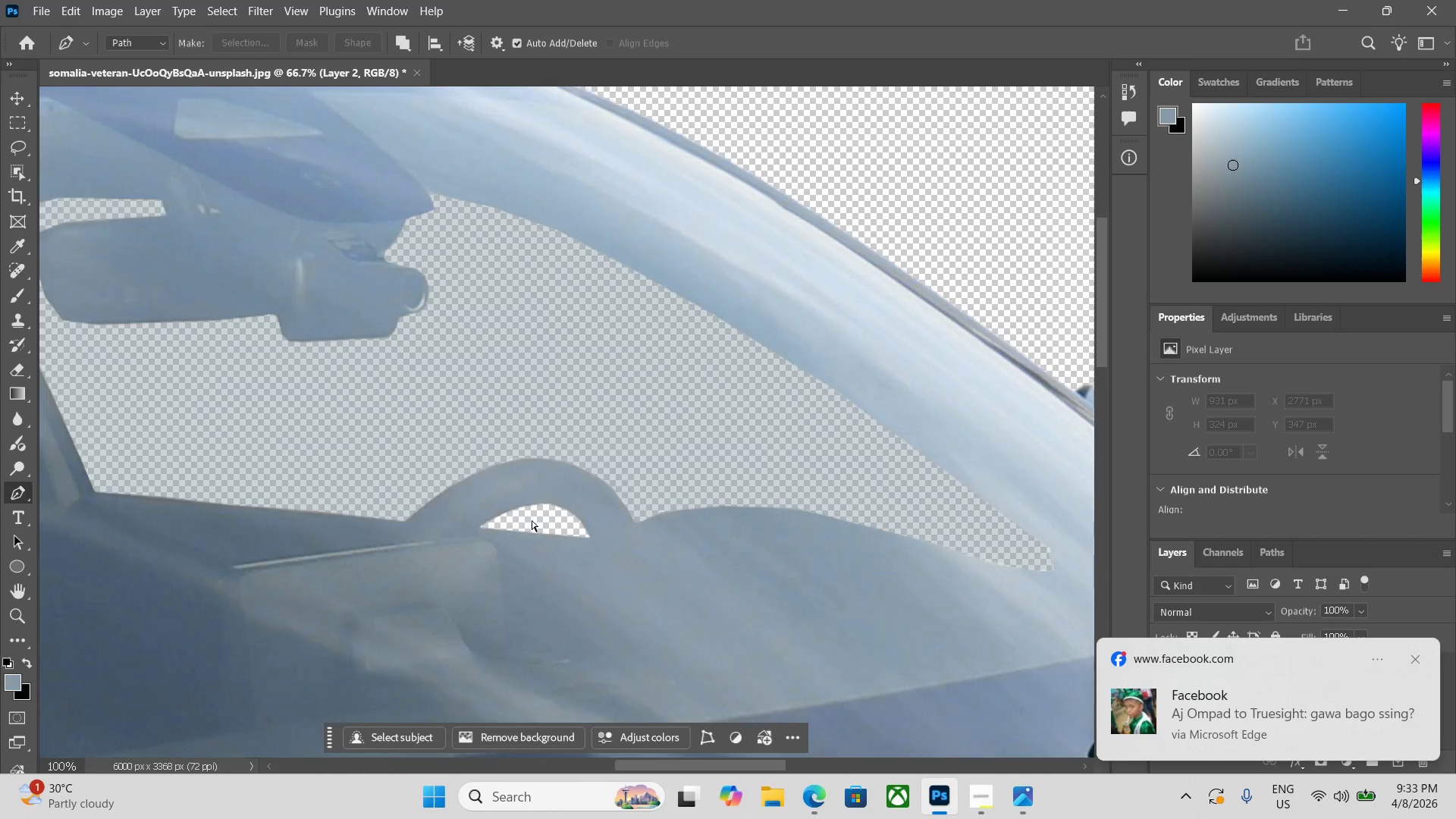 
hold_key(key=Space, duration=0.98)
 